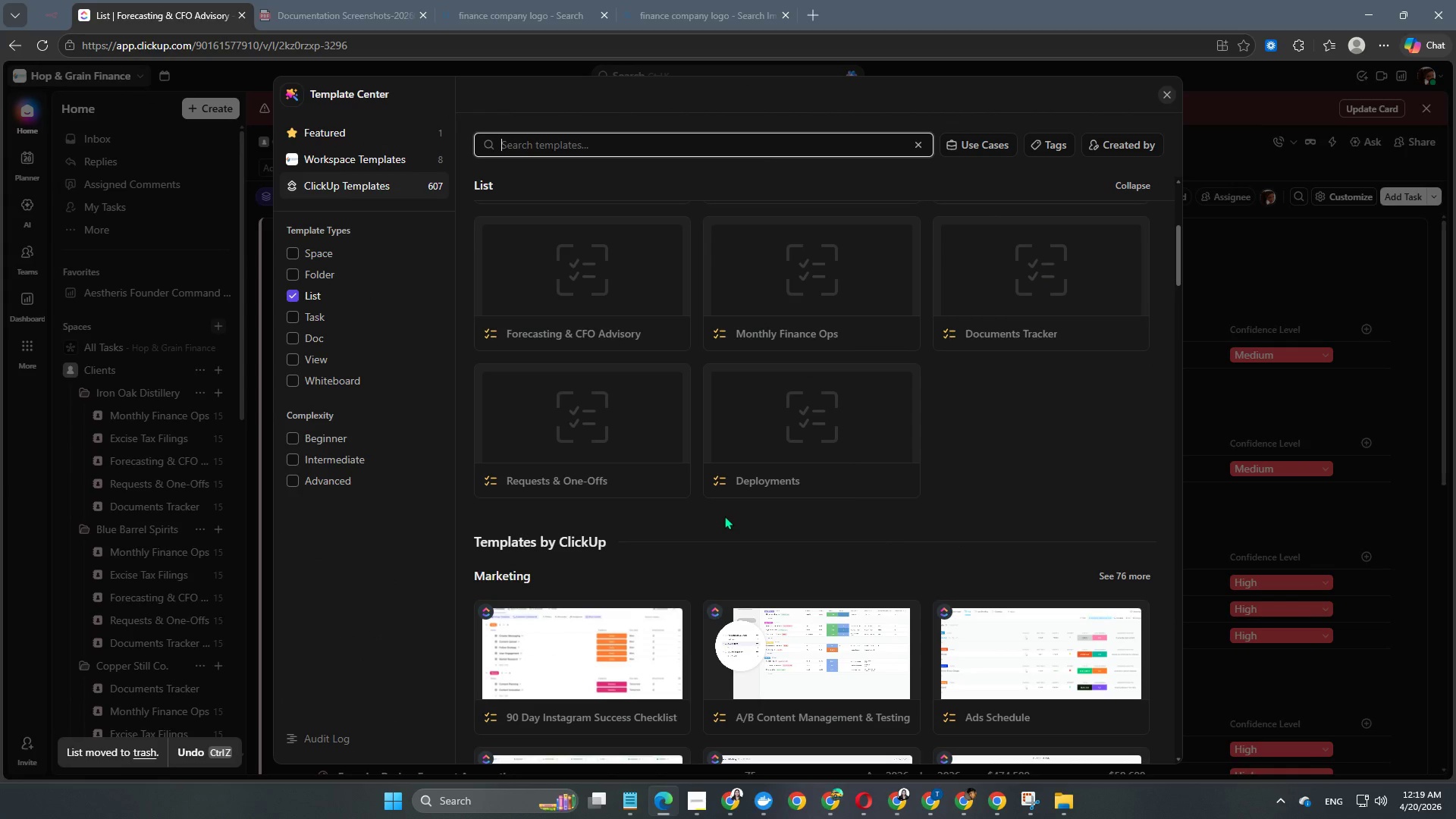 
left_click([612, 448])
 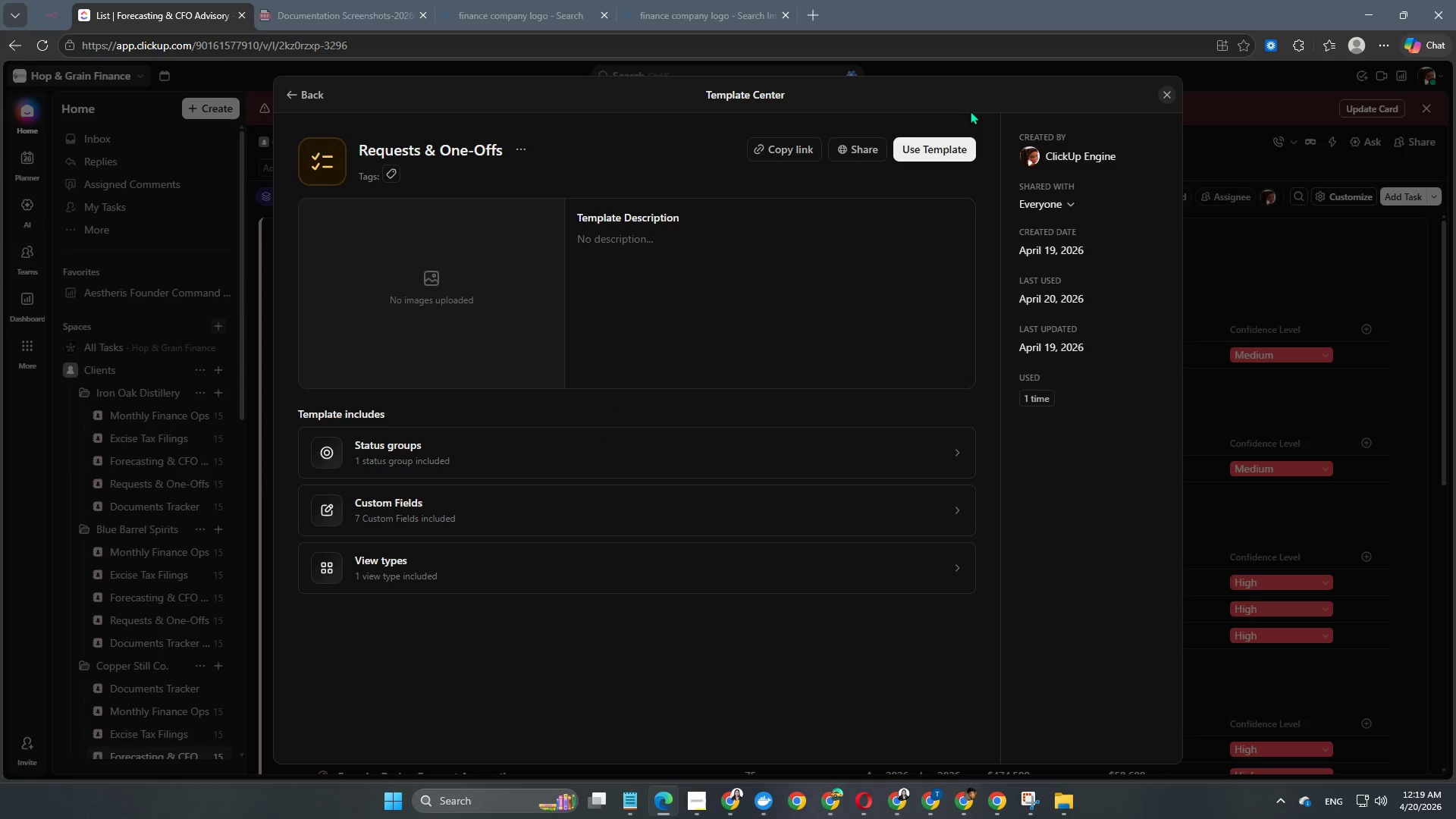 
left_click([950, 147])
 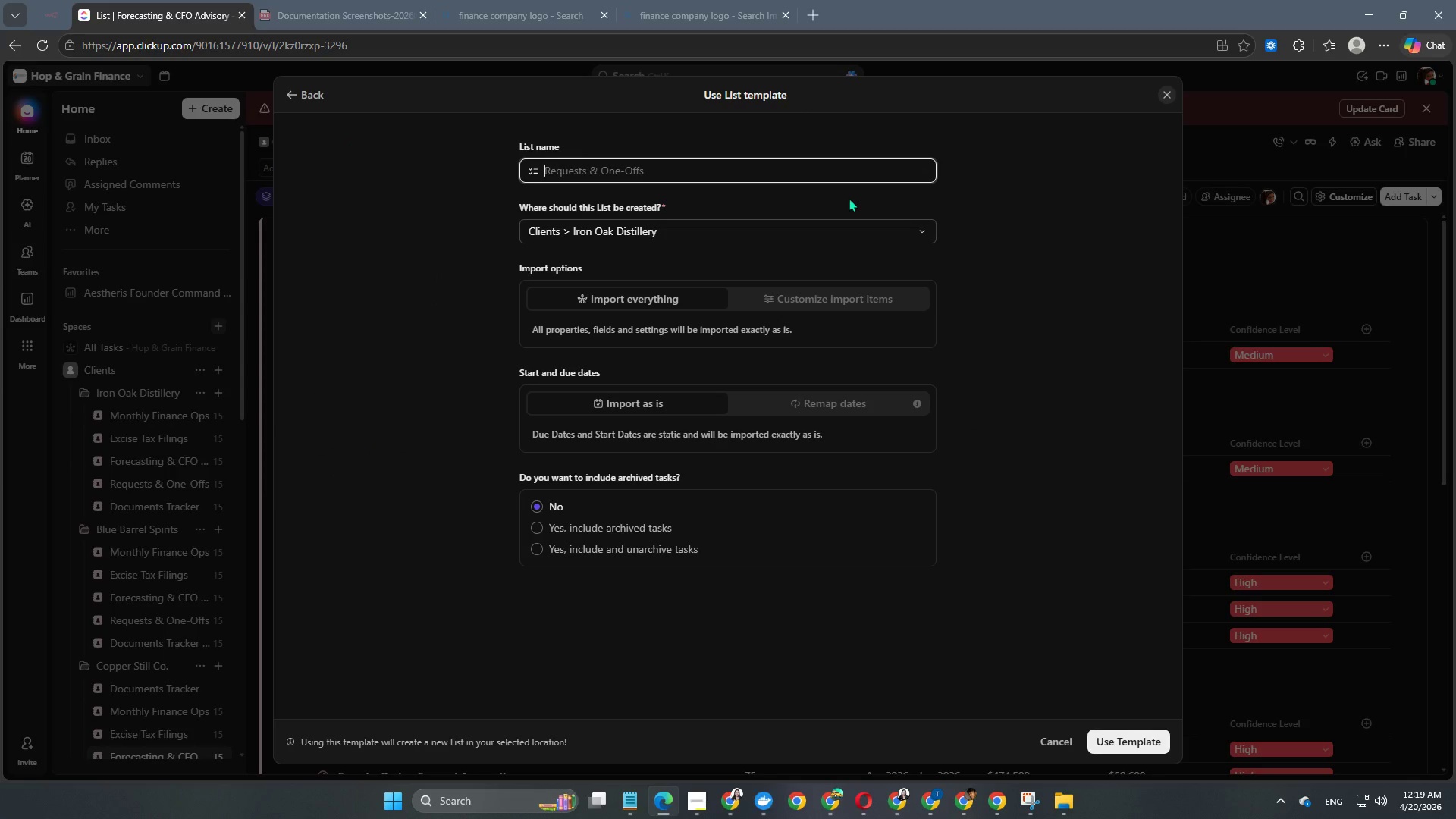 
type(Requets)
key(Backspace)
key(Backspace)
type(sts & One-Offs)
 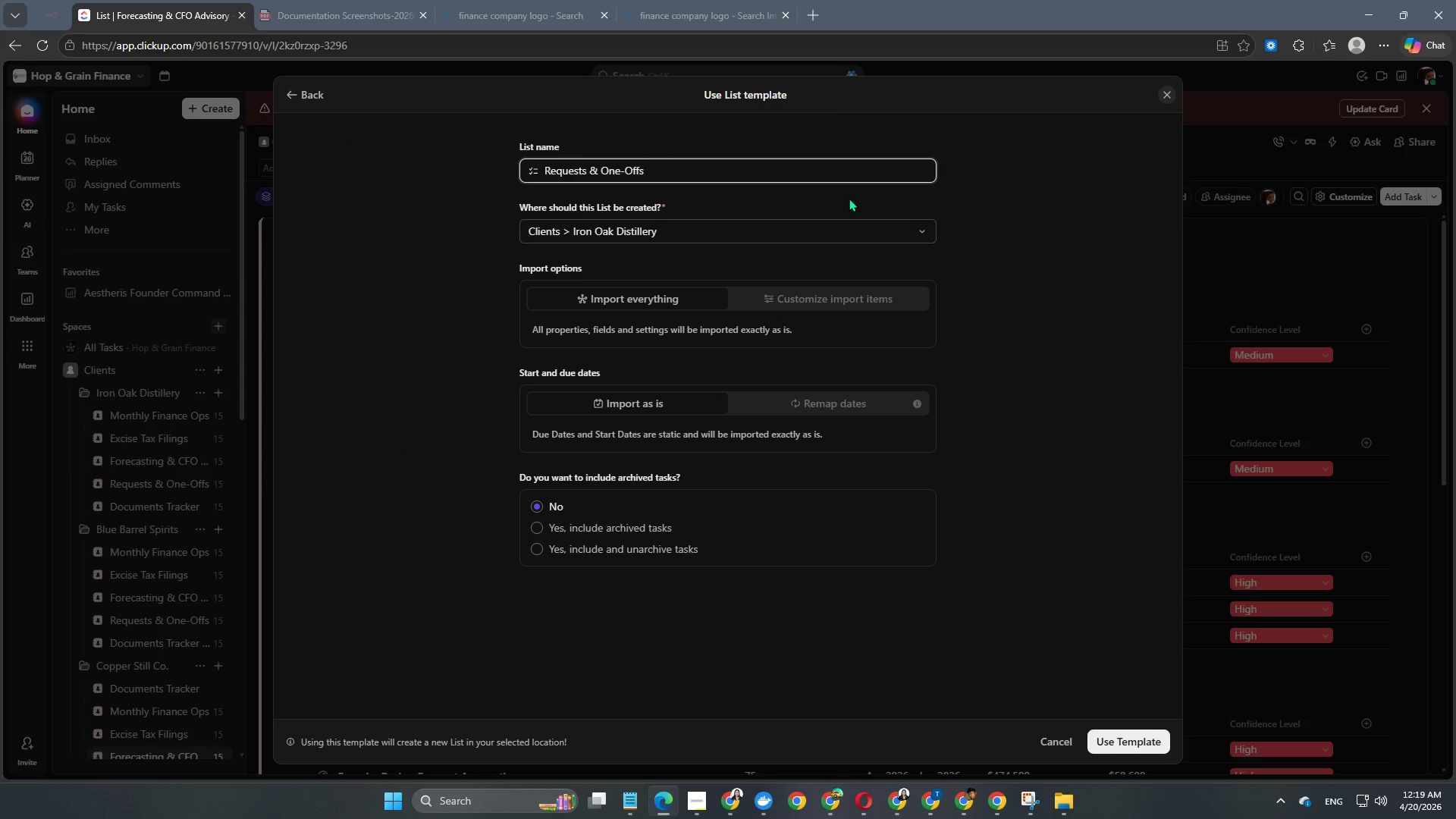 
wait(11.66)
 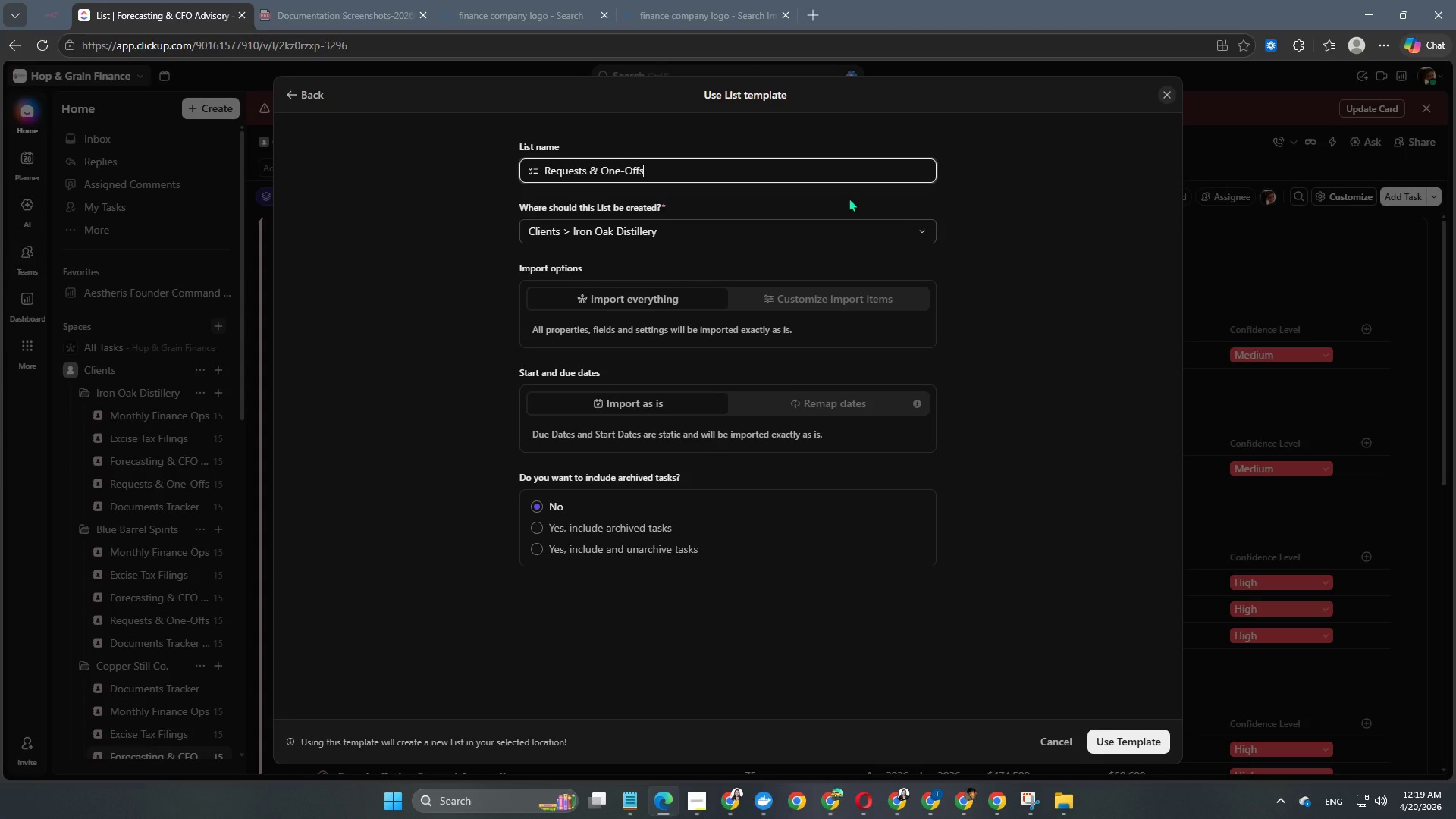 
left_click([655, 224])
 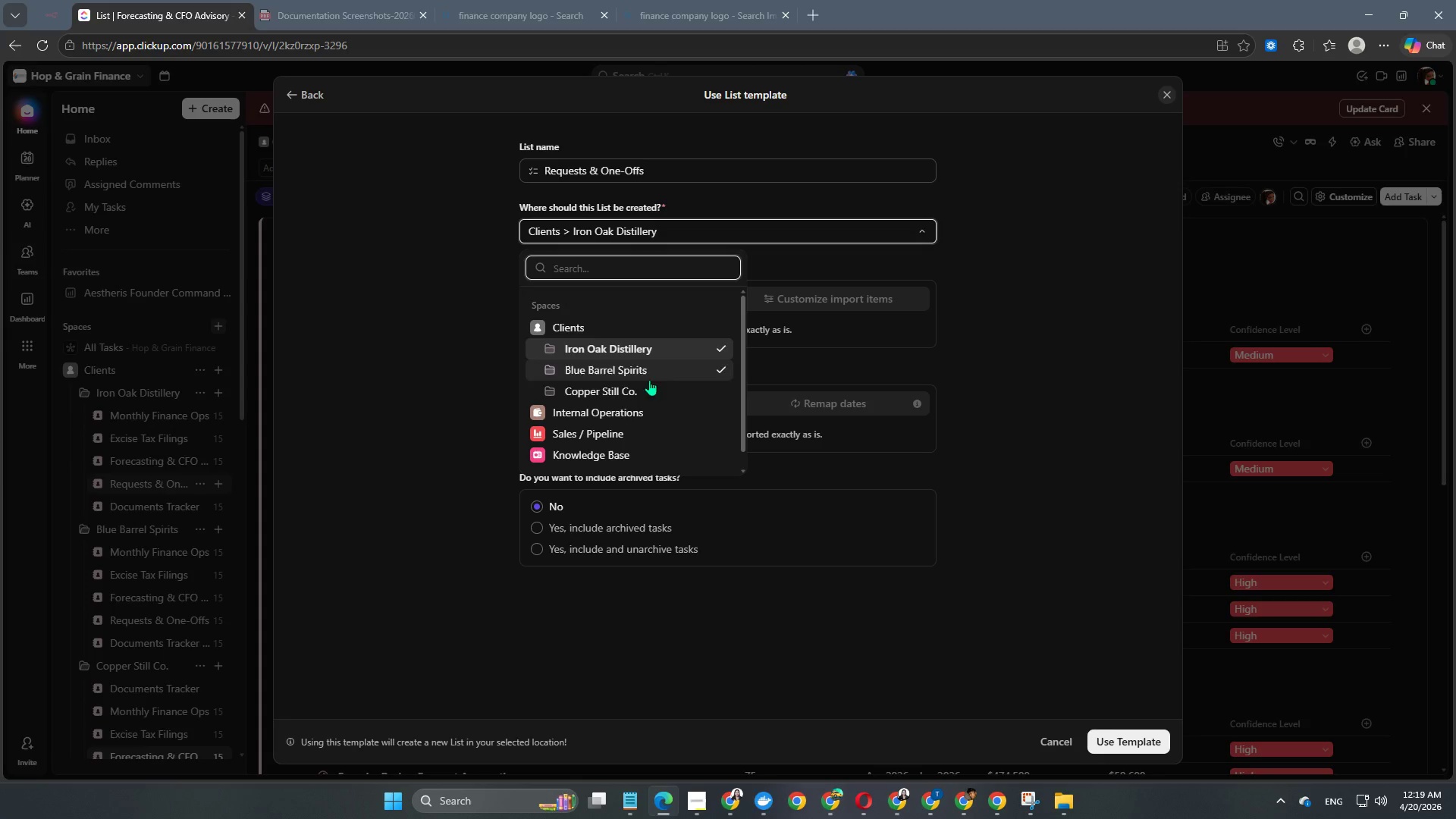 
left_click([607, 390])
 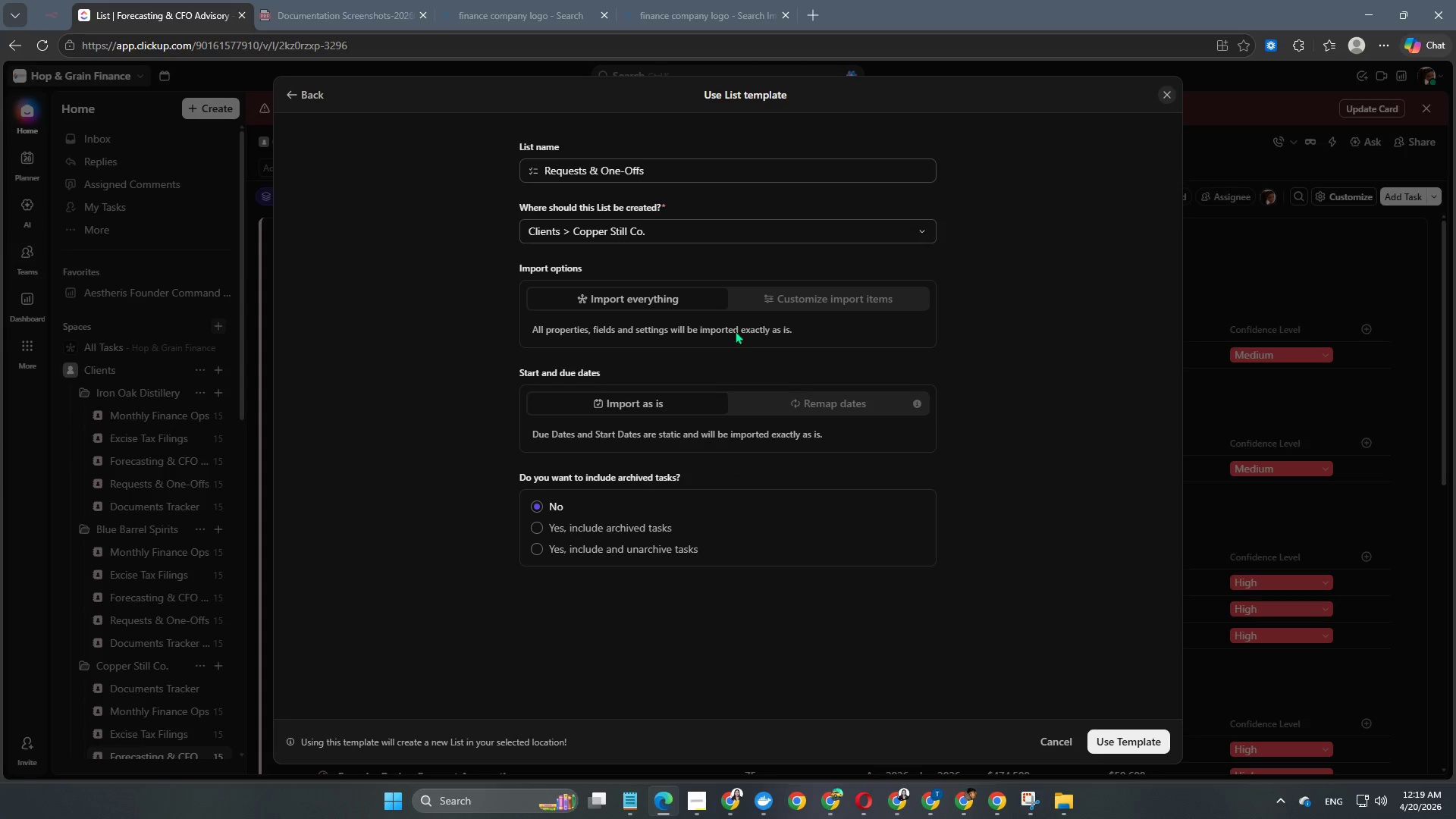 
scroll: coordinate [738, 321], scroll_direction: down, amount: 3.0
 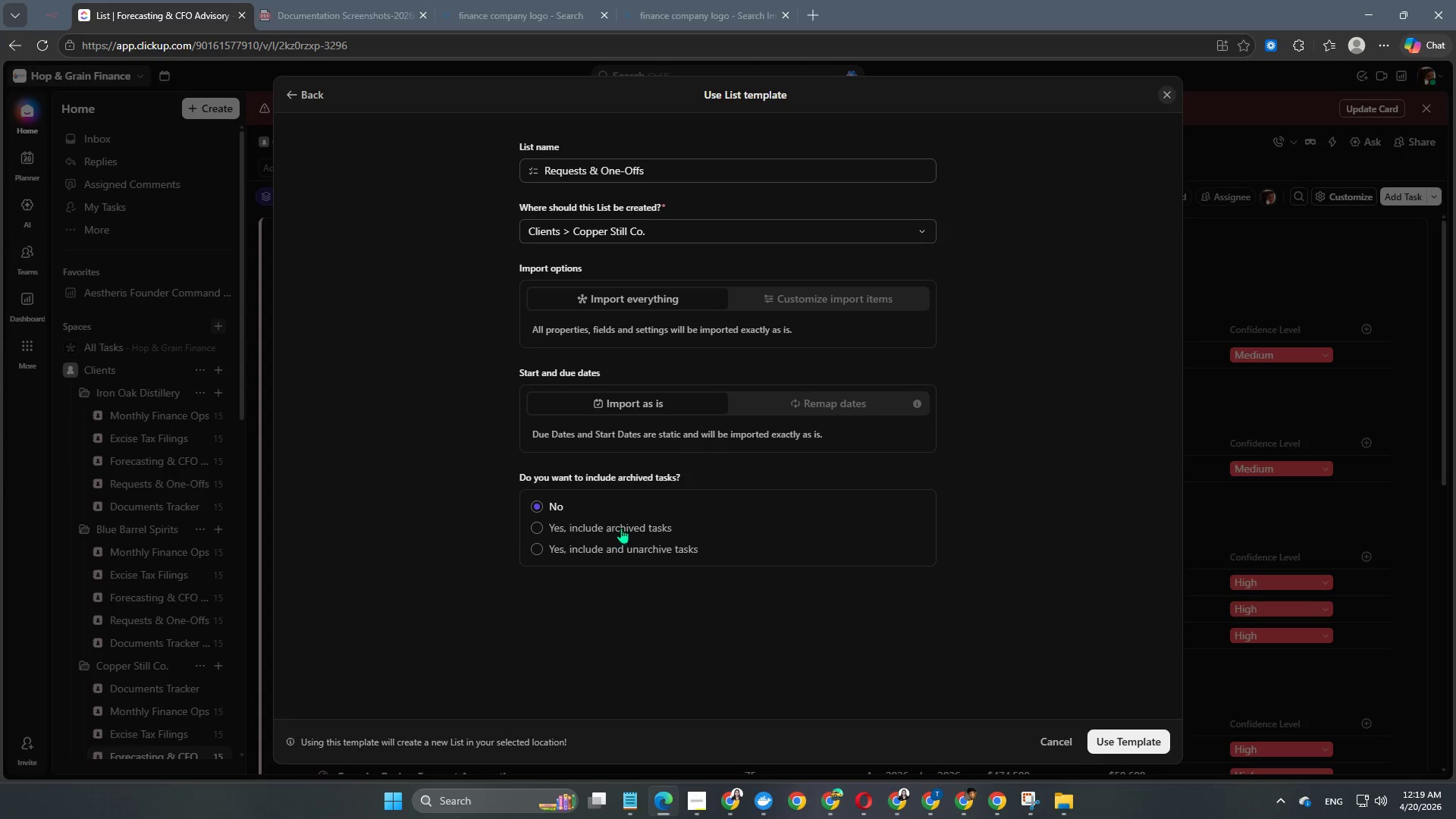 
scroll: coordinate [651, 467], scroll_direction: up, amount: 1.0
 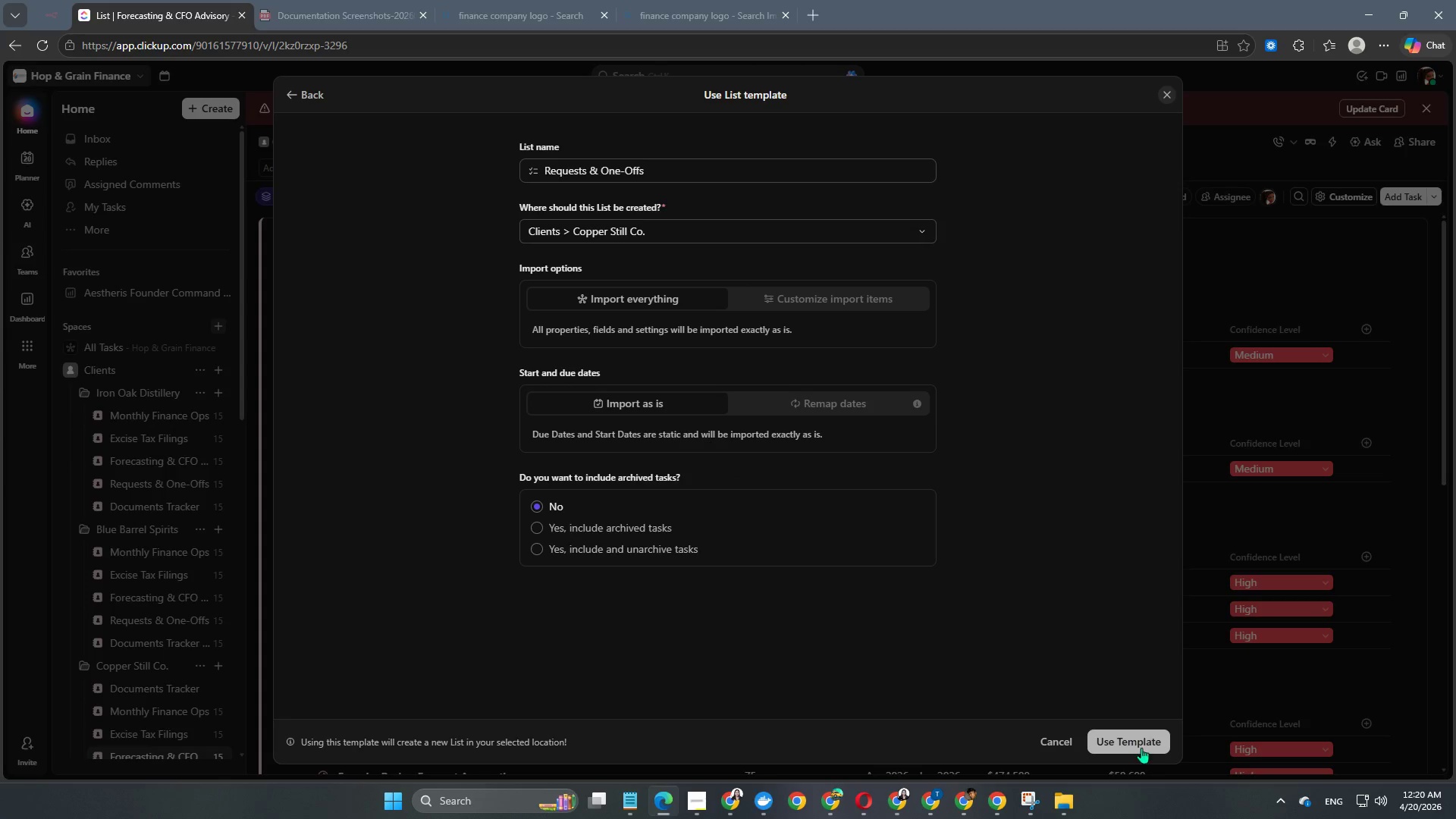 
left_click([1142, 753])
 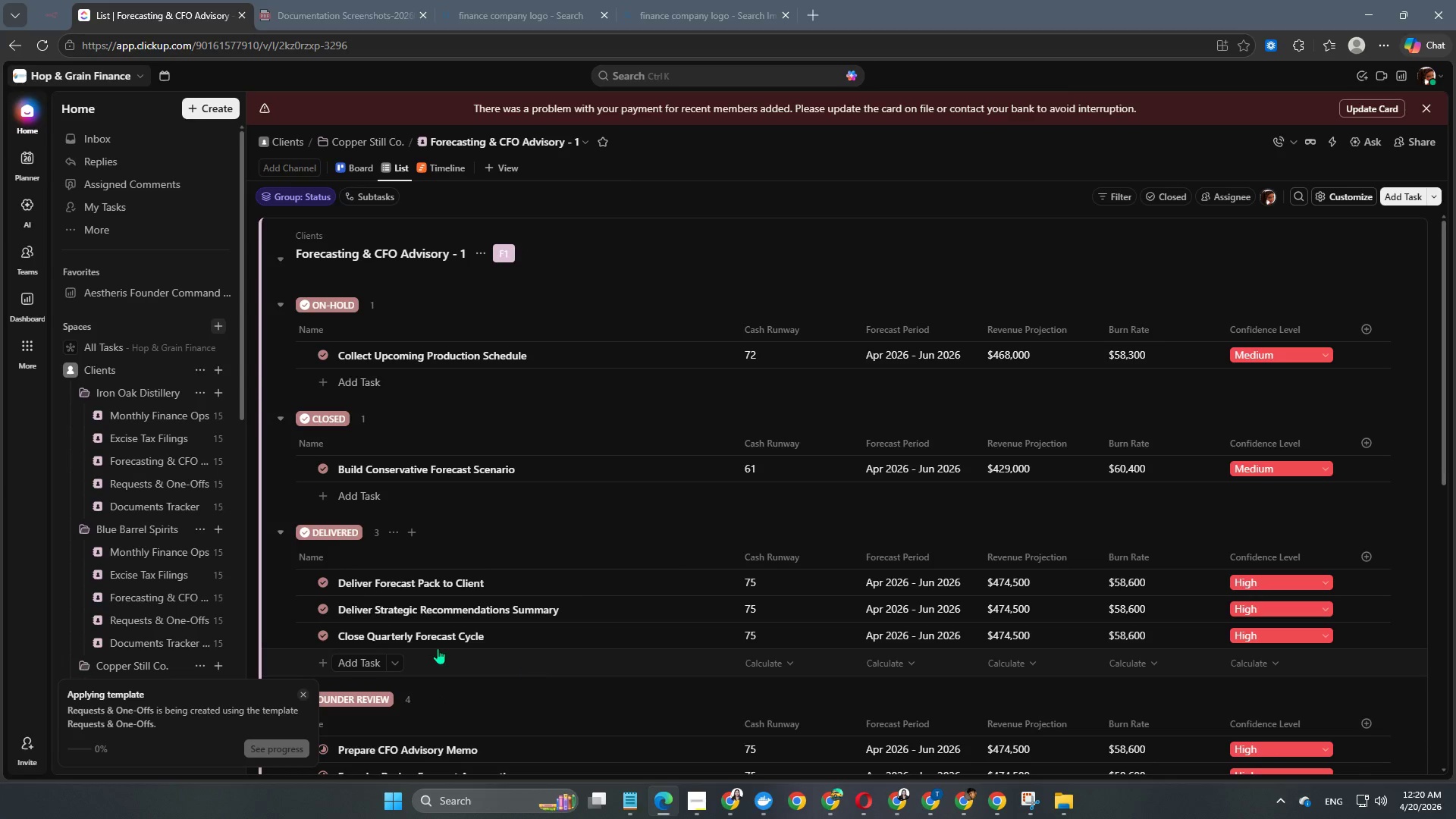 
scroll: coordinate [146, 494], scroll_direction: down, amount: 3.0
 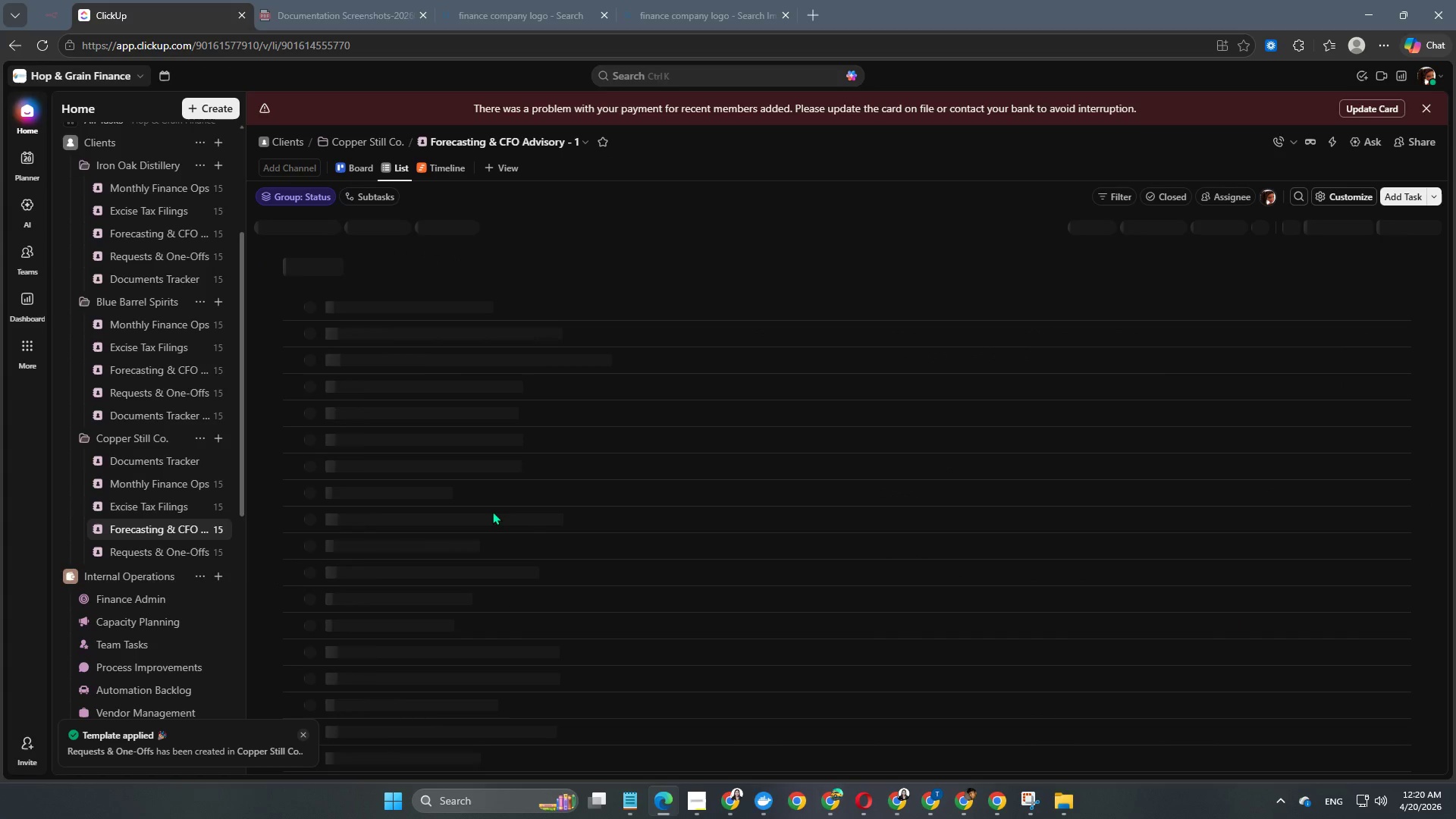 
left_click([138, 560])
 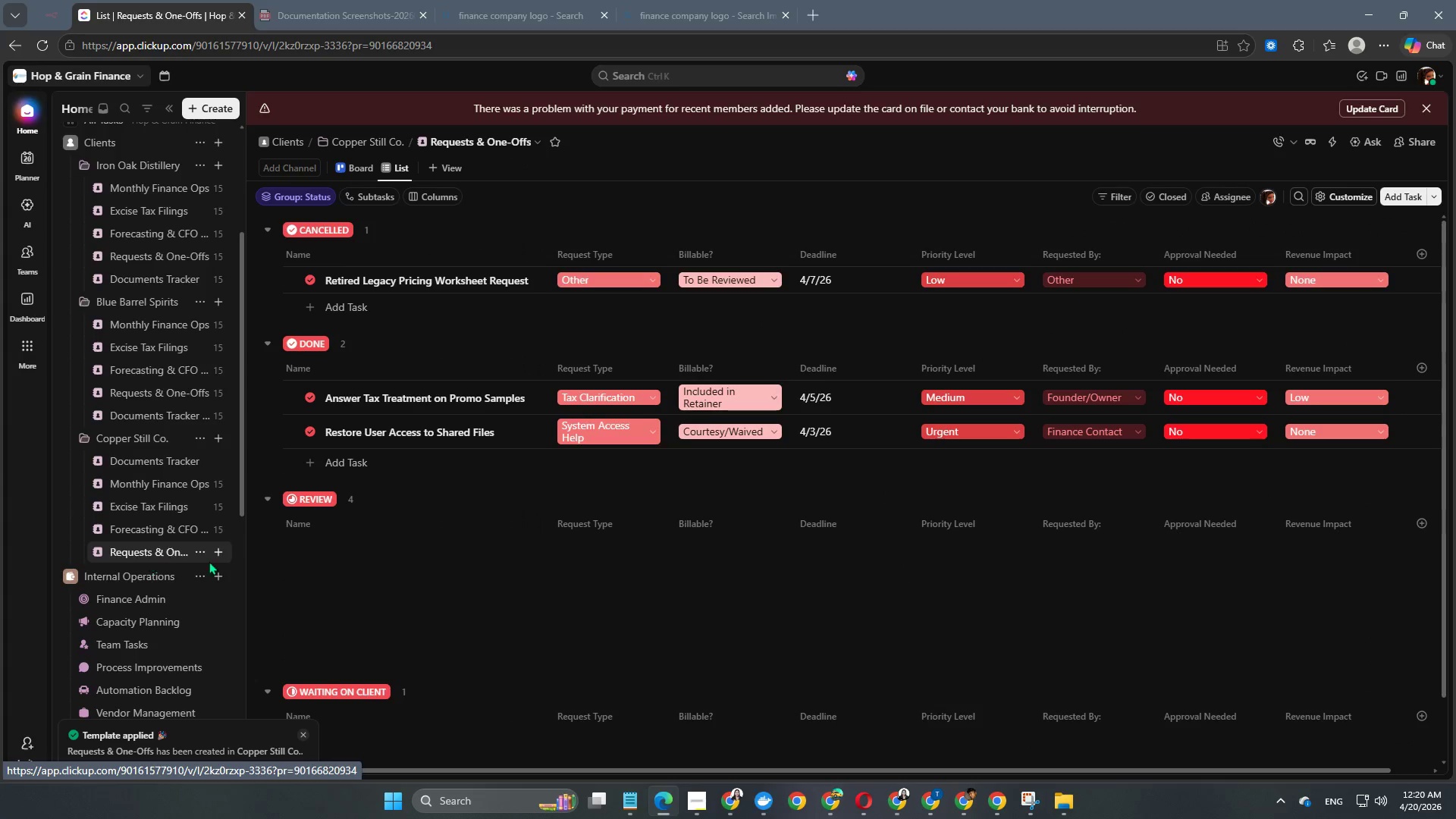 
scroll: coordinate [420, 567], scroll_direction: down, amount: 9.0
 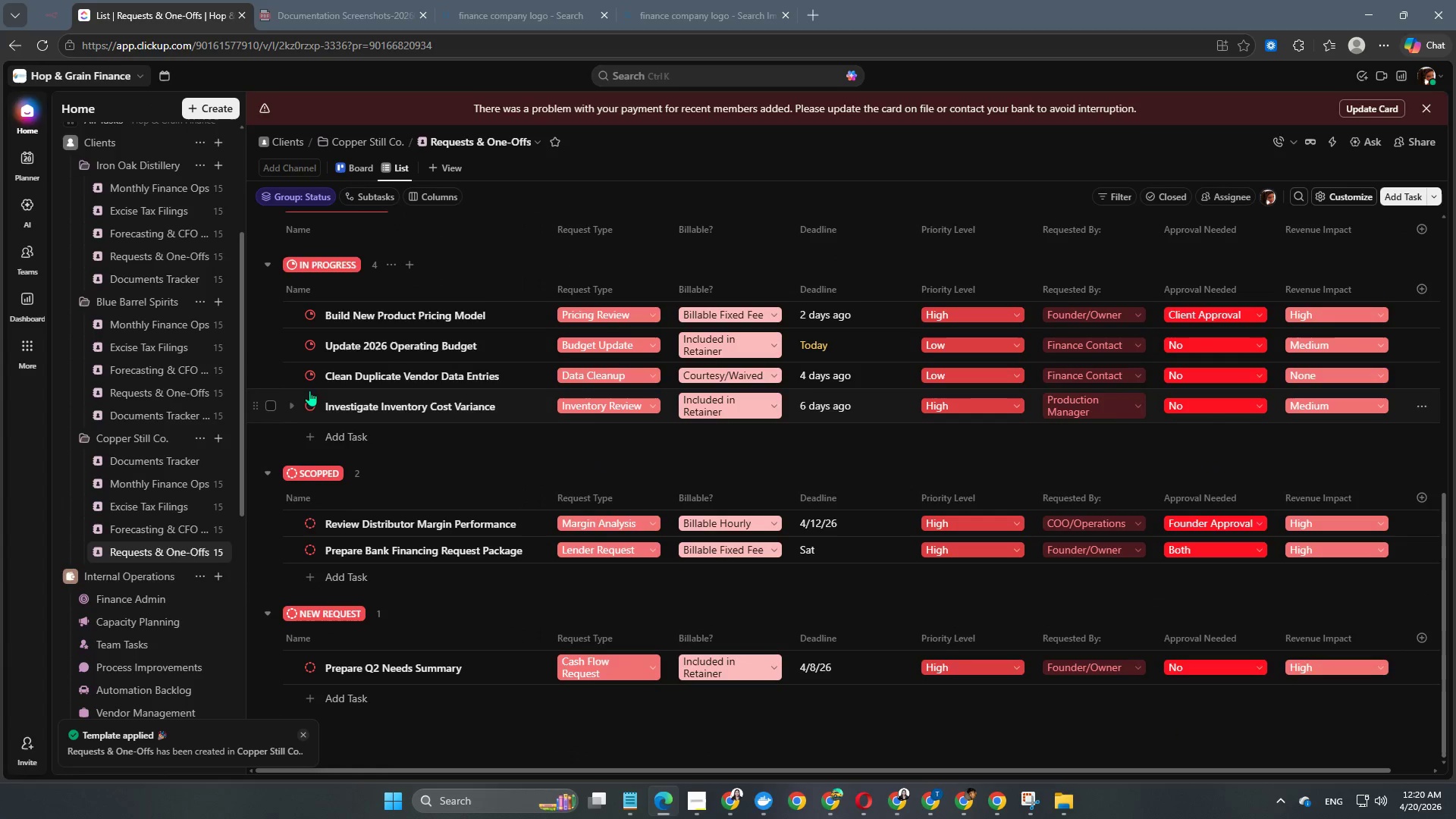 
left_click([312, 381])
 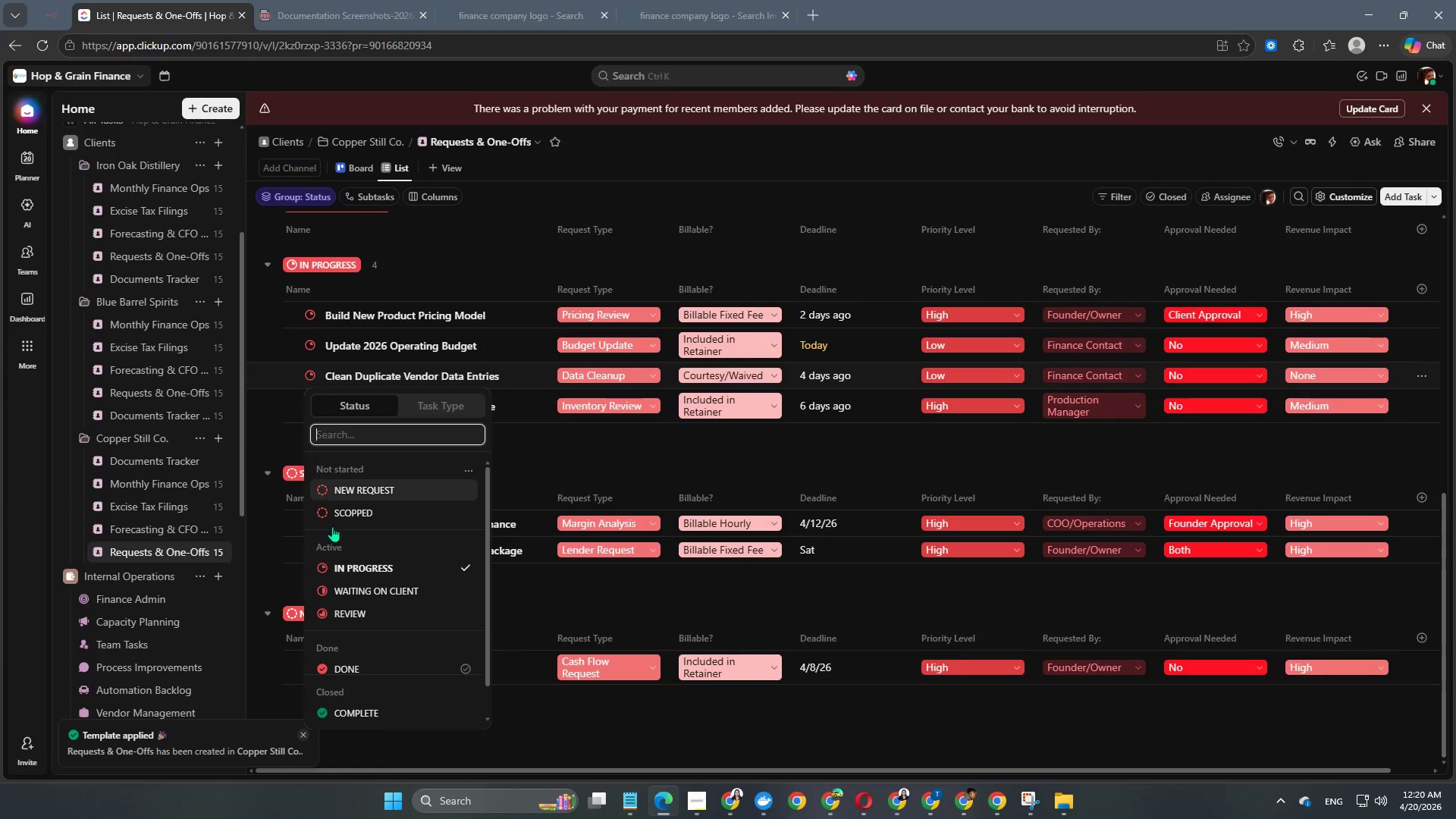 
scroll: coordinate [353, 585], scroll_direction: down, amount: 4.0
 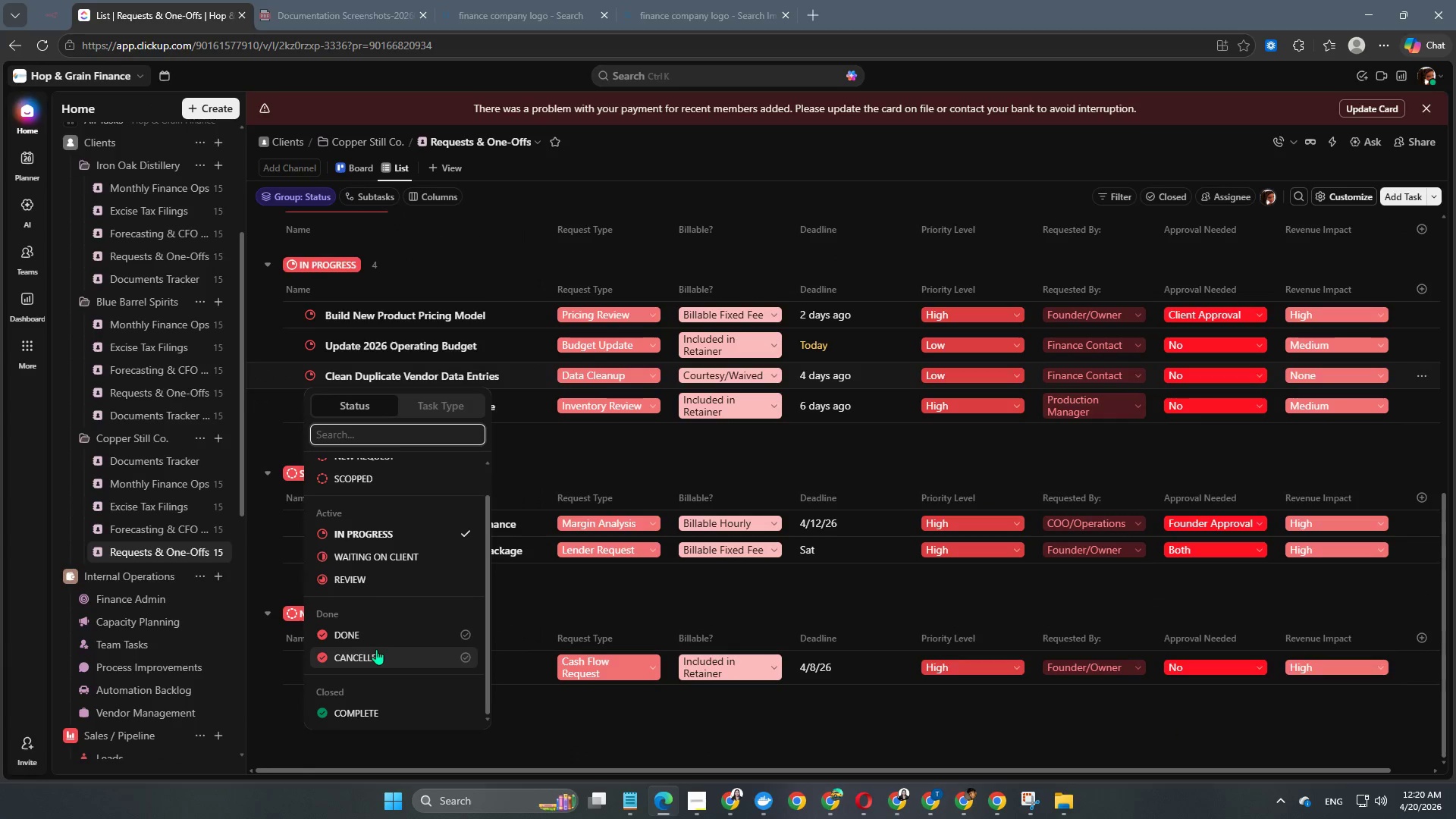 
left_click([377, 651])
 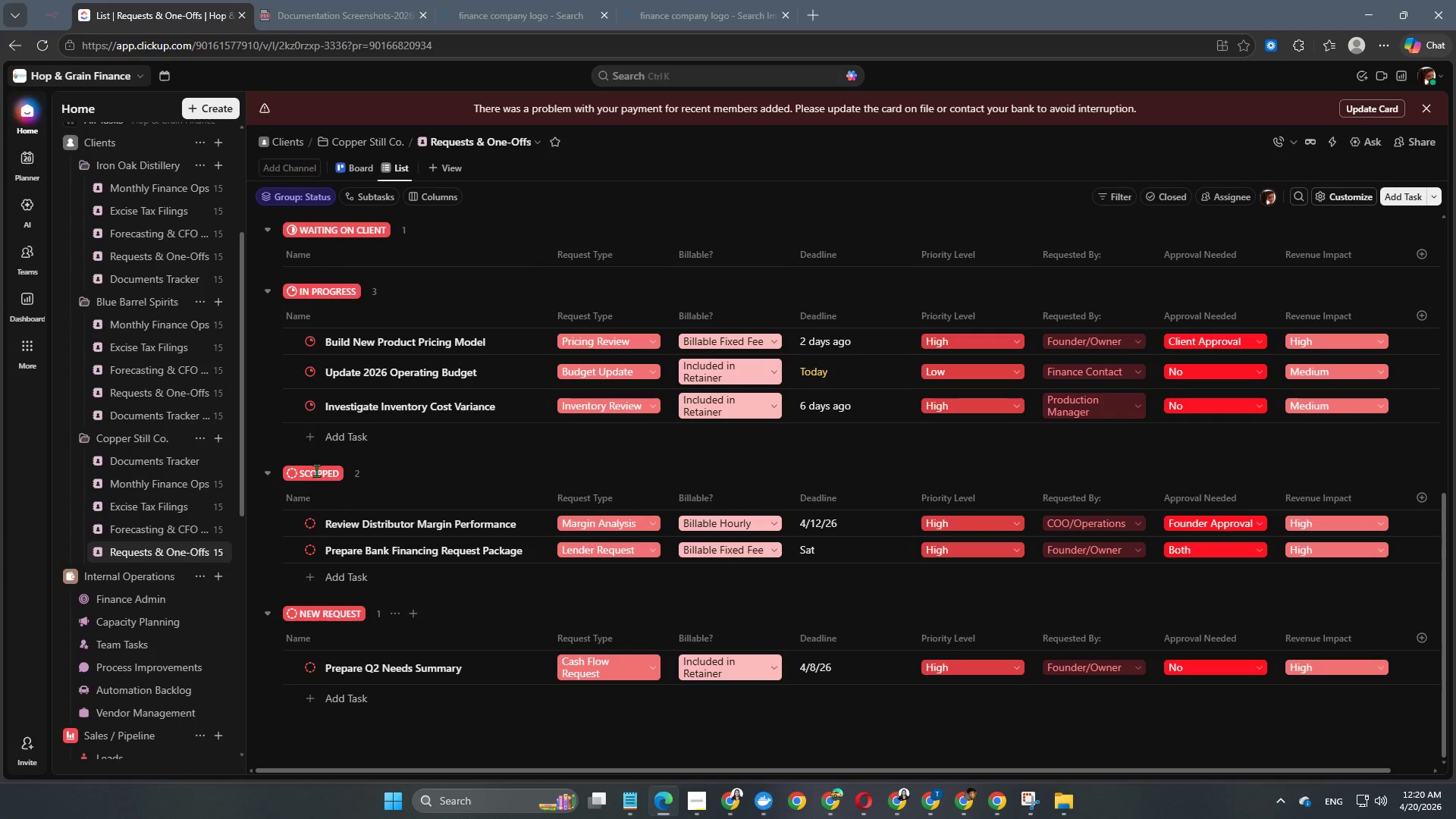 
scroll: coordinate [318, 551], scroll_direction: up, amount: 1.0
 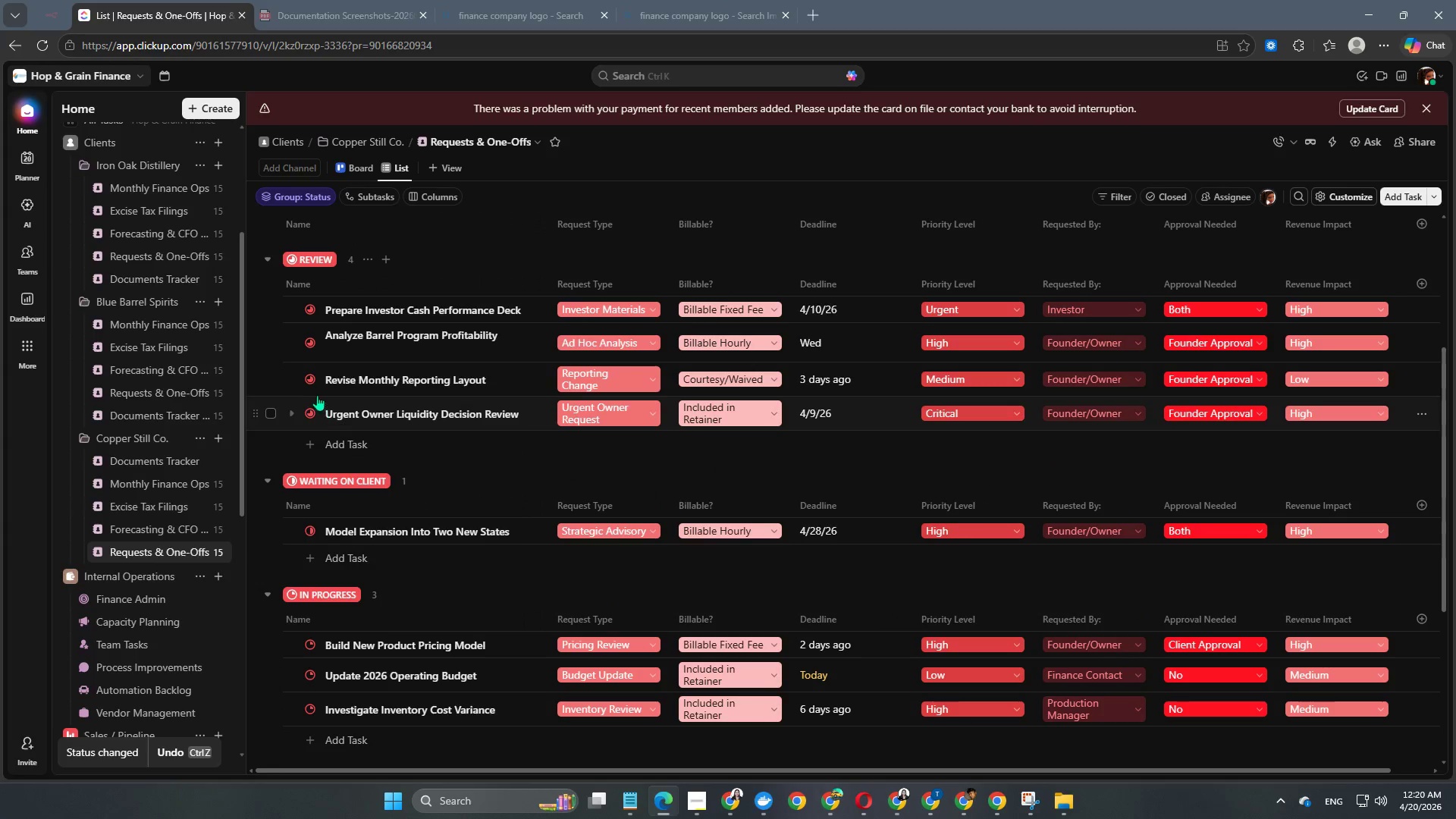 
left_click([310, 381])
 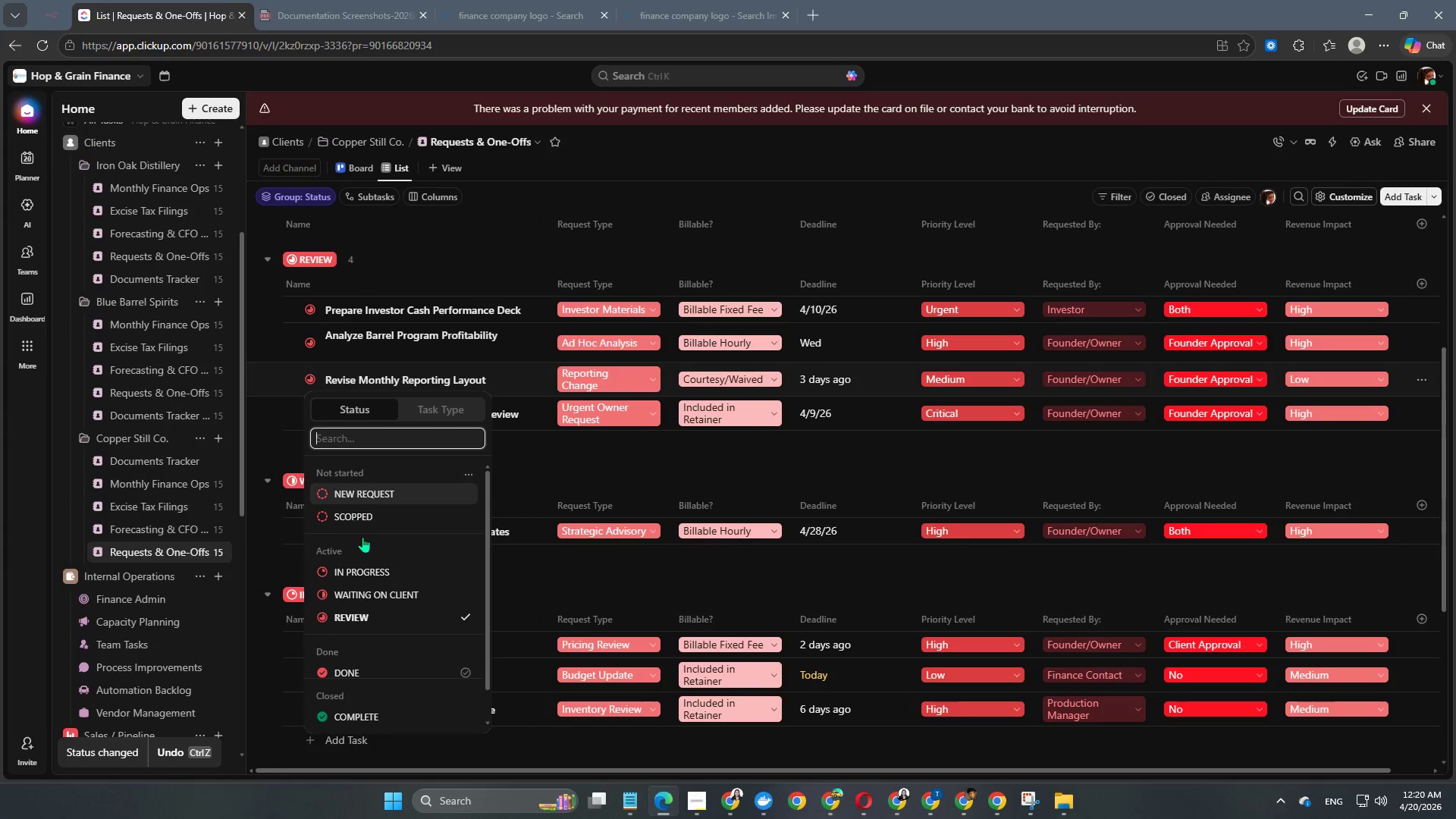 
scroll: coordinate [372, 553], scroll_direction: down, amount: 3.0
 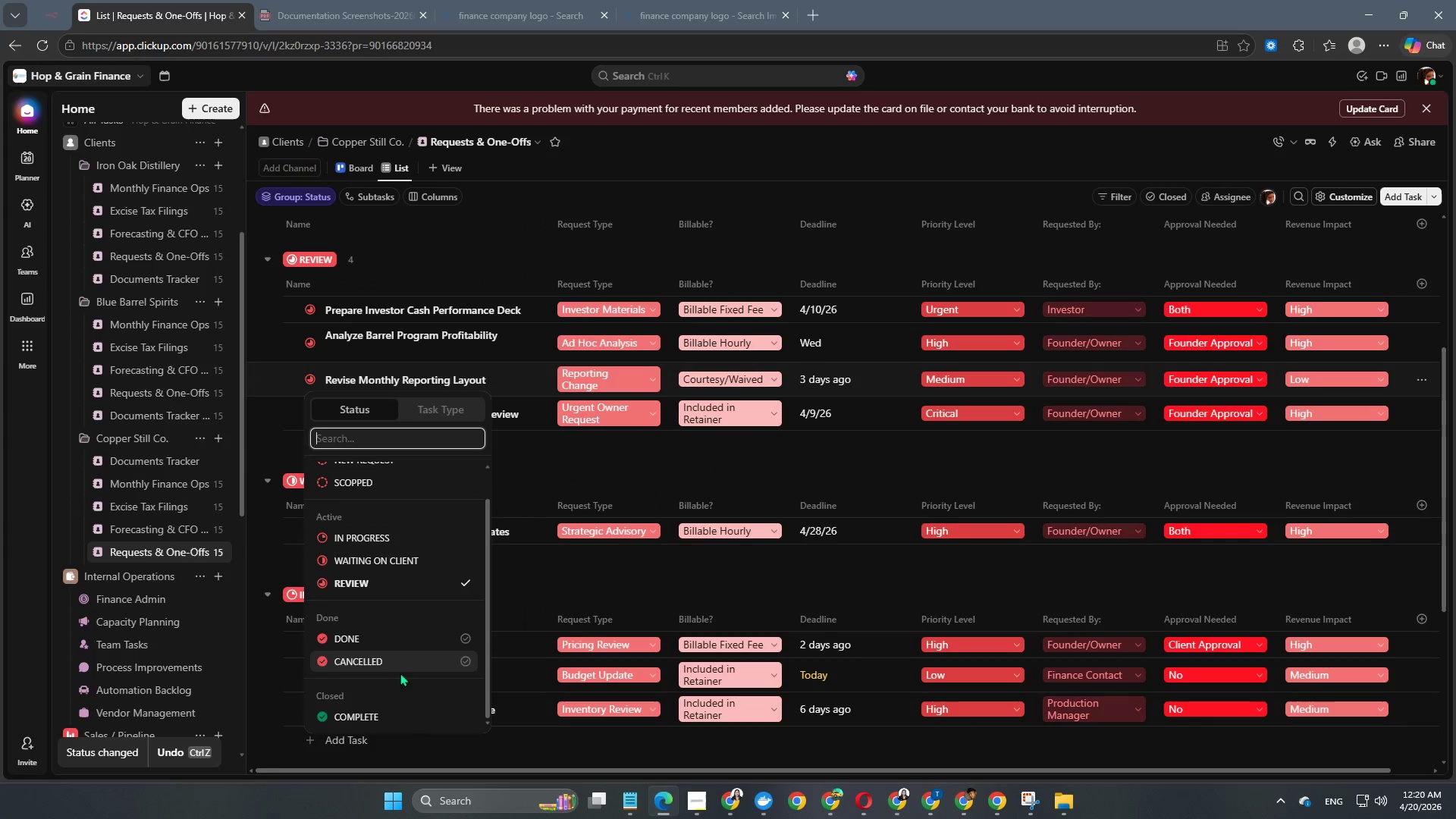 
left_click([405, 666])
 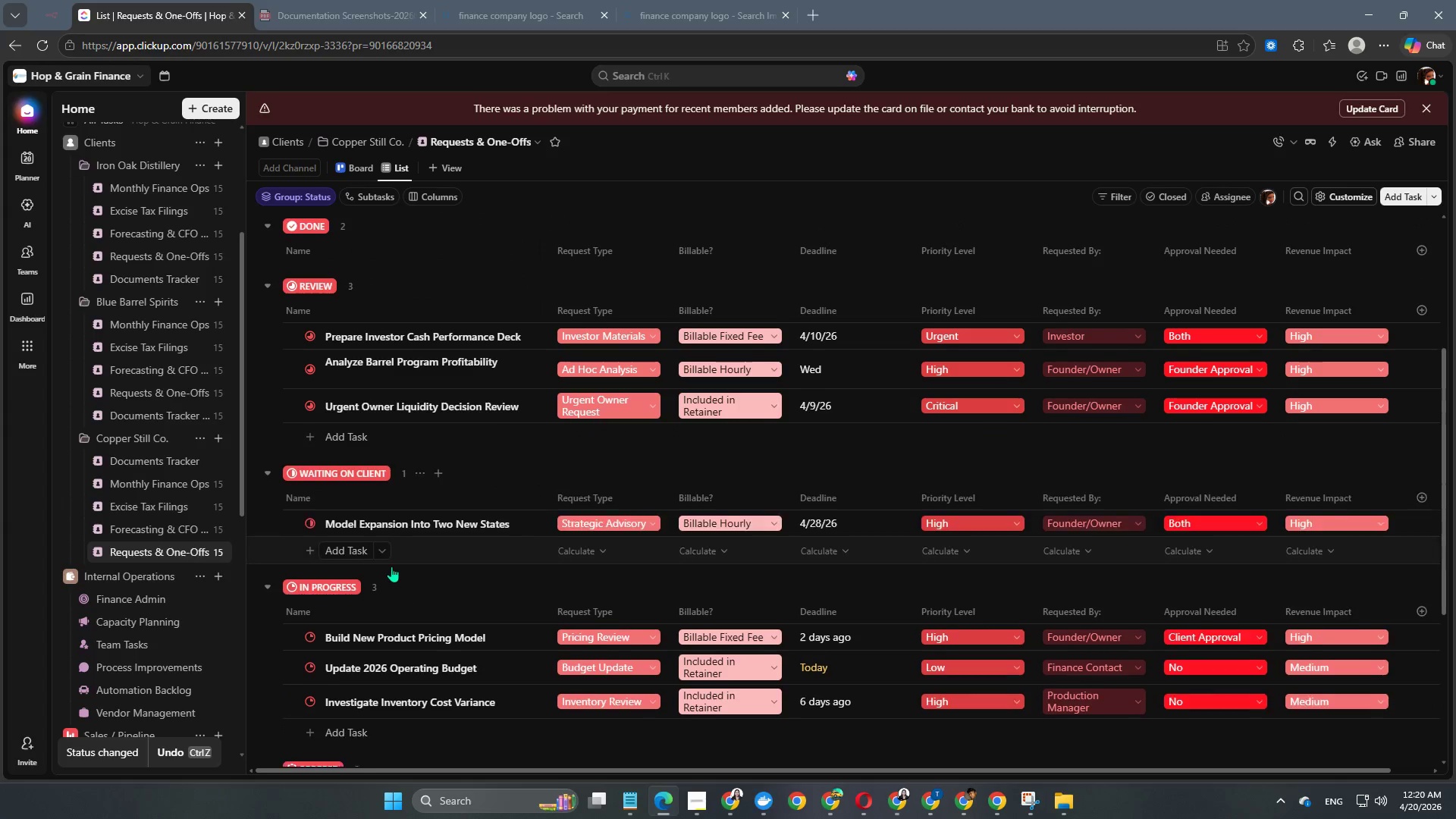 
scroll: coordinate [391, 559], scroll_direction: up, amount: 9.0
 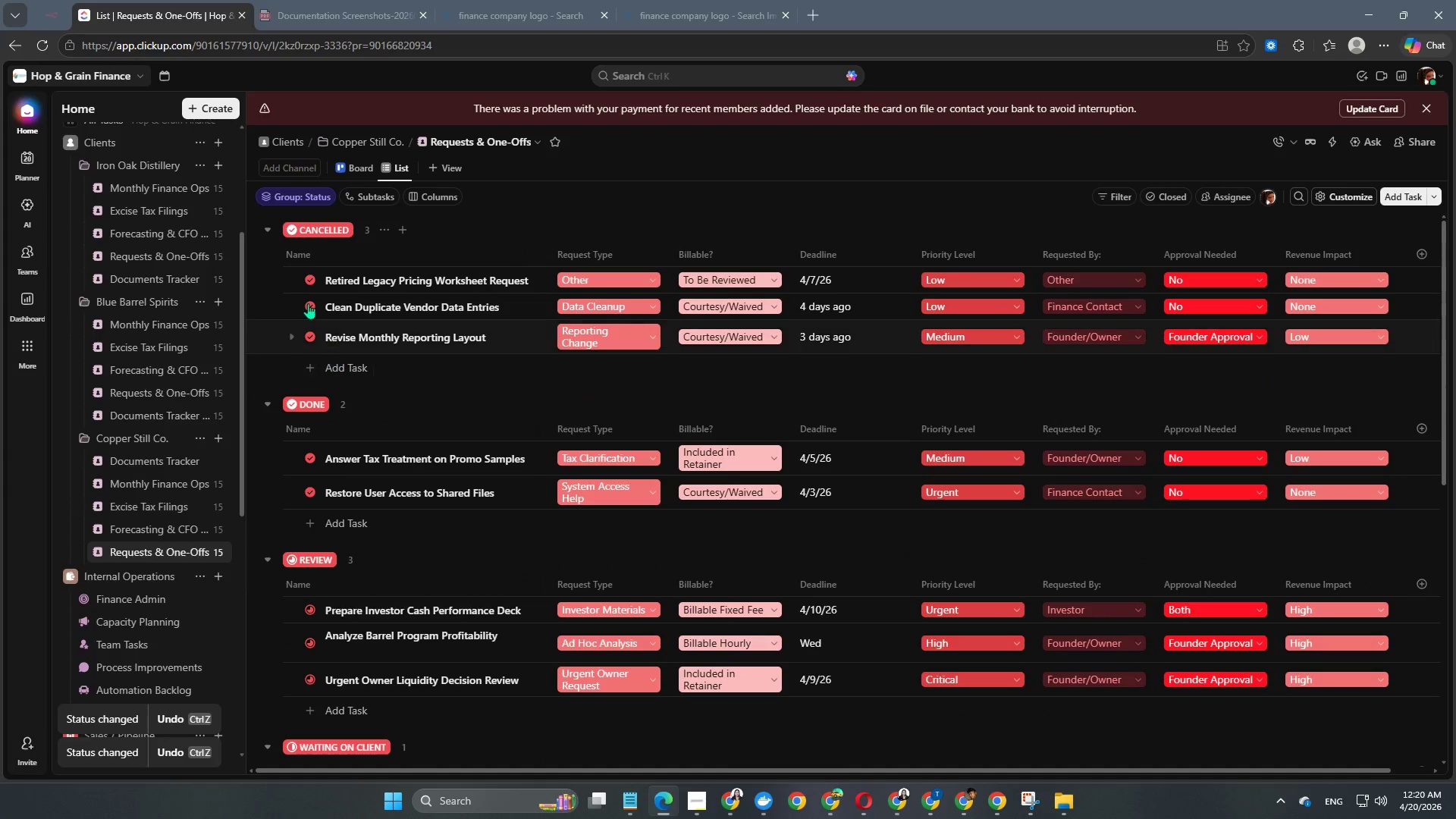 
left_click([307, 303])
 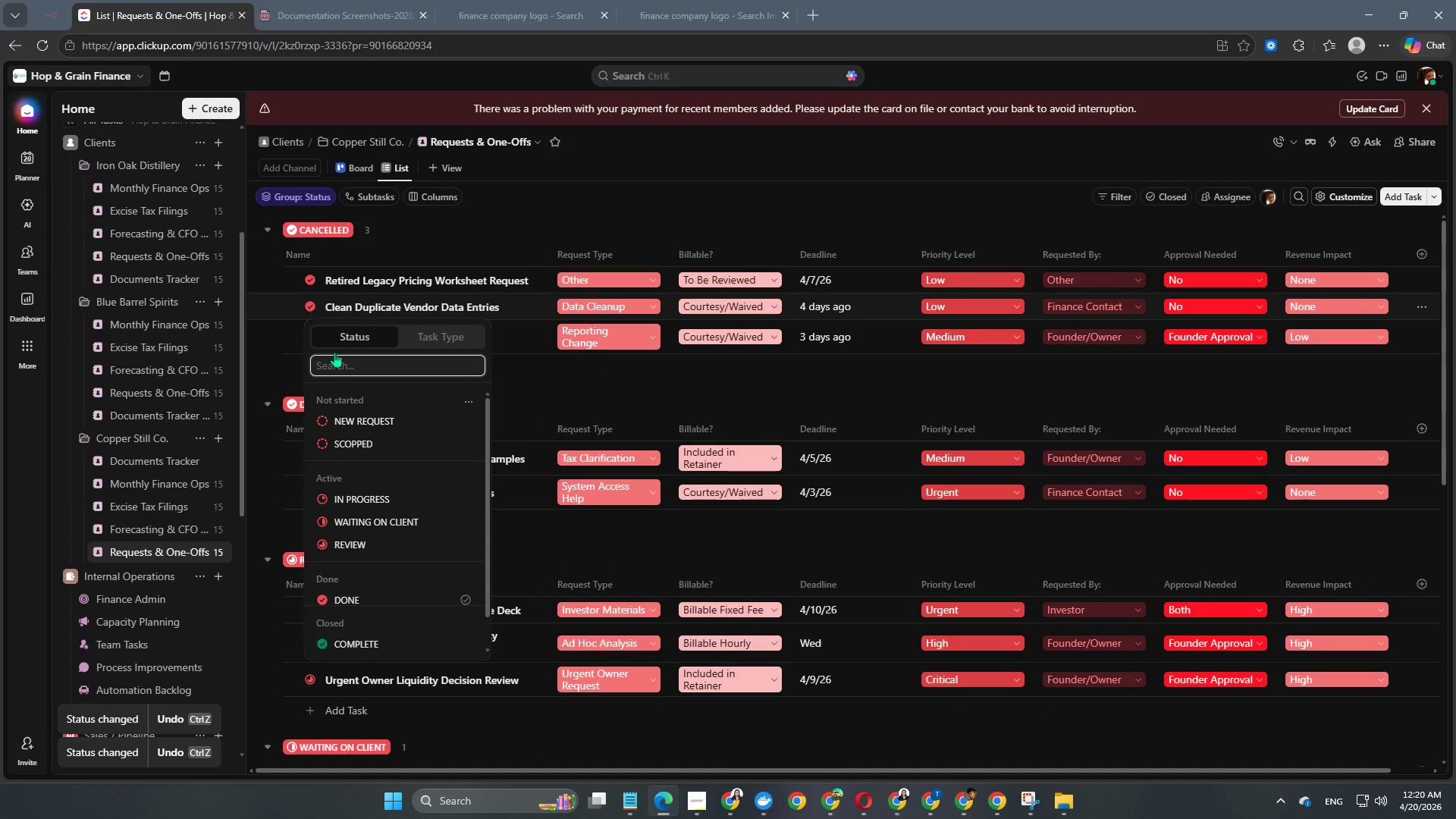 
left_click([557, 541])
 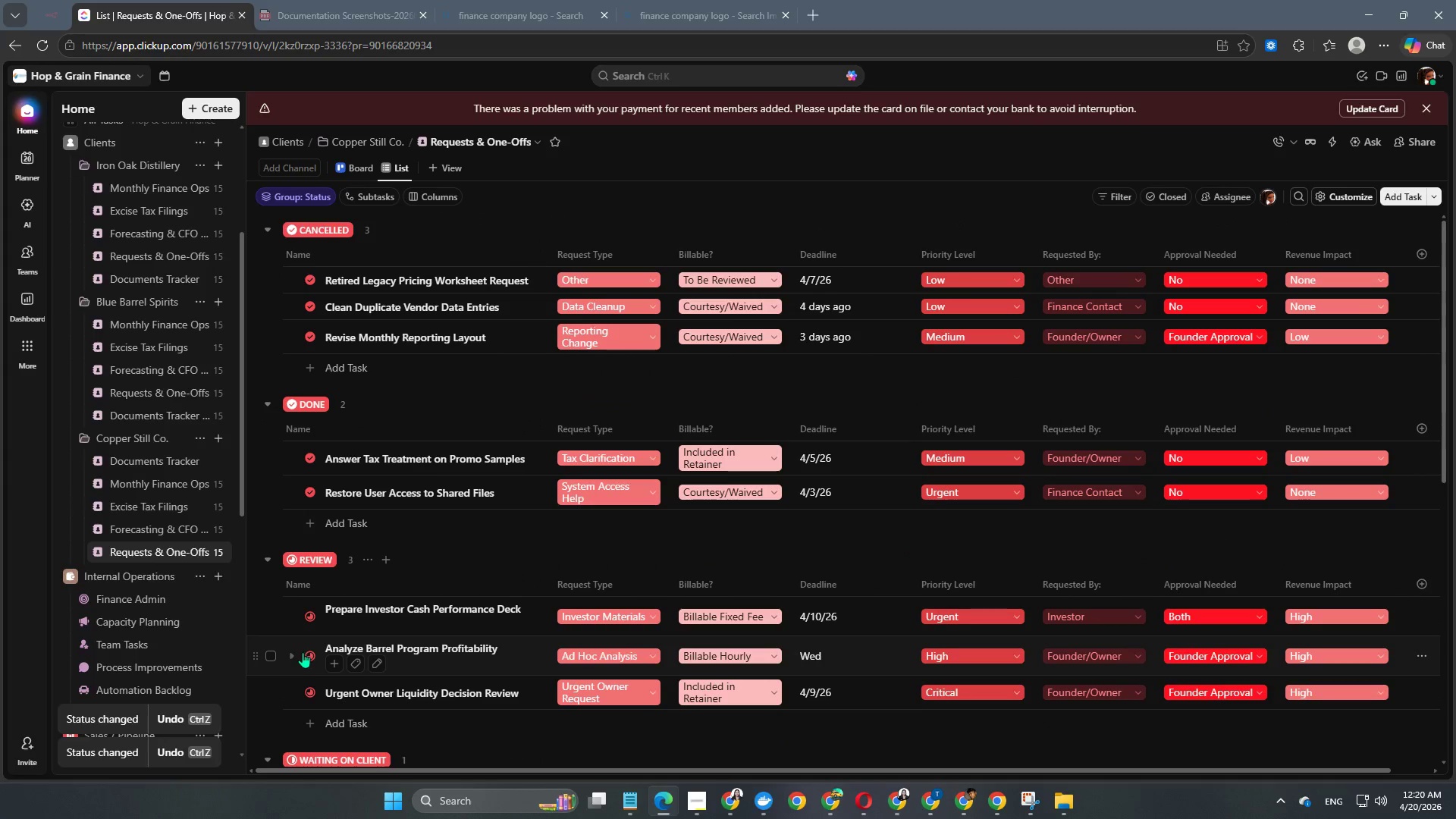 
left_click([308, 659])
 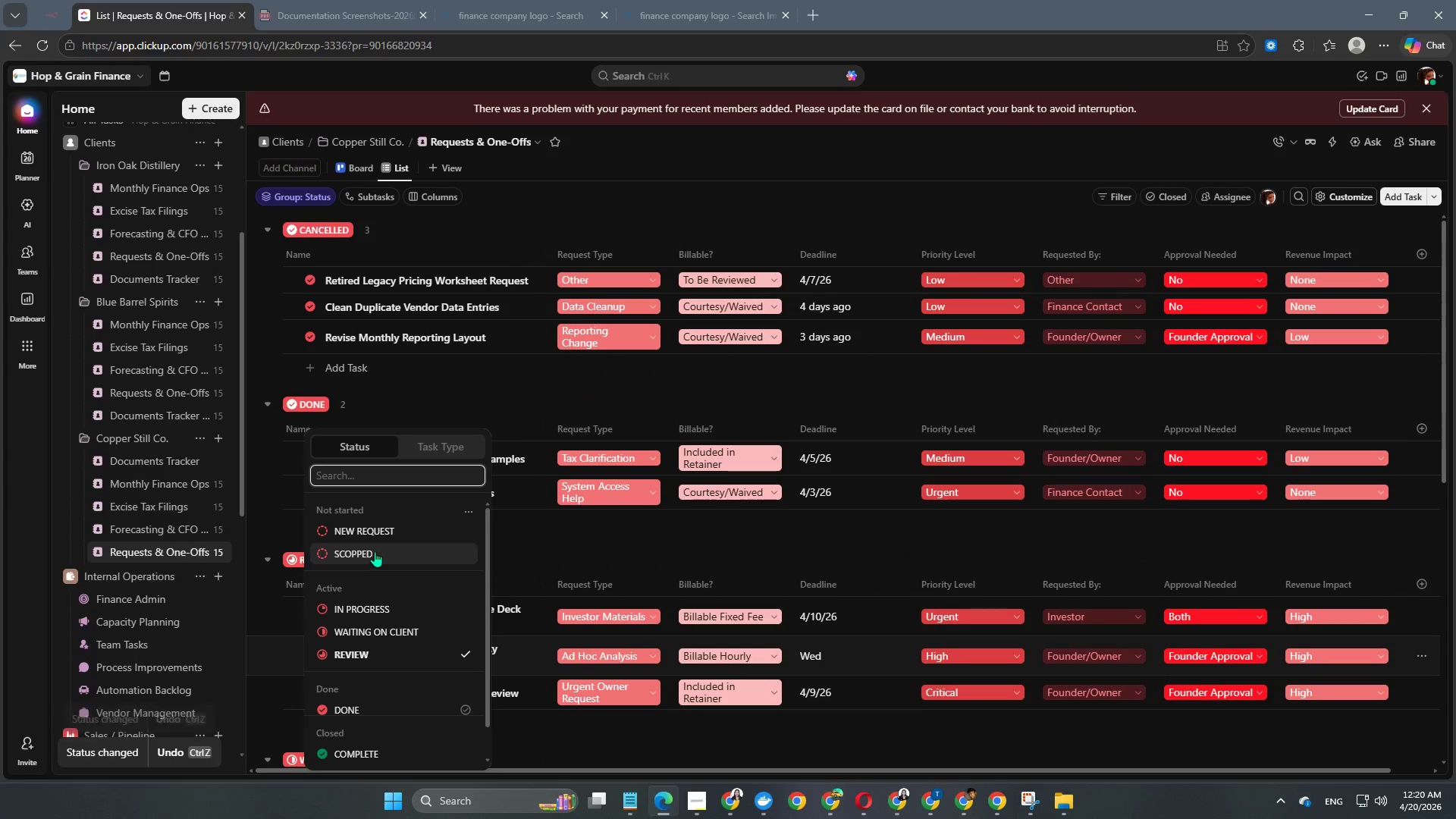 
left_click([375, 532])
 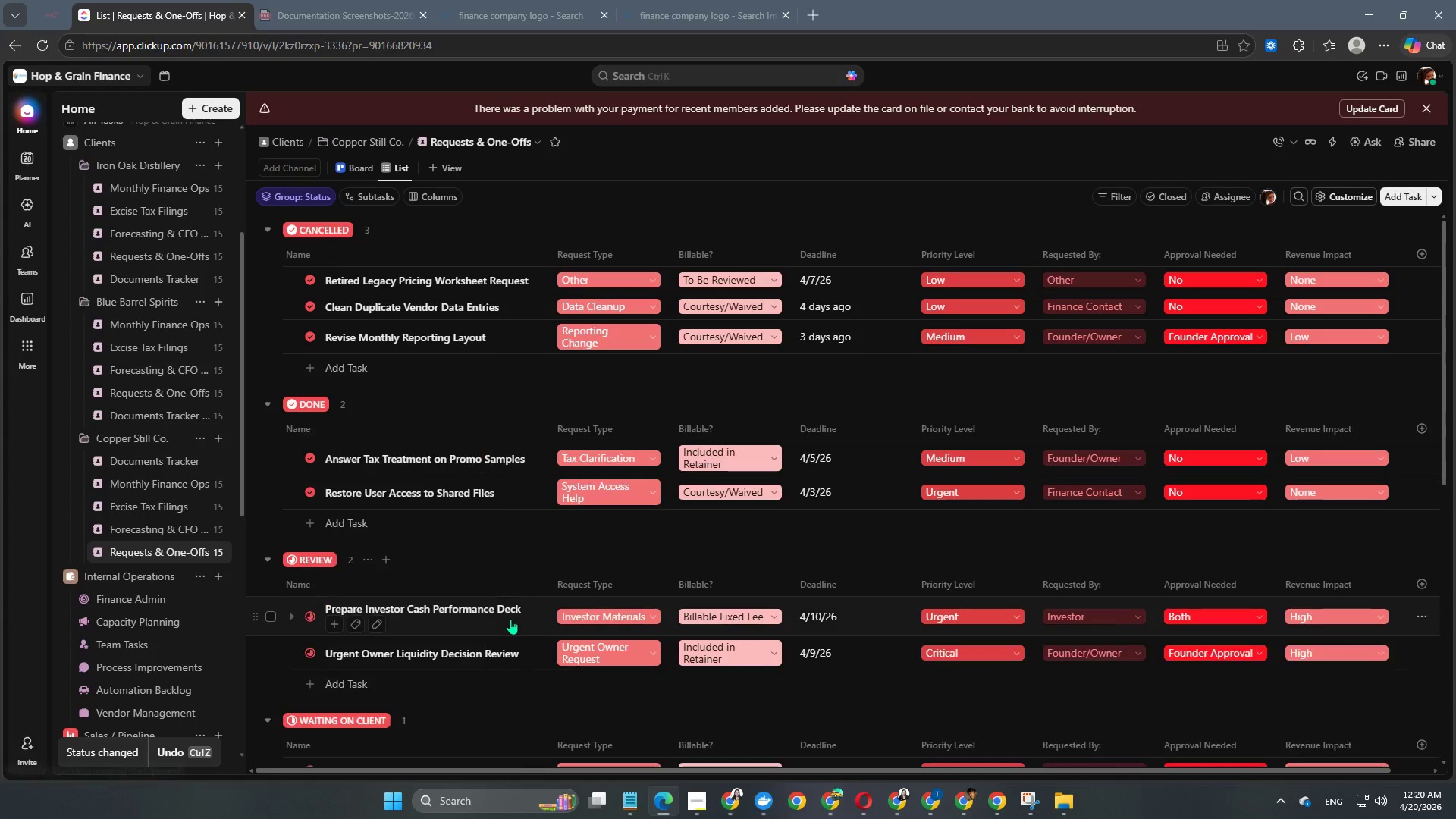 
scroll: coordinate [510, 619], scroll_direction: down, amount: 6.0
 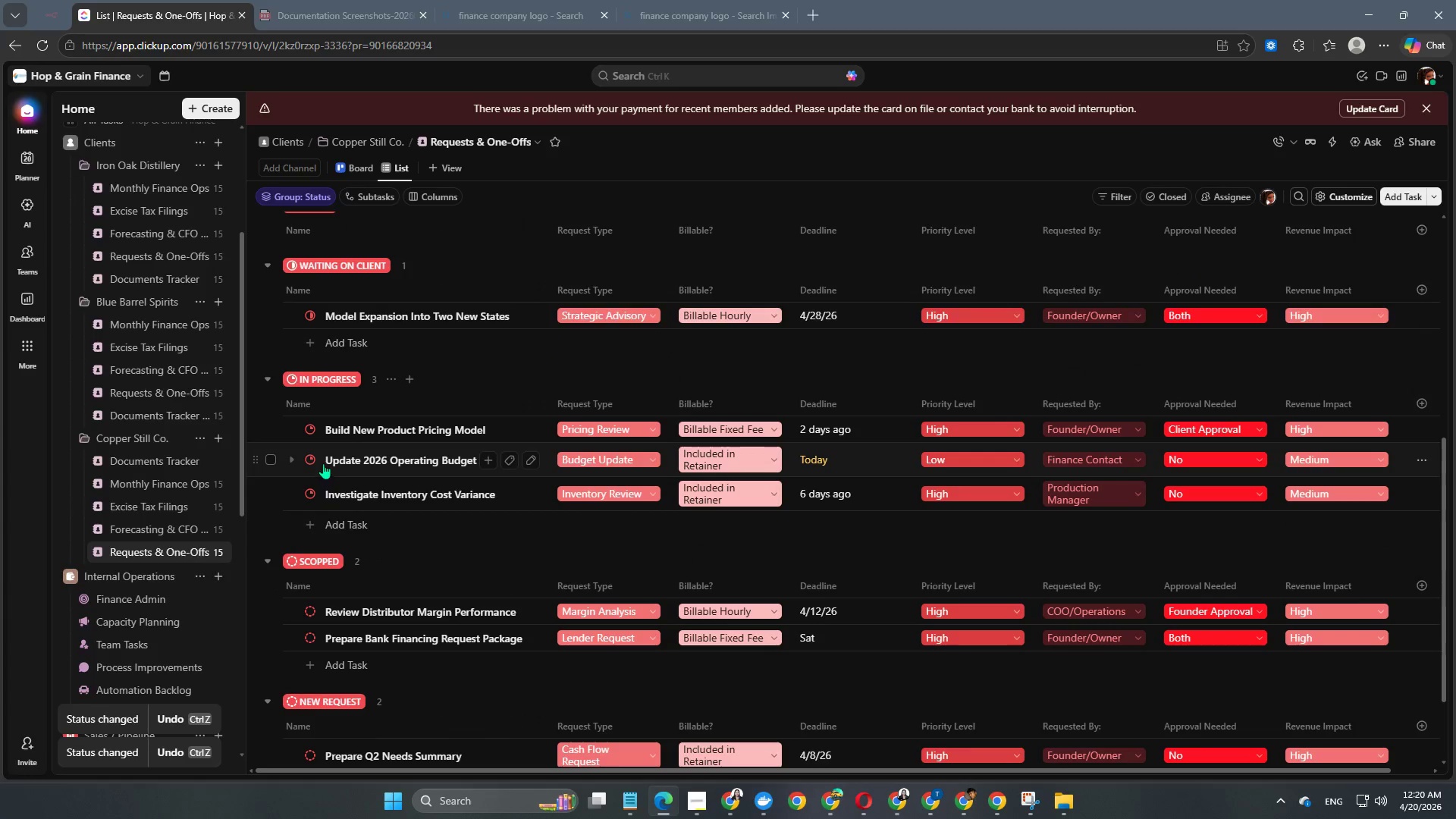 
left_click([314, 457])
 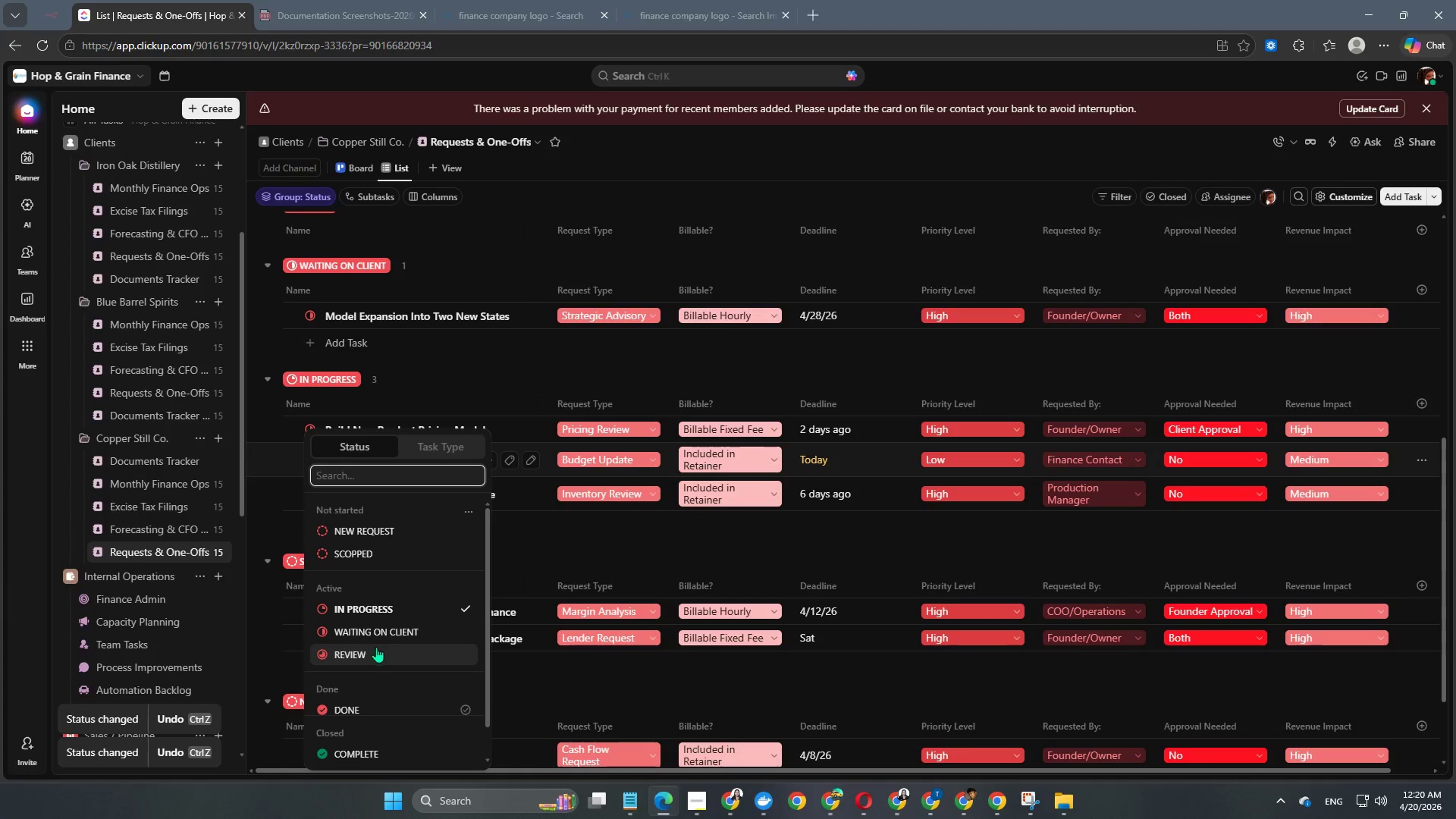 
left_click([378, 636])
 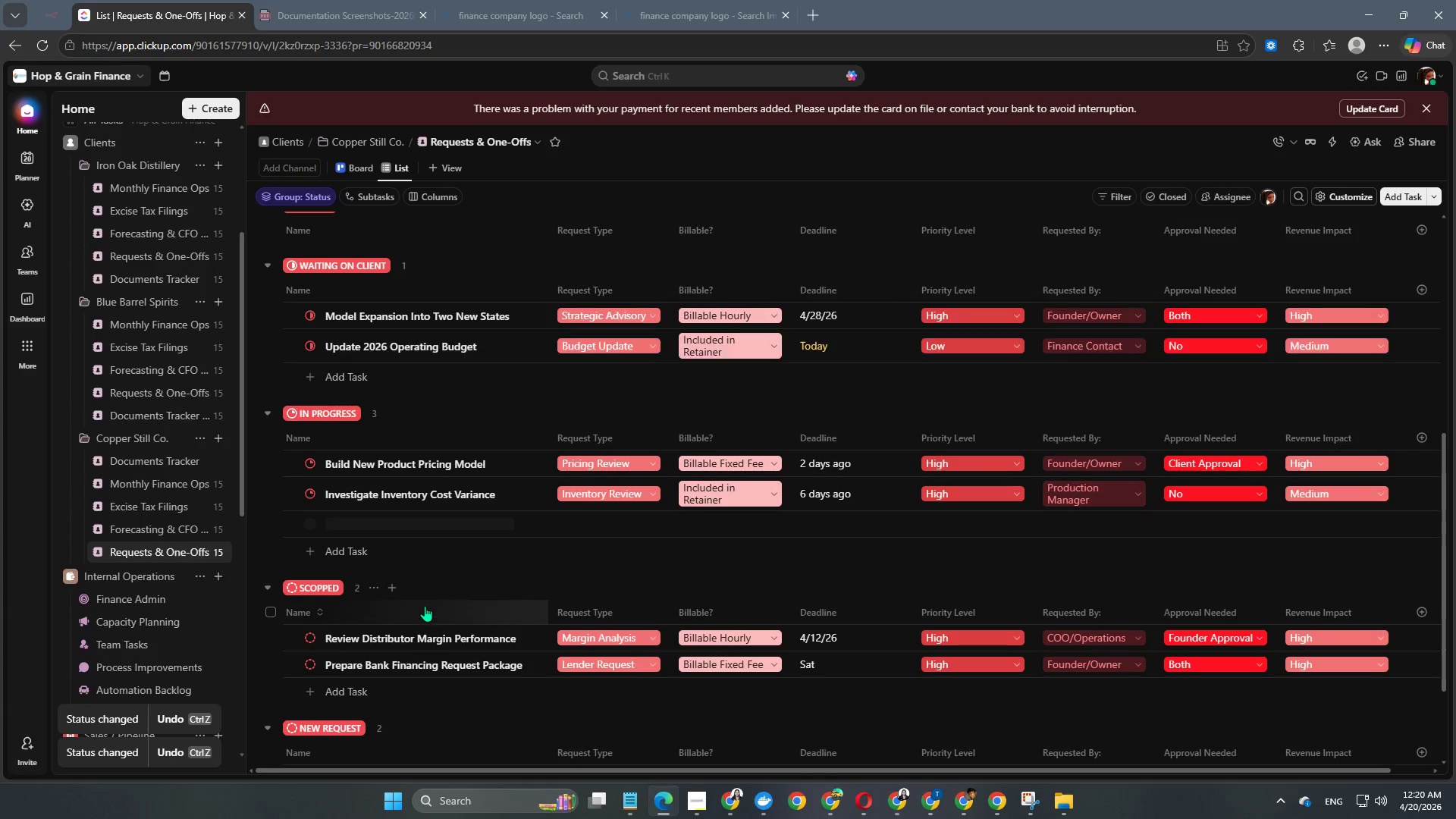 
scroll: coordinate [137, 545], scroll_direction: down, amount: 3.0
 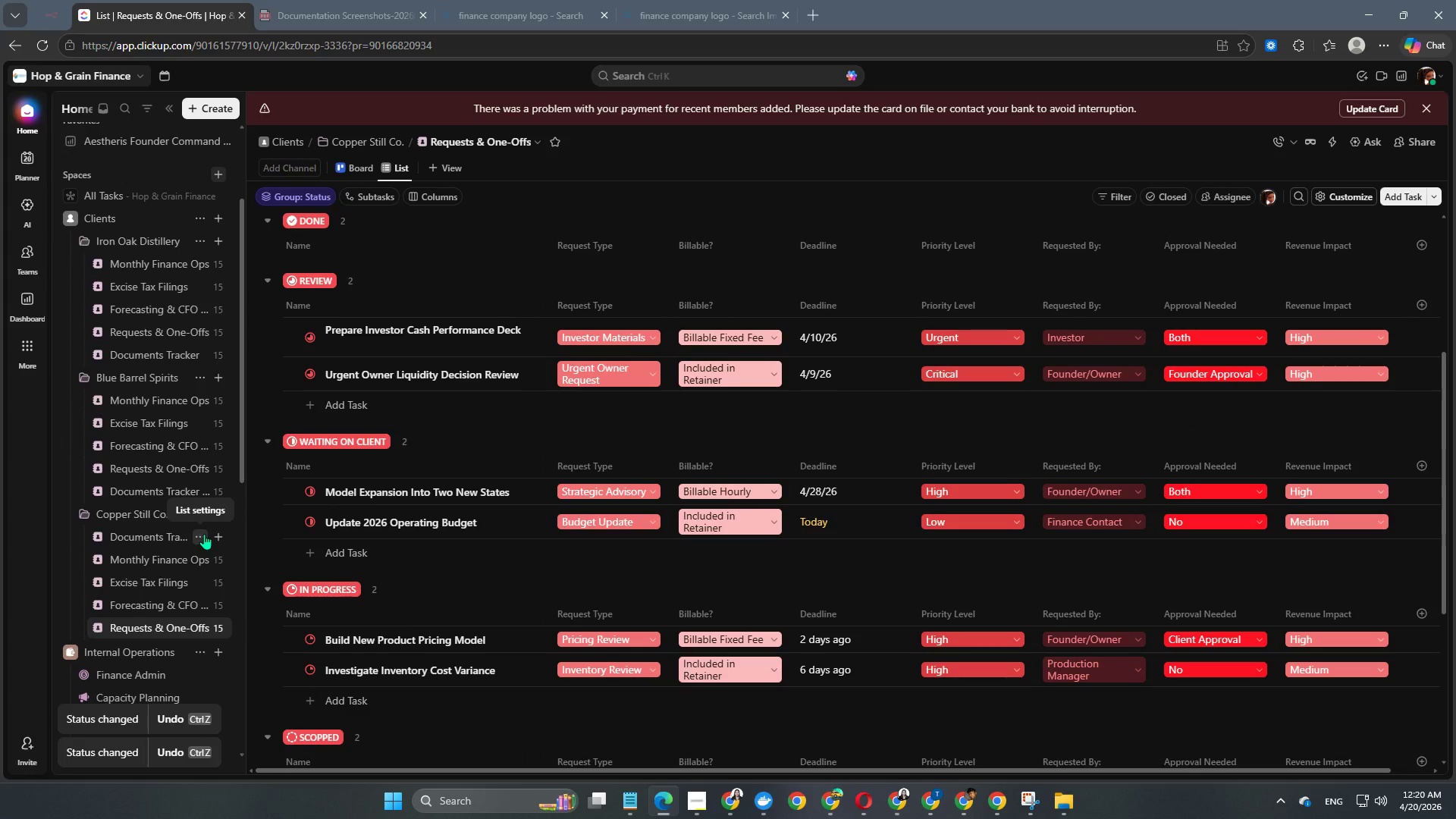 
left_click([202, 535])
 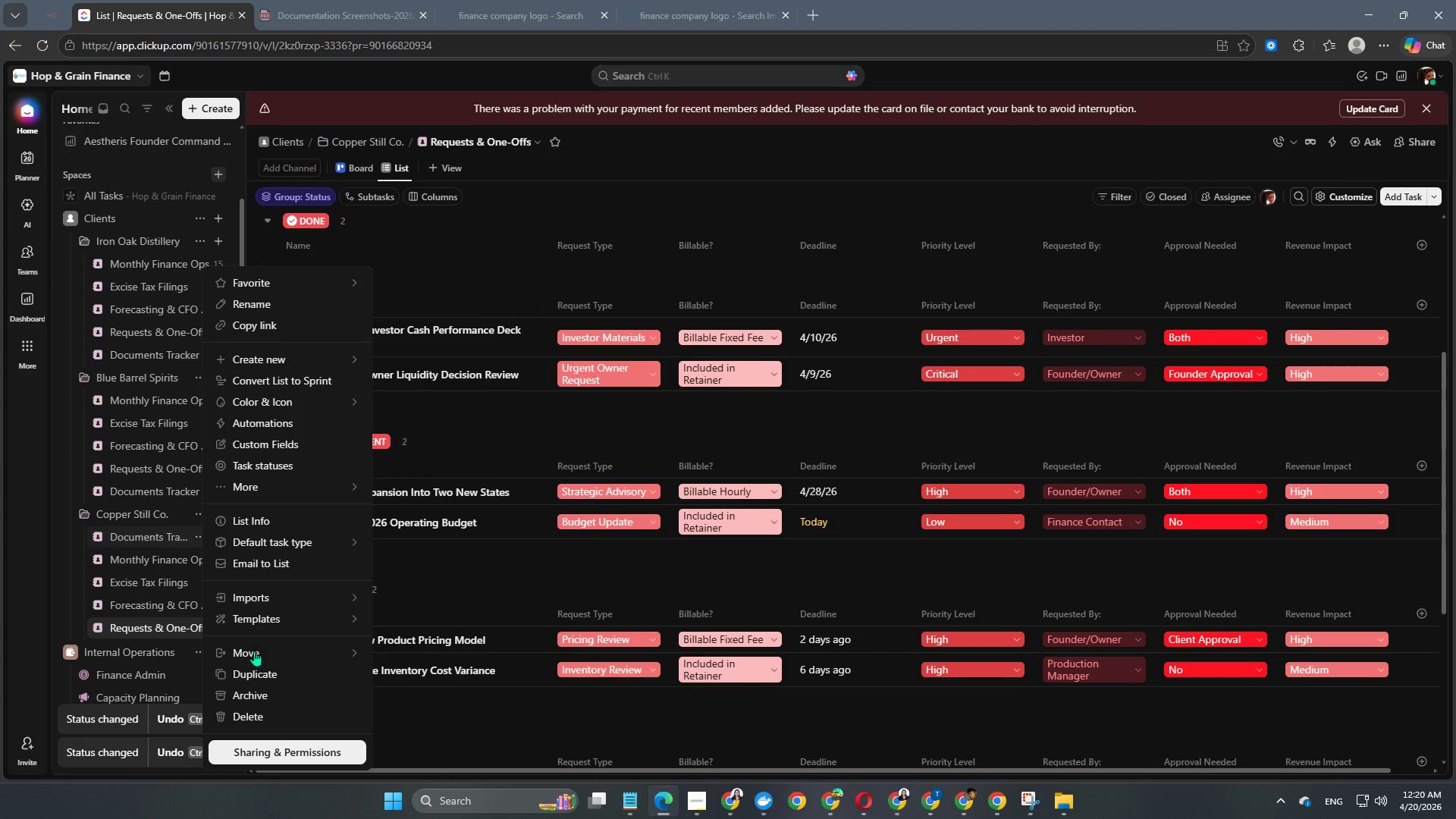 
left_click([252, 714])
 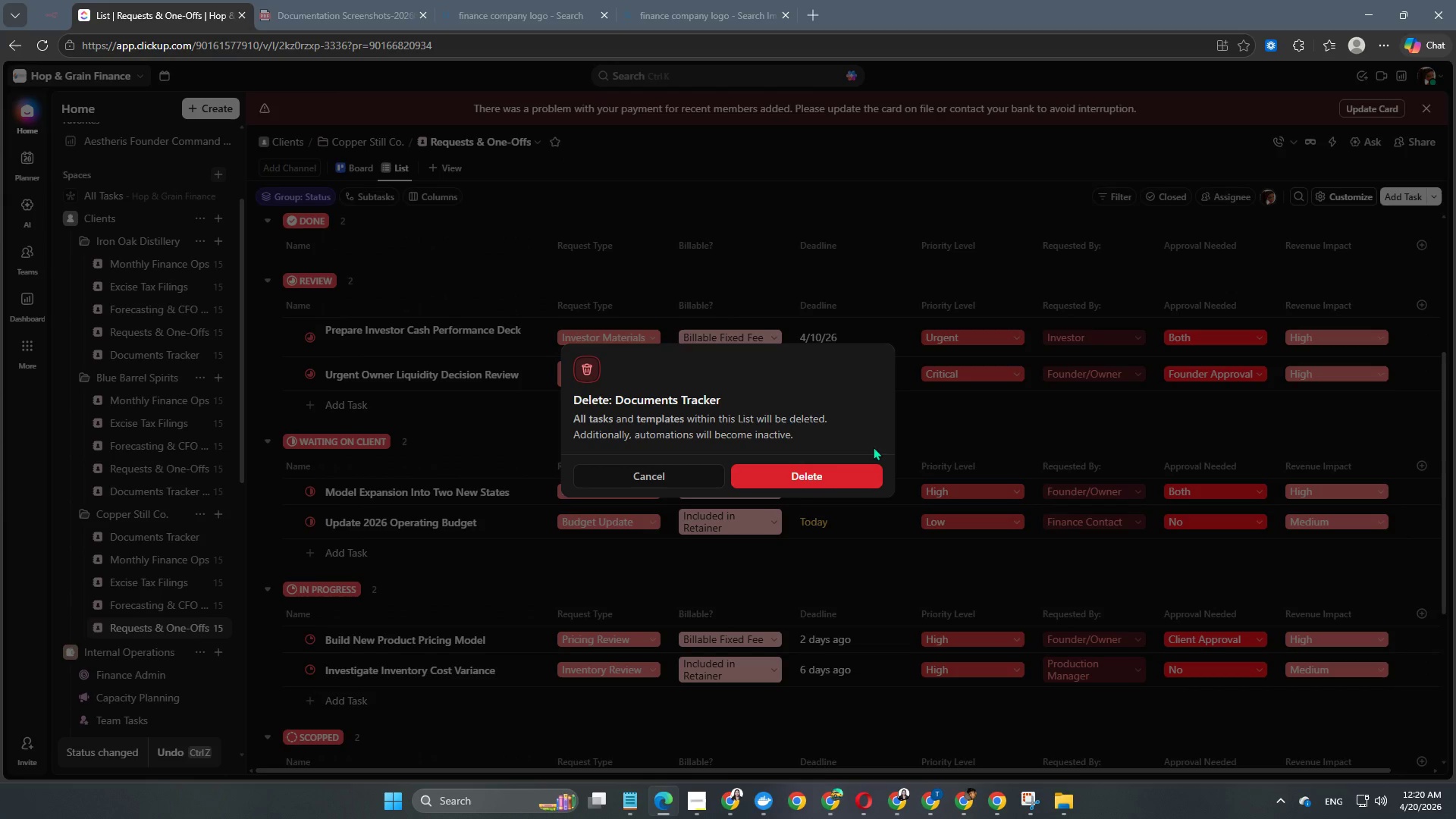 
left_click([830, 482])
 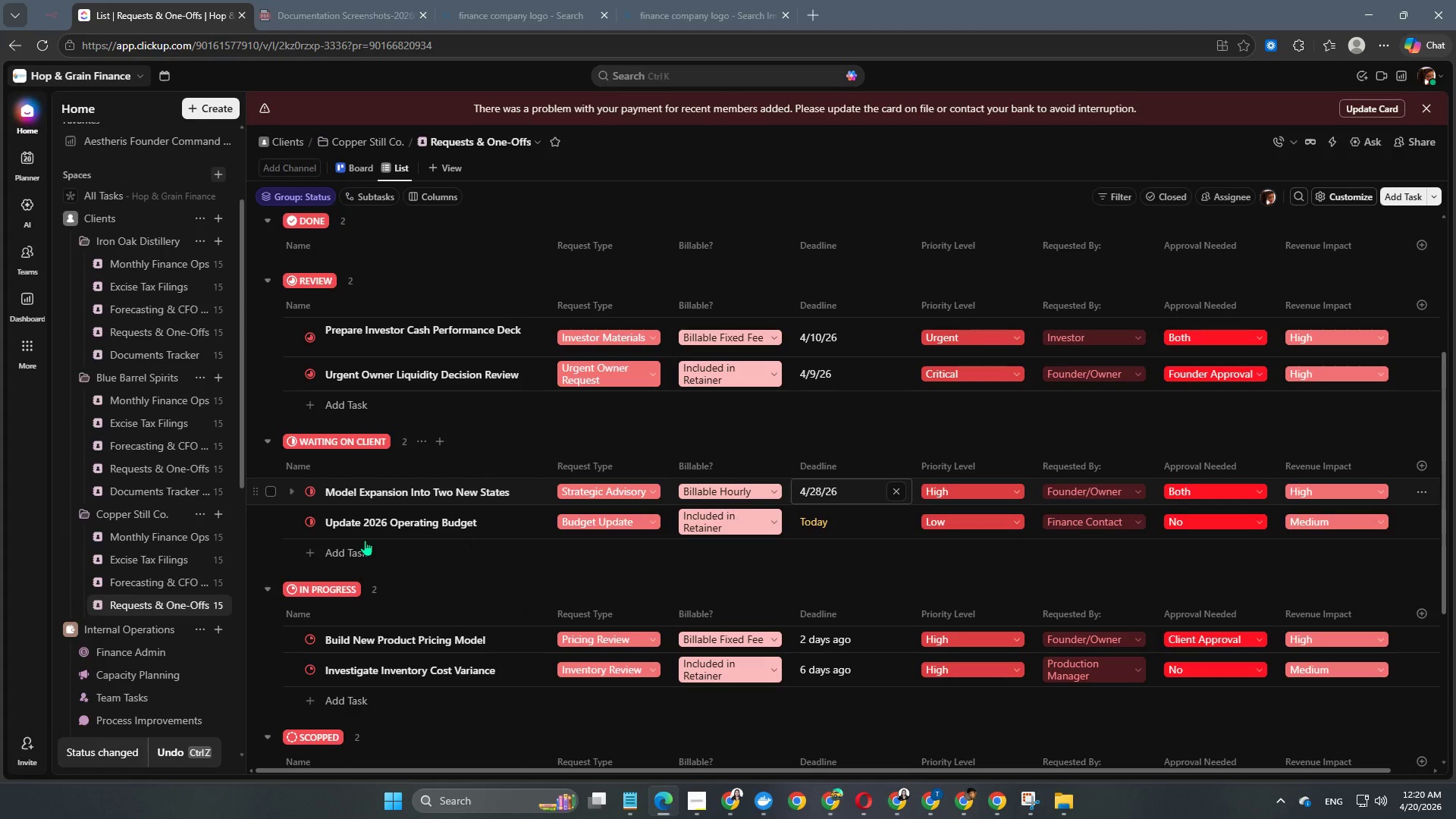 
scroll: coordinate [196, 526], scroll_direction: up, amount: 2.0
 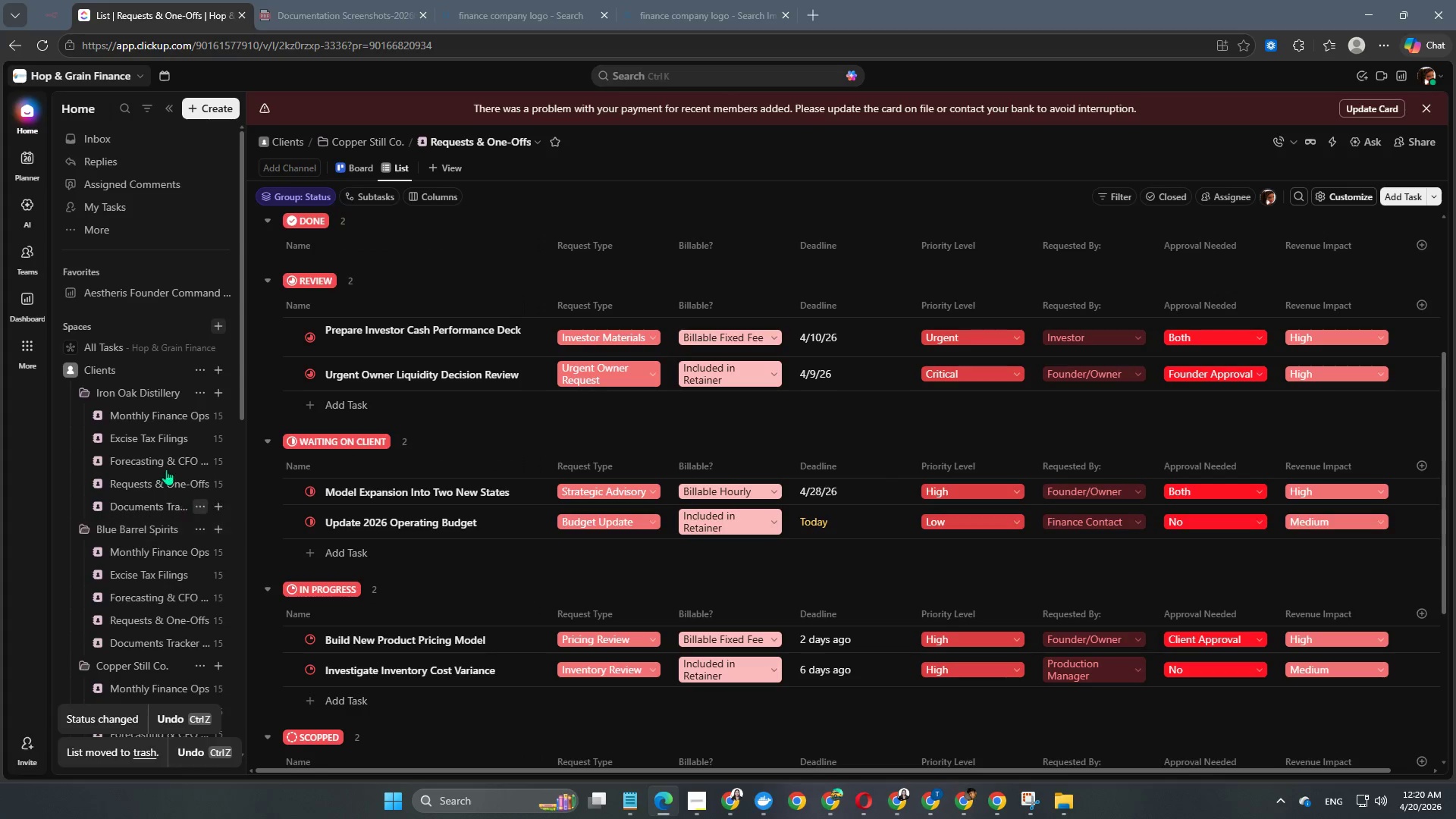 
scroll: coordinate [164, 466], scroll_direction: down, amount: 2.0
 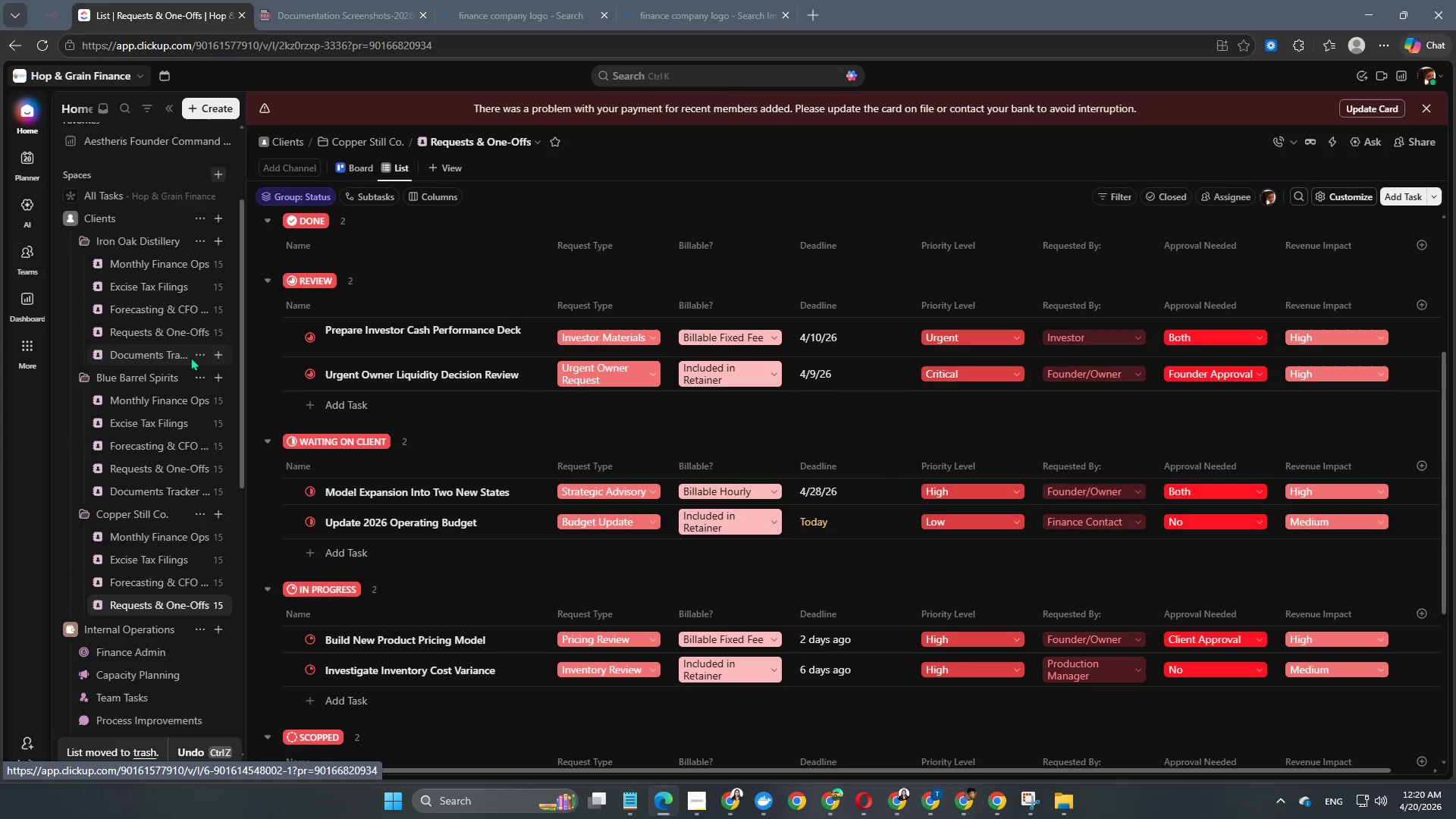 
left_click([199, 358])
 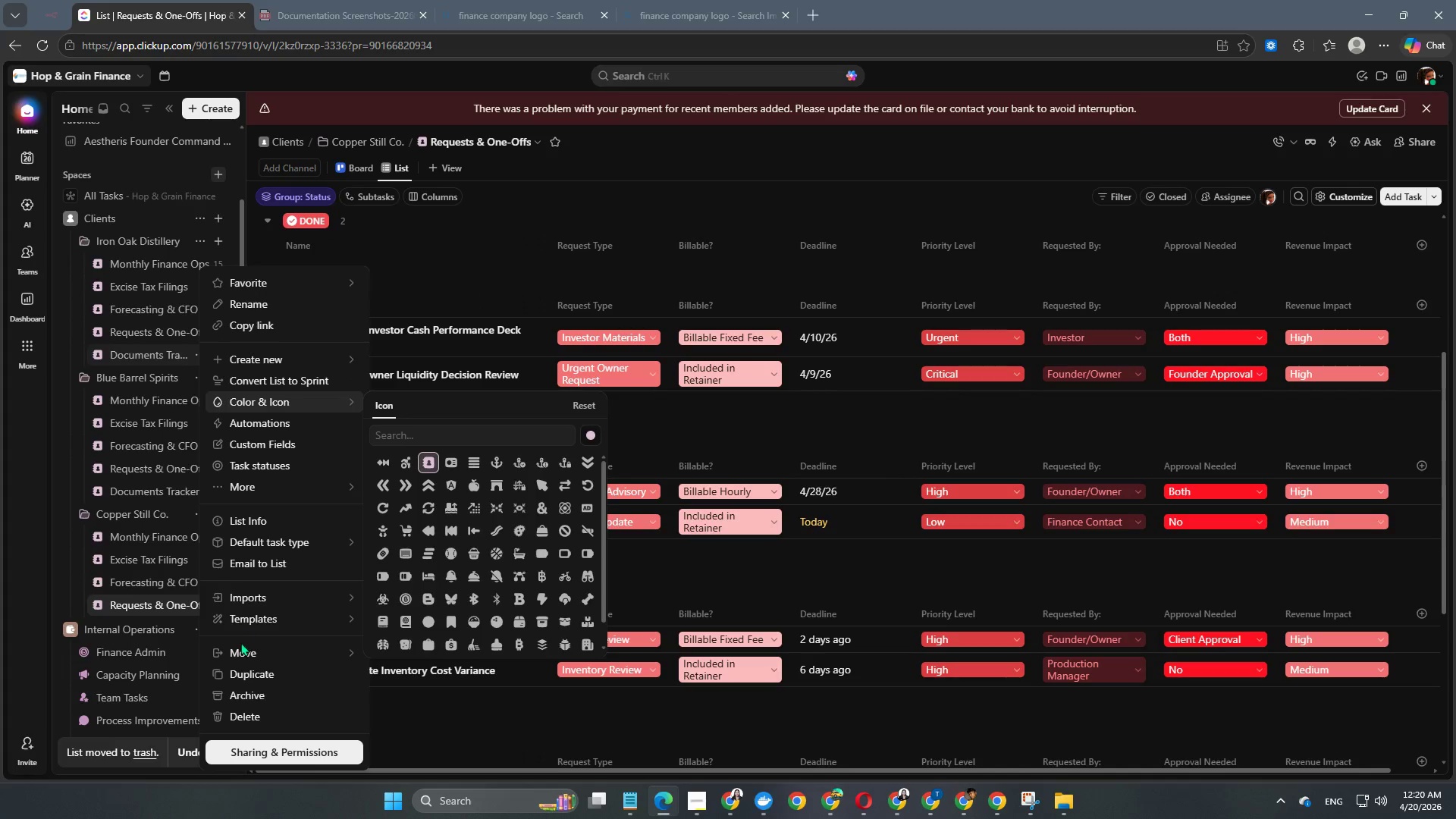 
mouse_move([283, 620])
 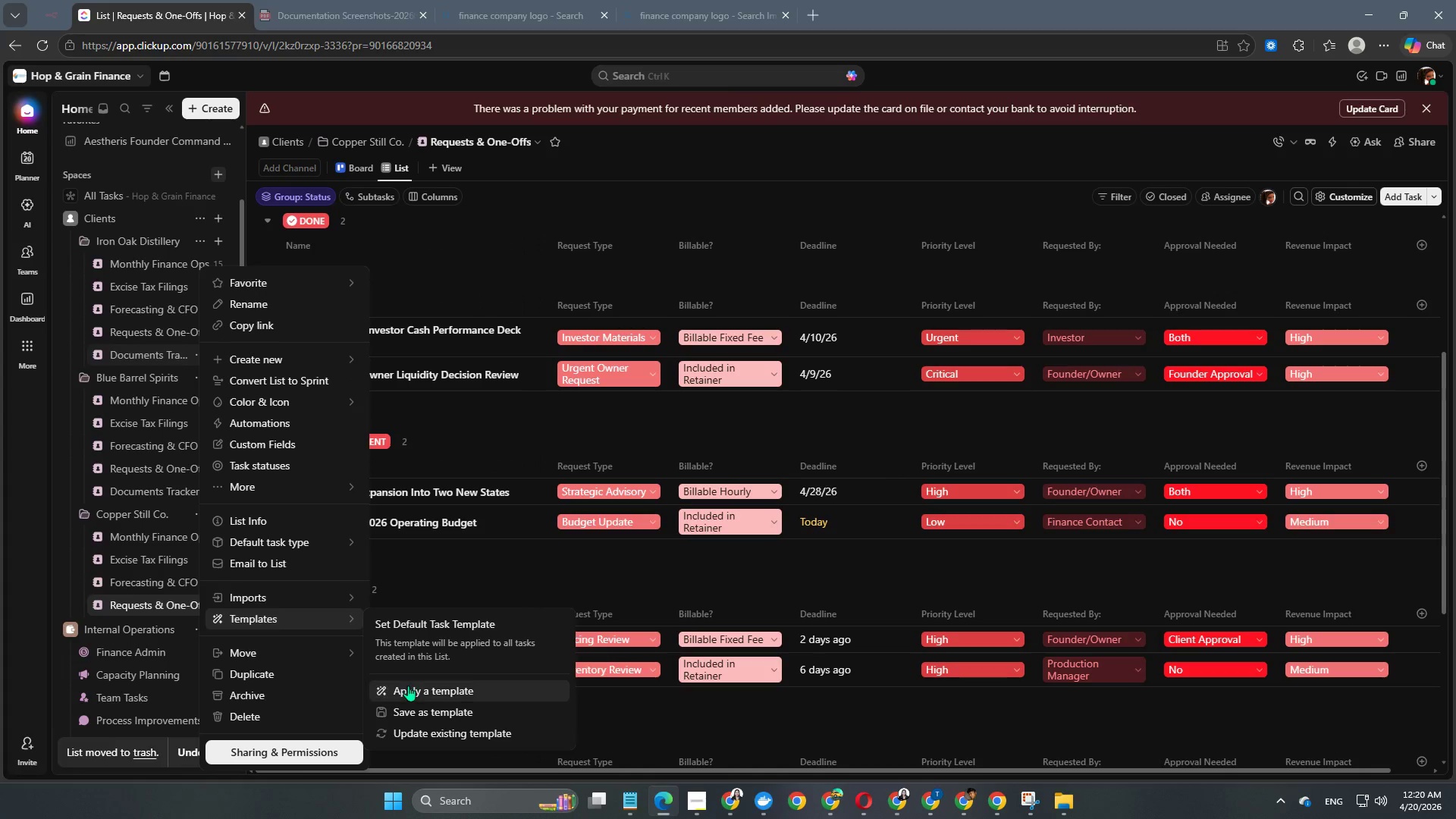 
left_click([408, 686])
 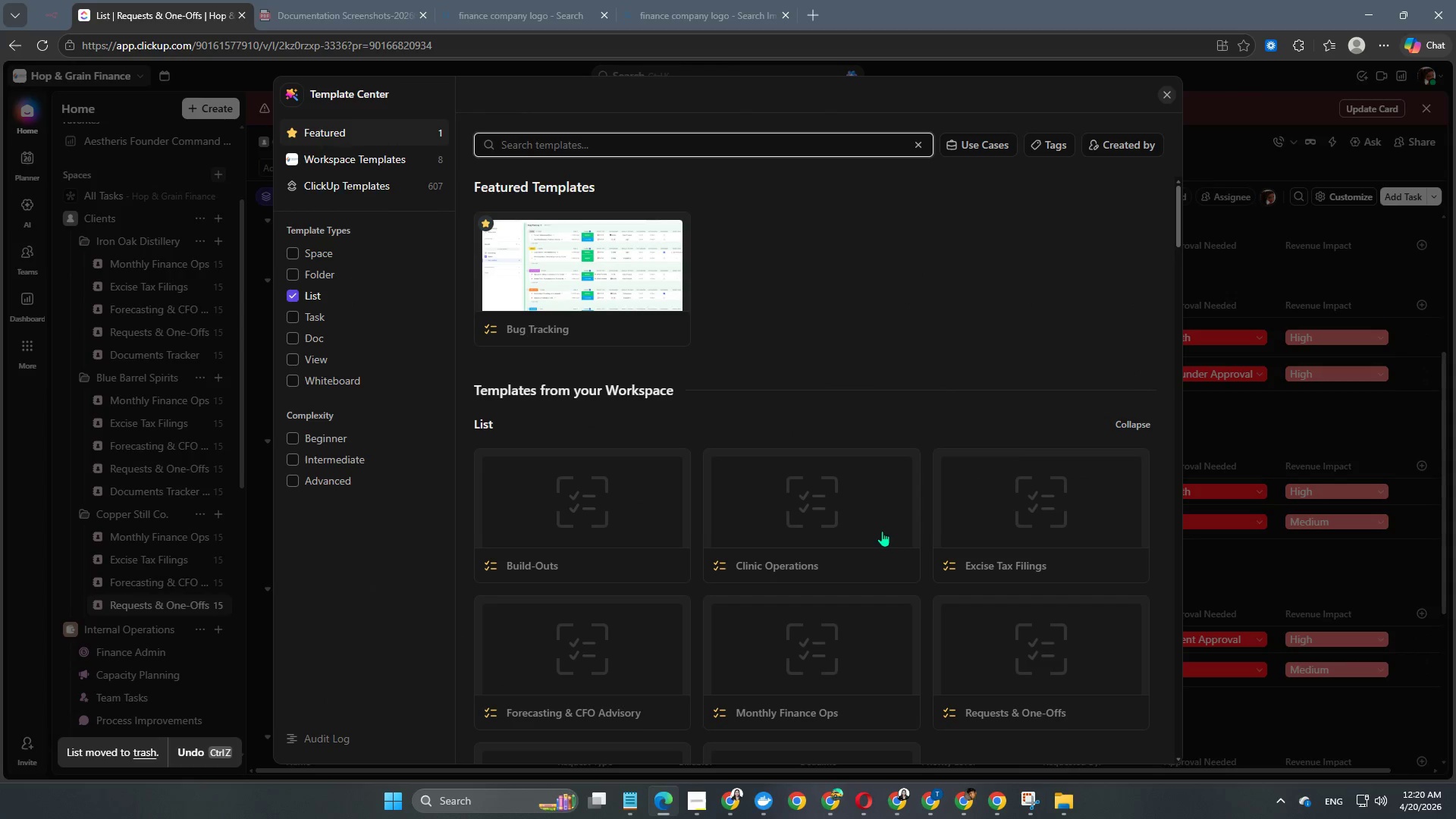 
scroll: coordinate [842, 561], scroll_direction: down, amount: 3.0
 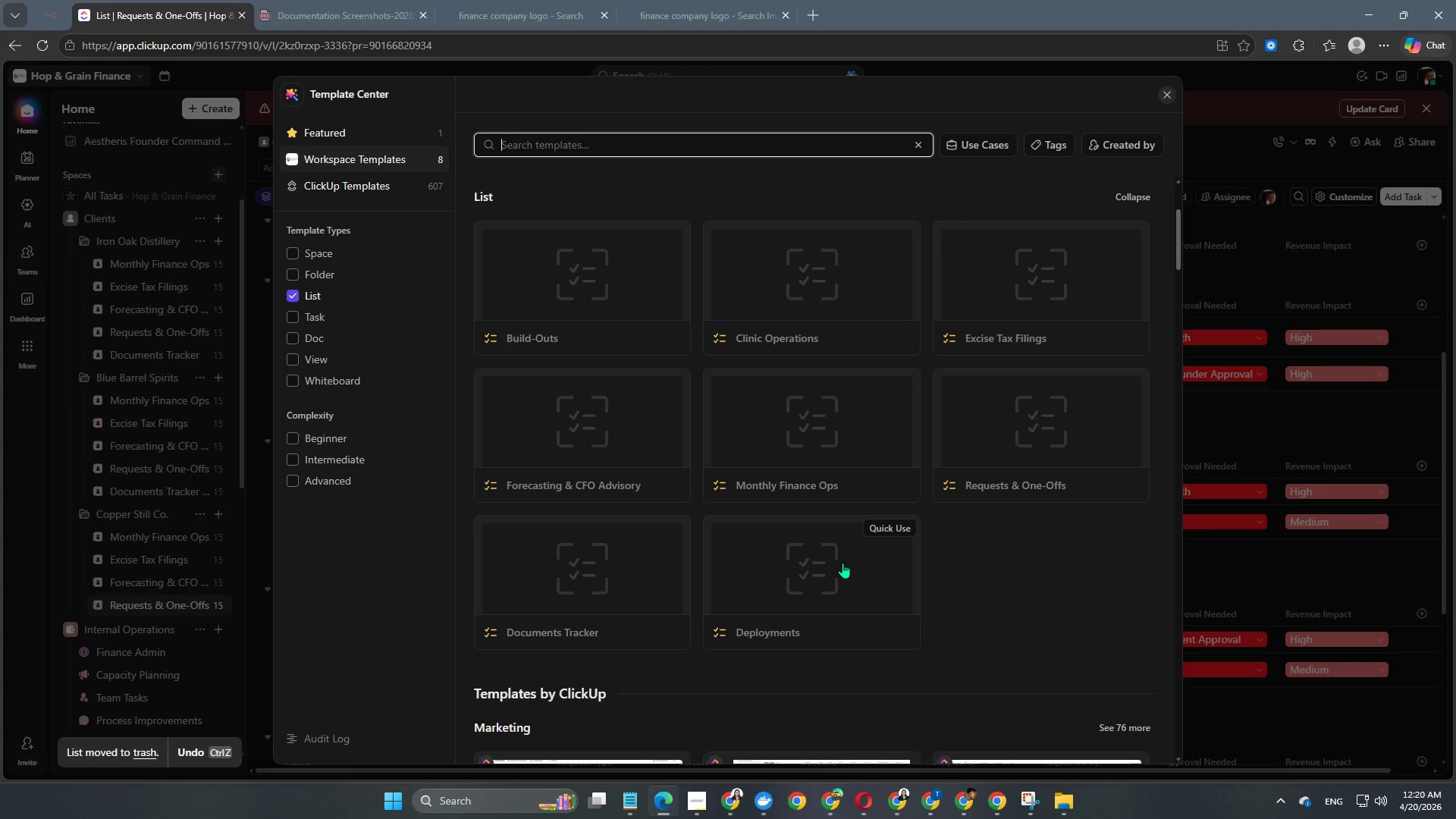 
left_click([605, 575])
 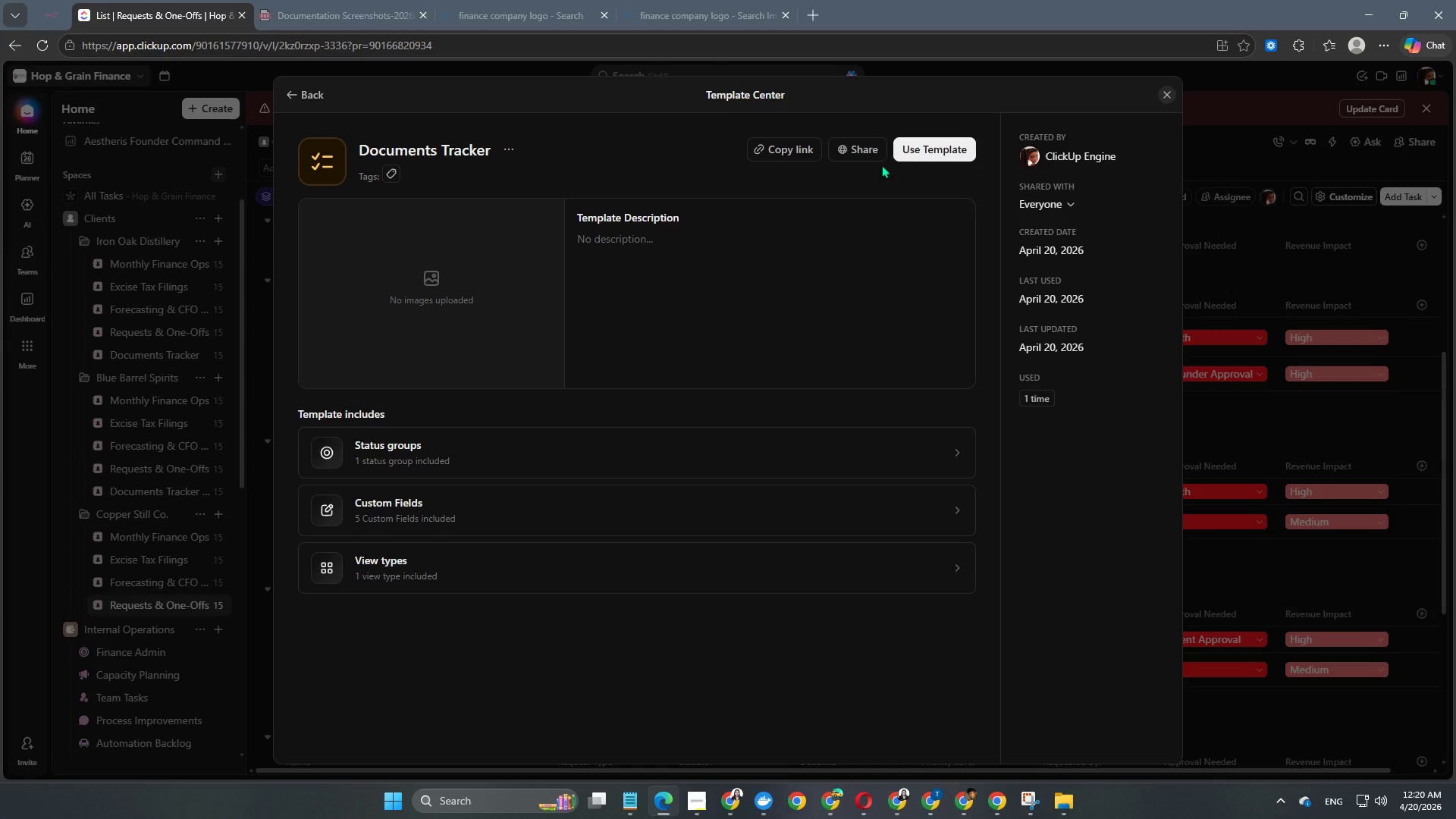 
left_click([918, 146])
 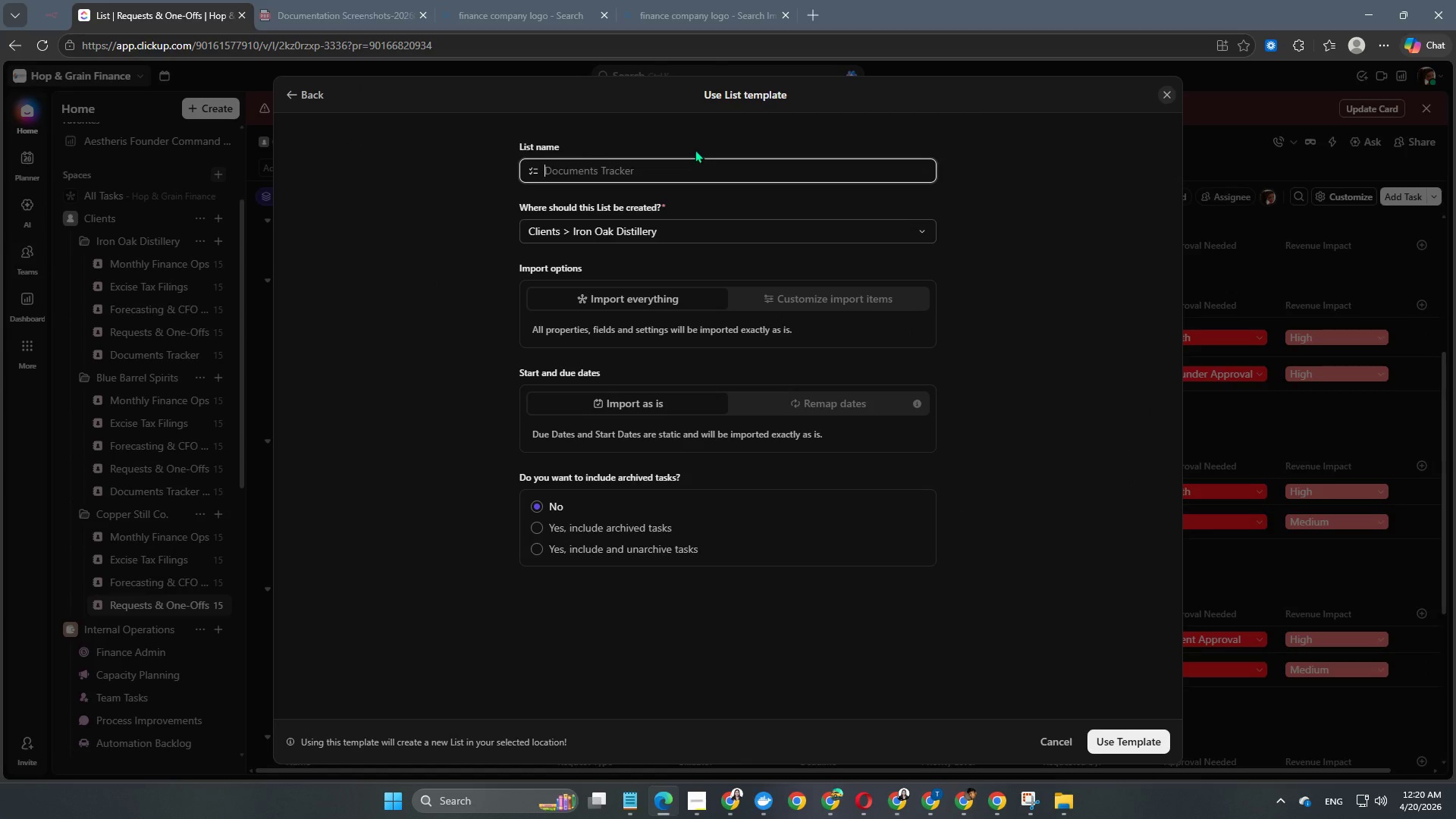 
wait(7.89)
 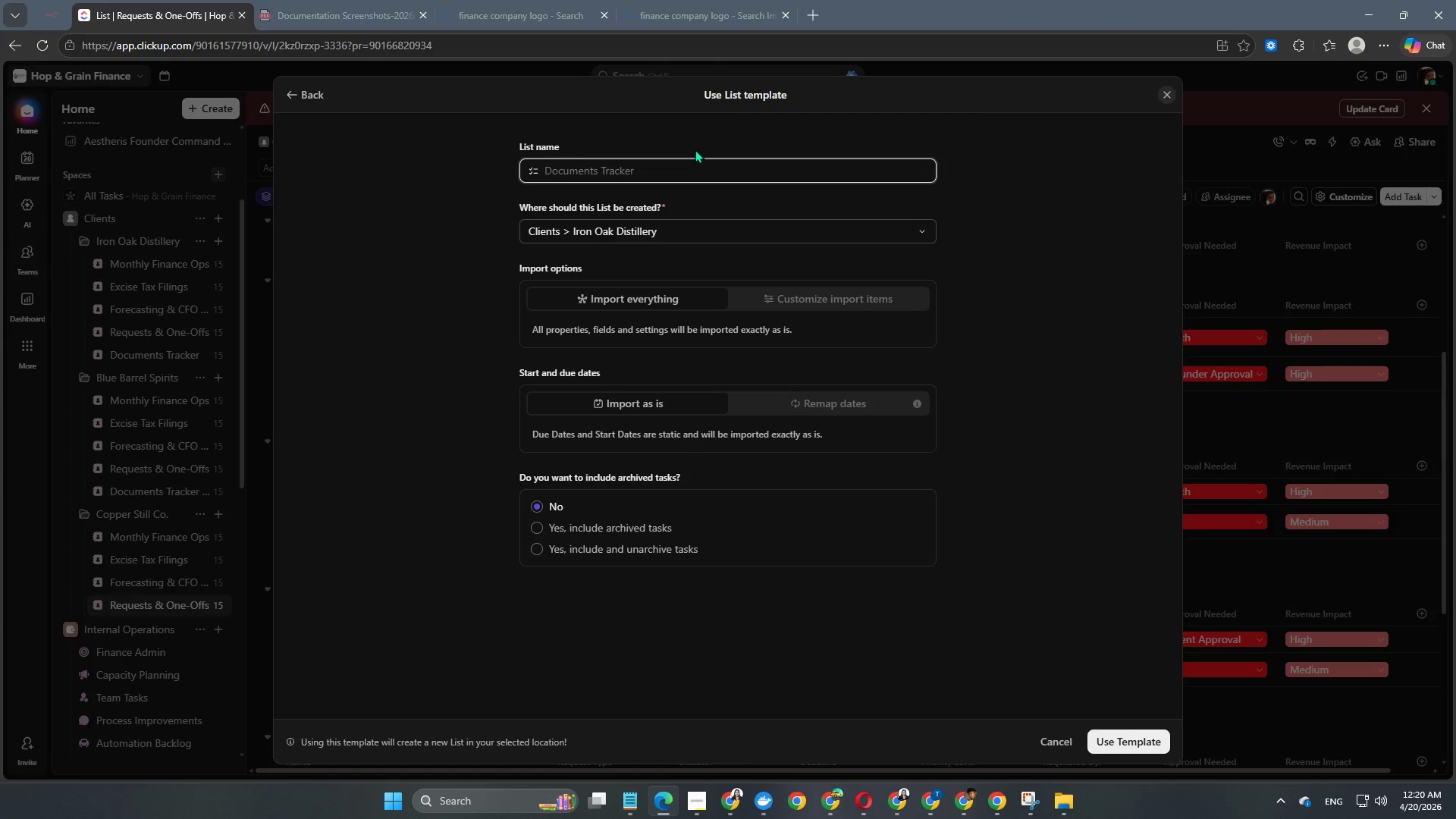 
left_click([646, 394])
 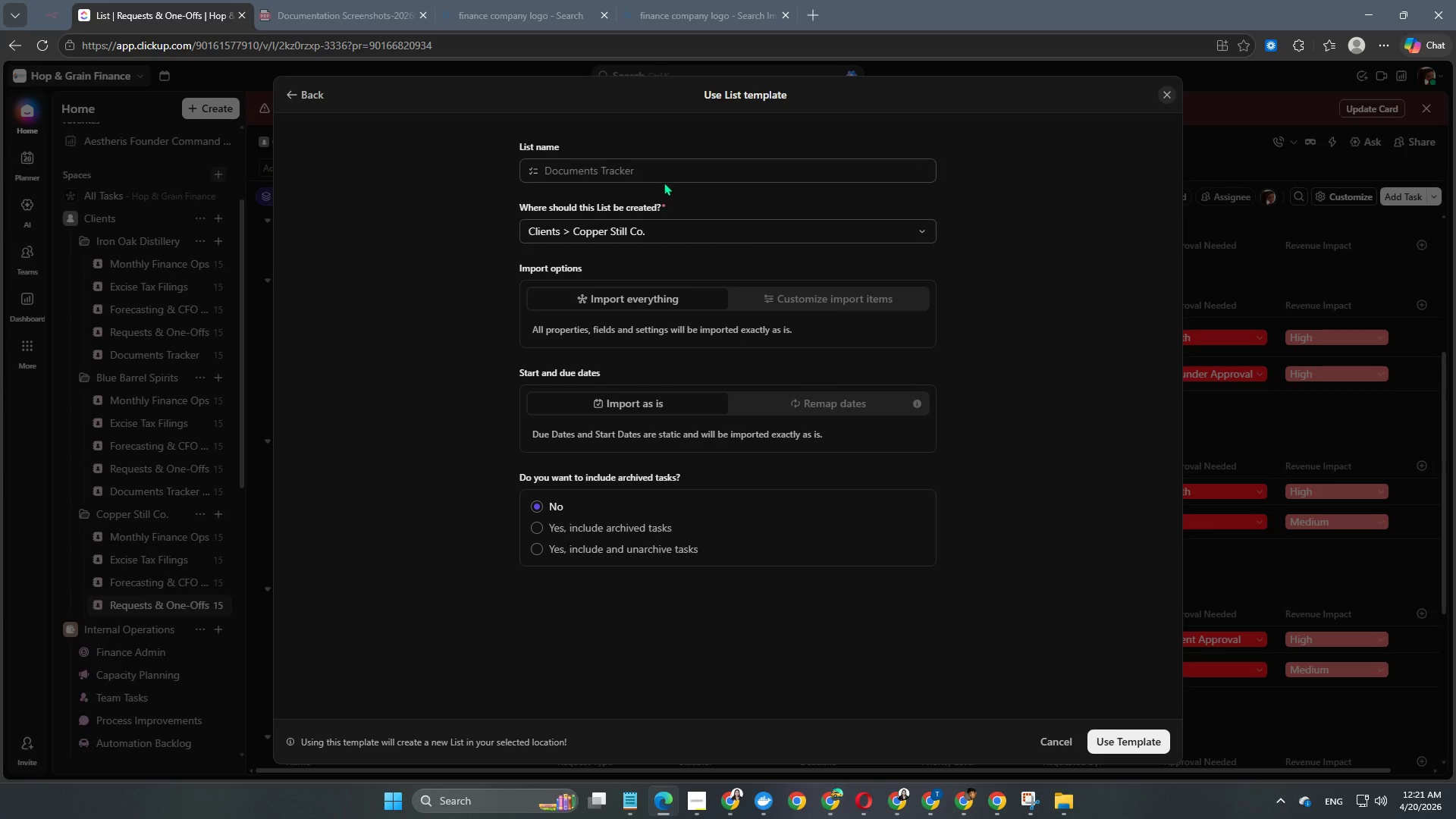 
left_click([664, 171])
 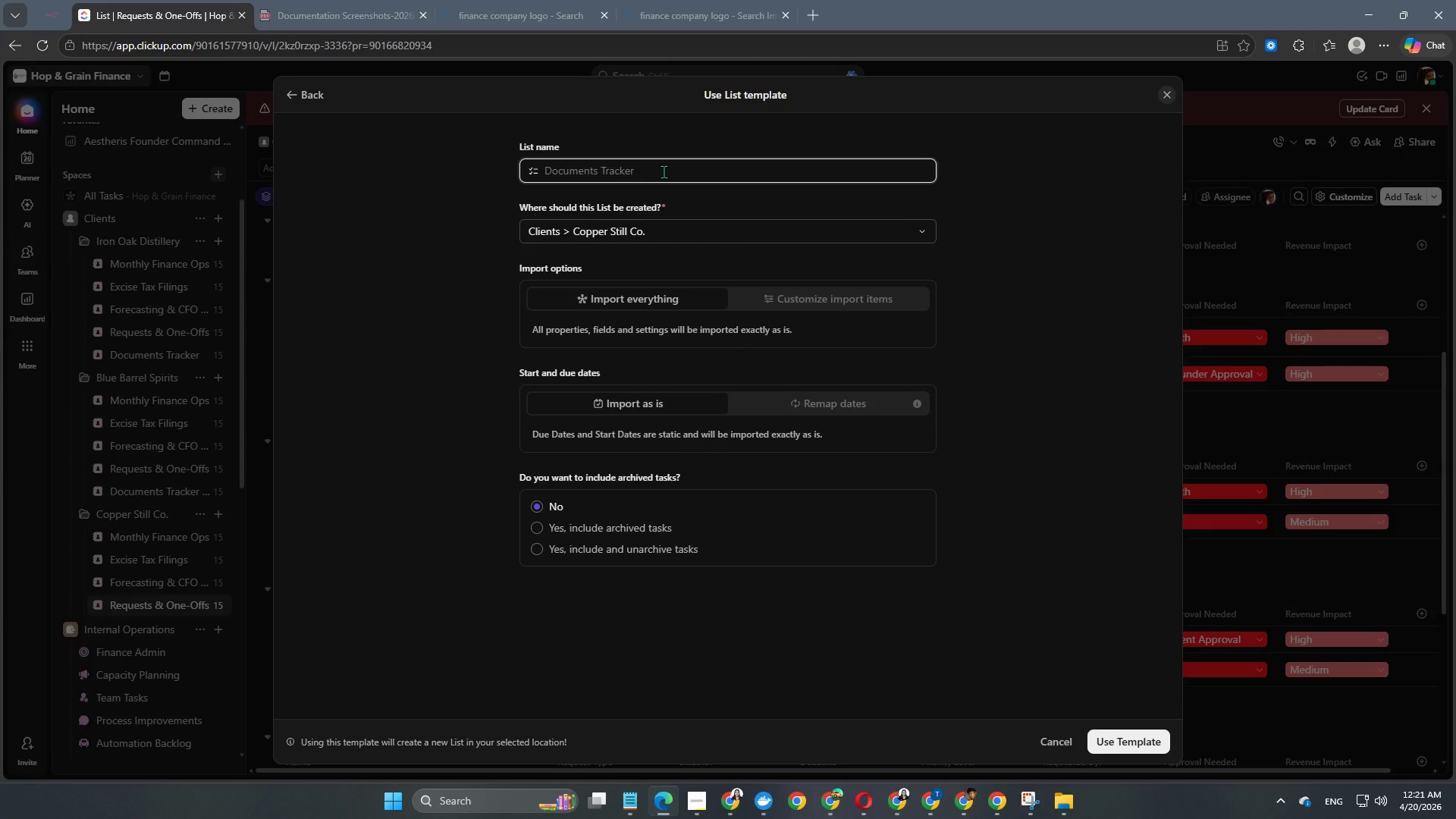 
type(Documetns)
key(Backspace)
key(Backspace)
key(Backspace)
type(nts Tracker)
 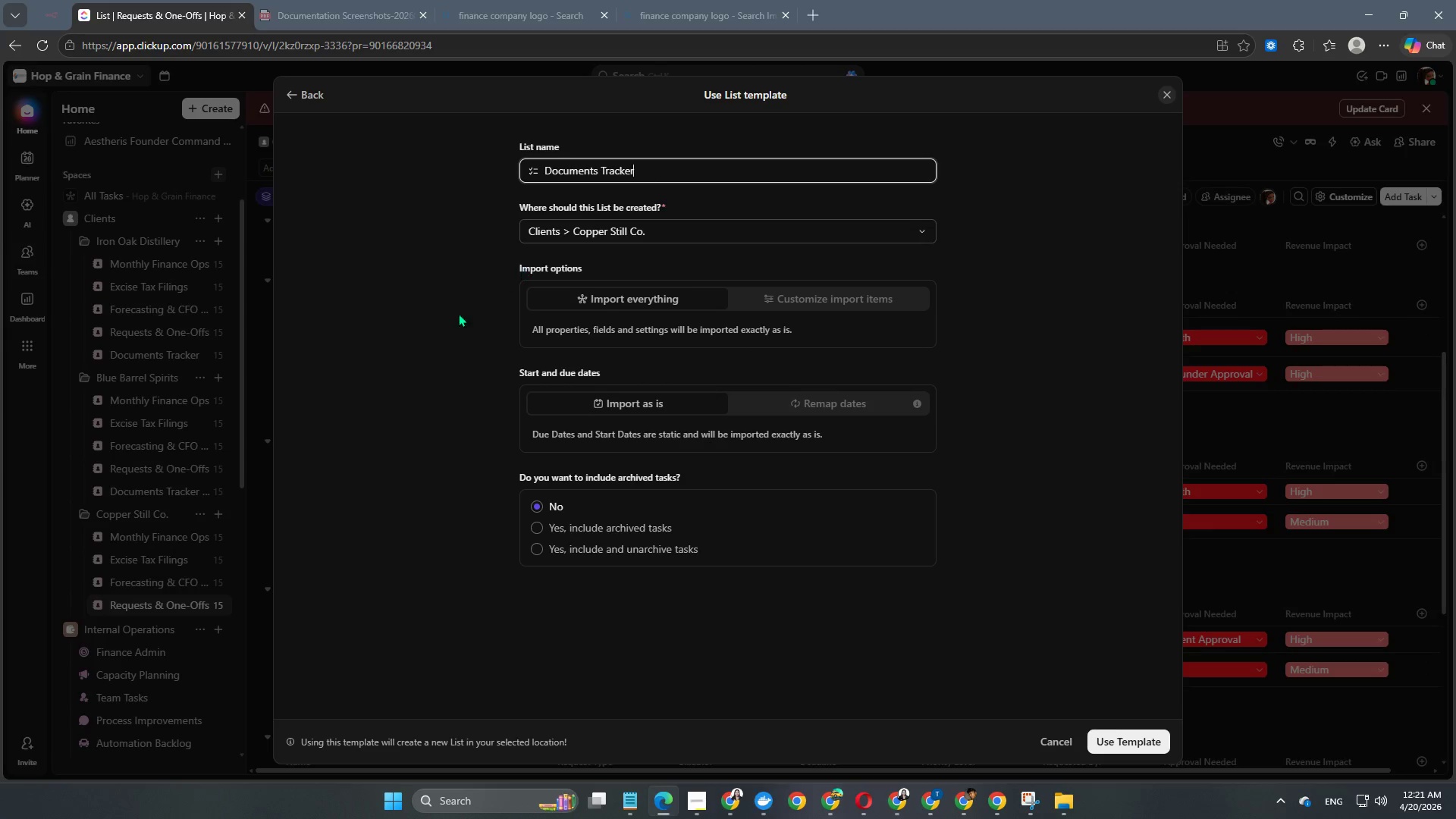 
left_click([431, 330])
 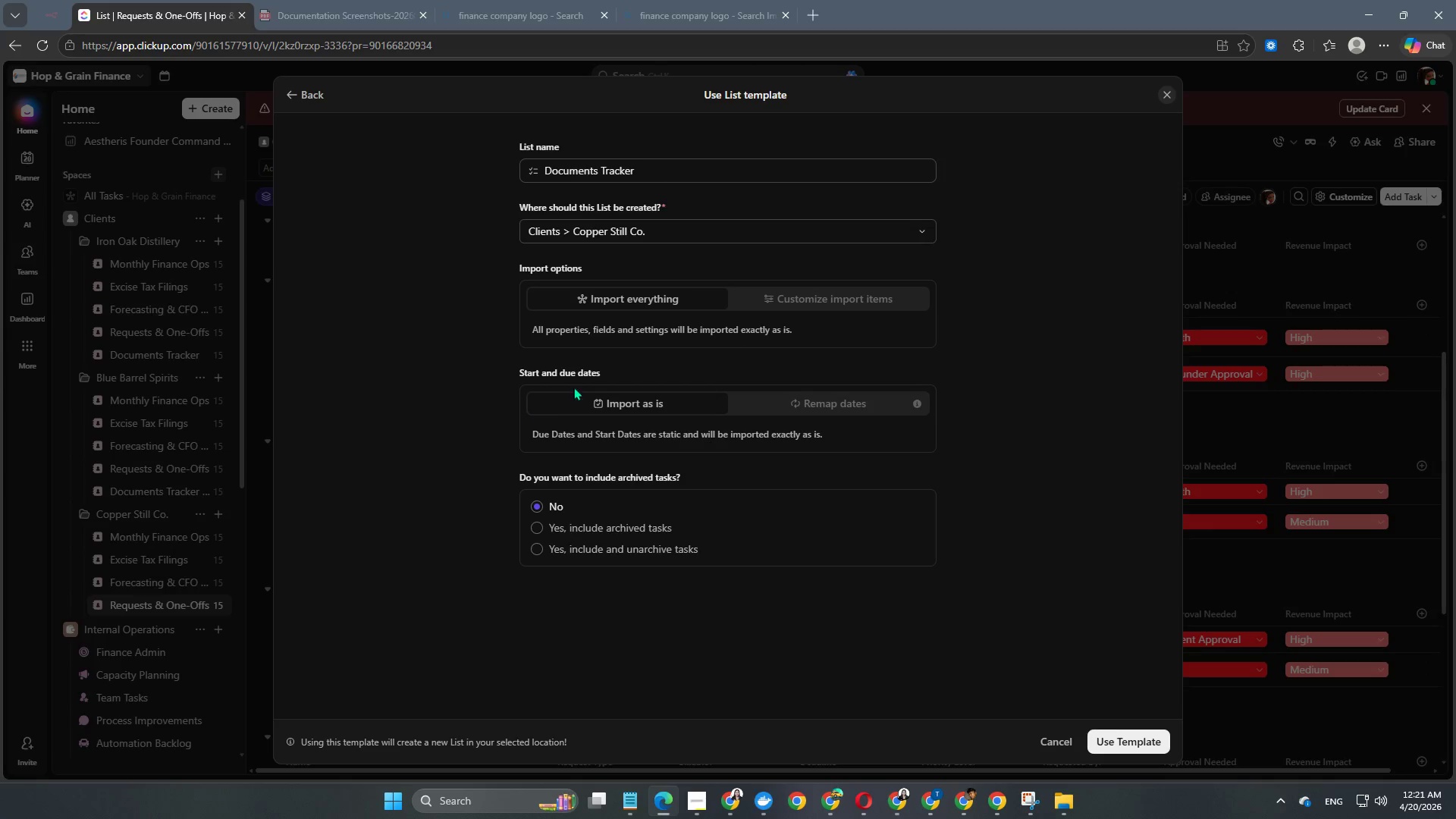 
scroll: coordinate [695, 312], scroll_direction: down, amount: 3.0
 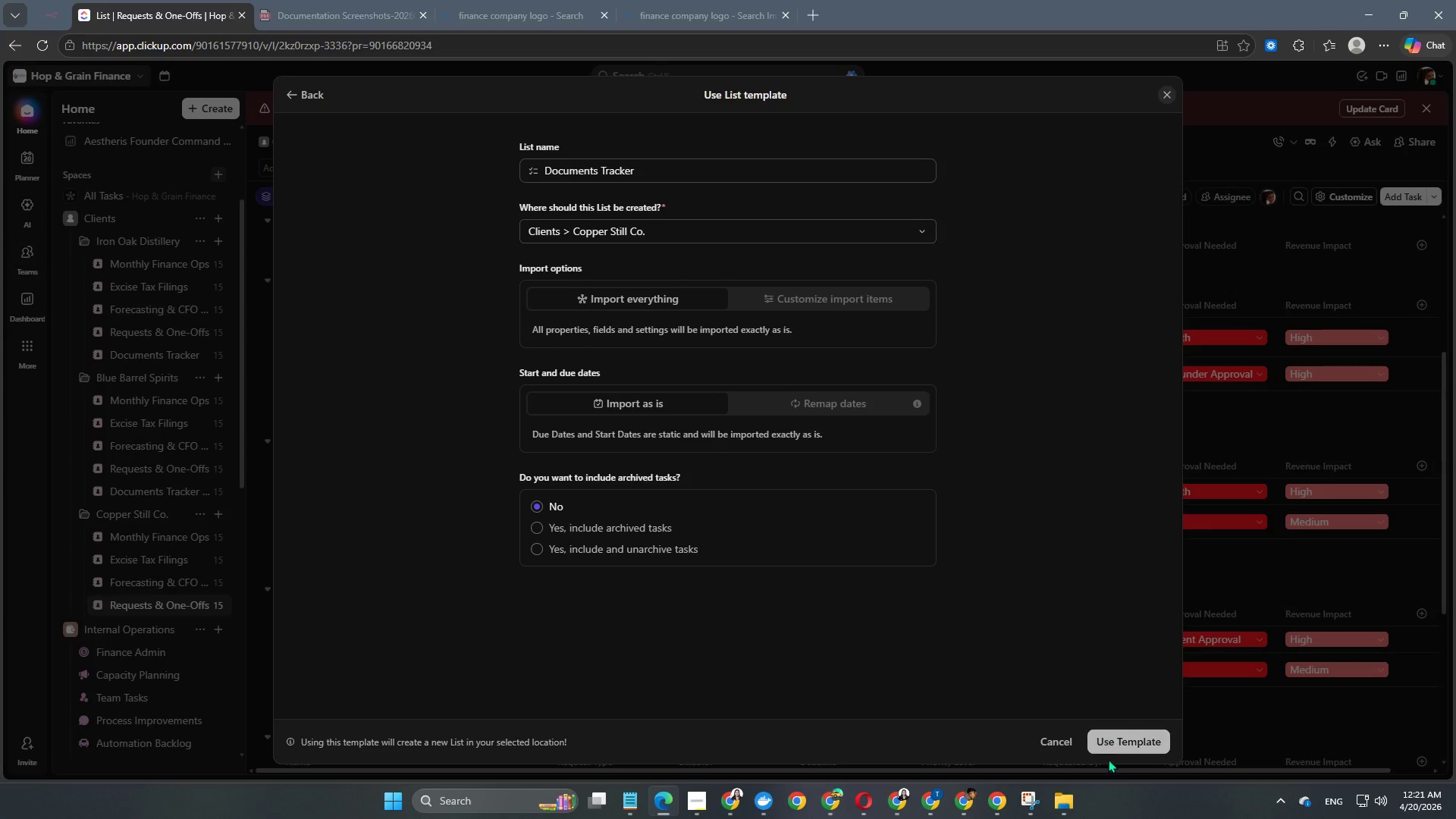 
left_click([1121, 742])
 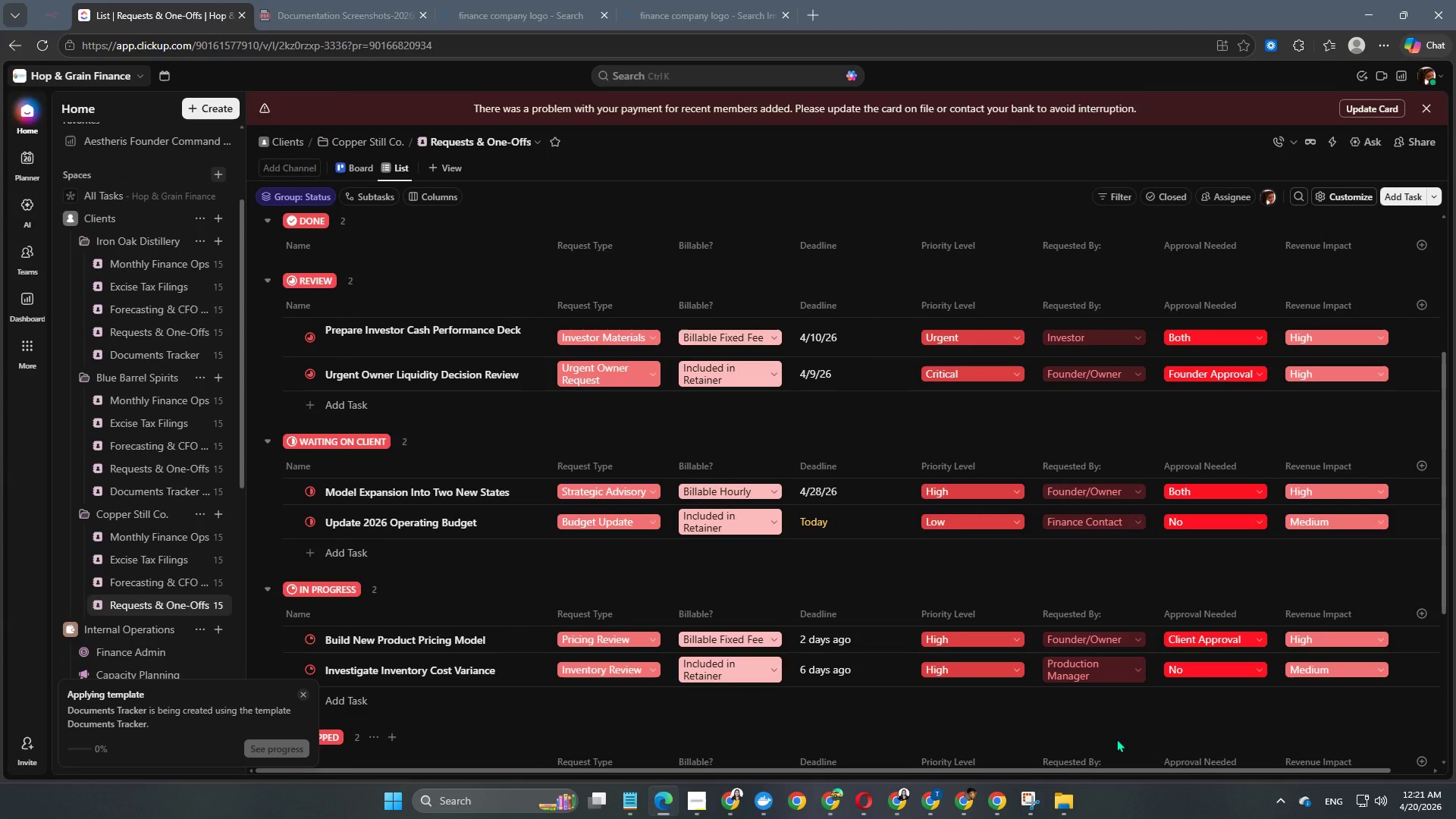 
mouse_move([1108, 697])
 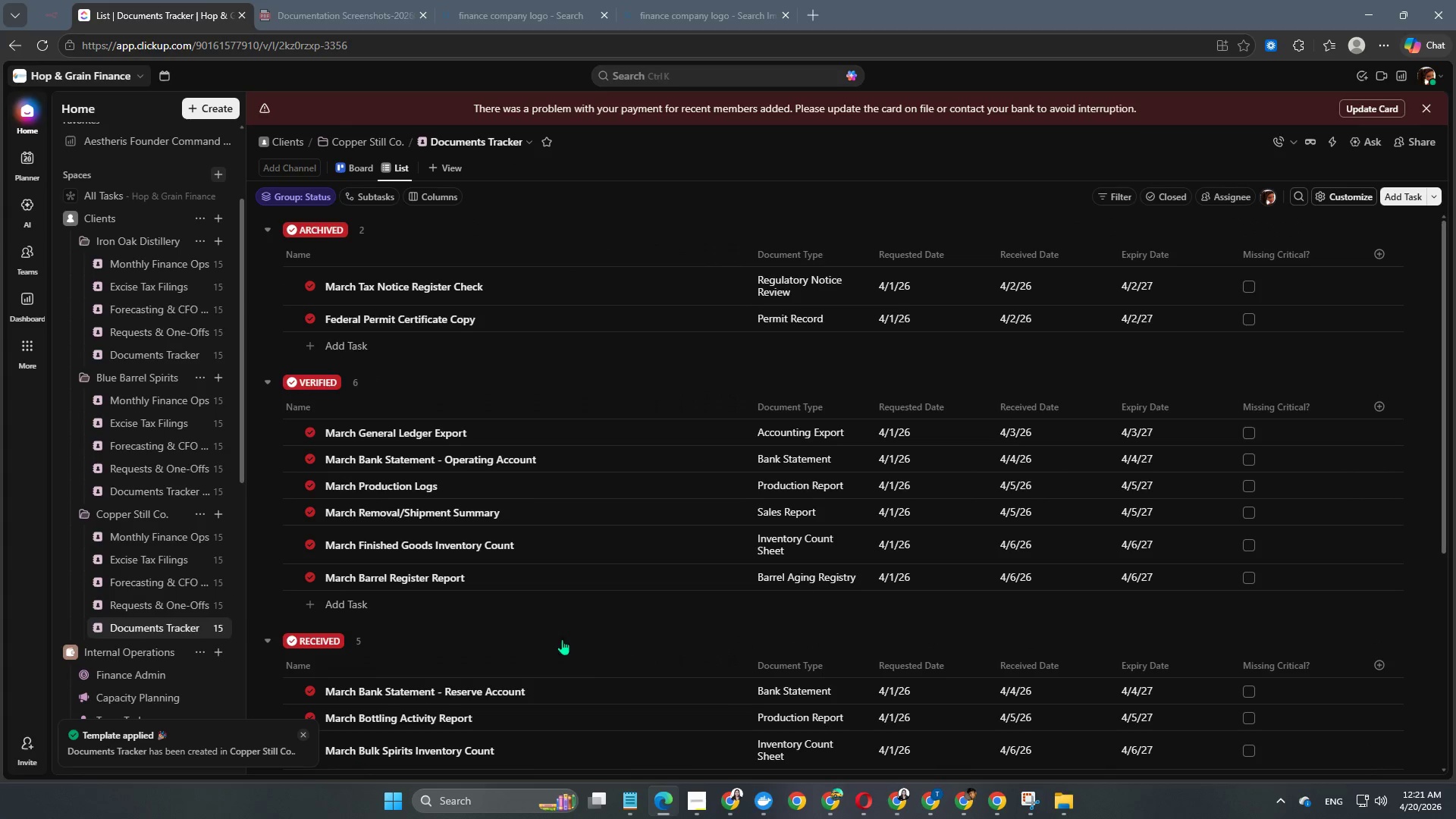 
scroll: coordinate [584, 511], scroll_direction: down, amount: 3.0
 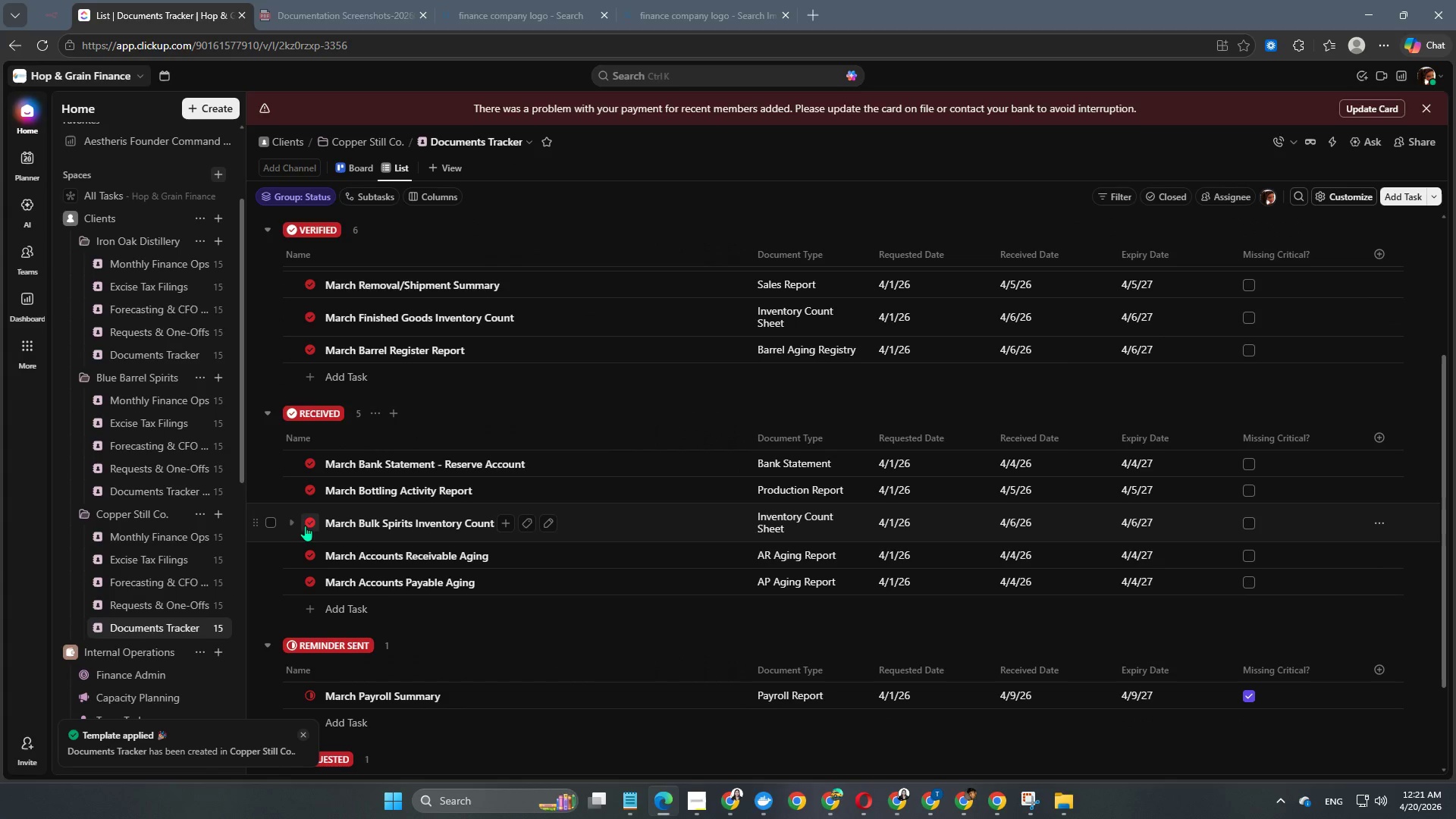 
left_click([307, 527])
 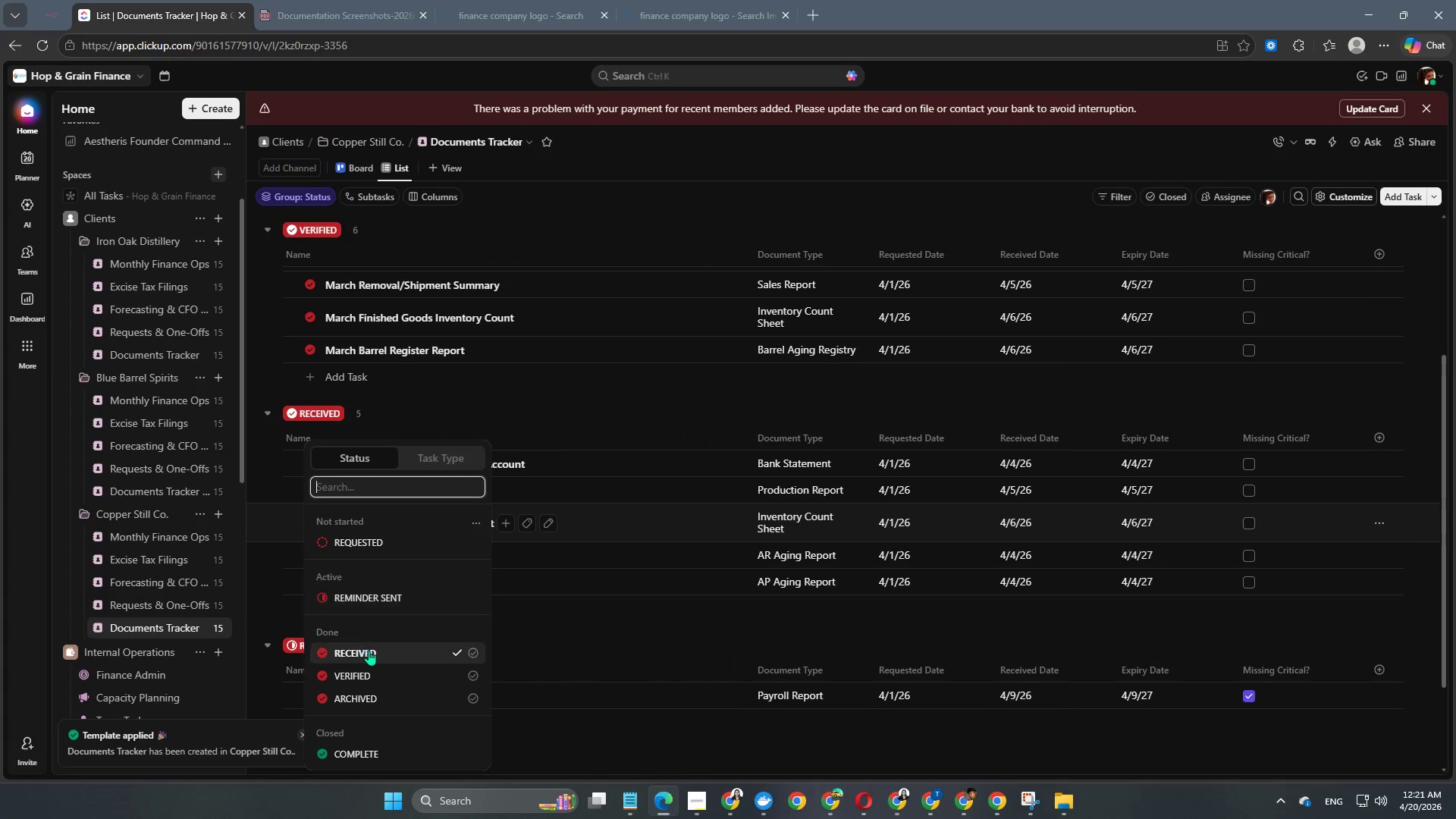 
scroll: coordinate [400, 648], scroll_direction: down, amount: 9.0
 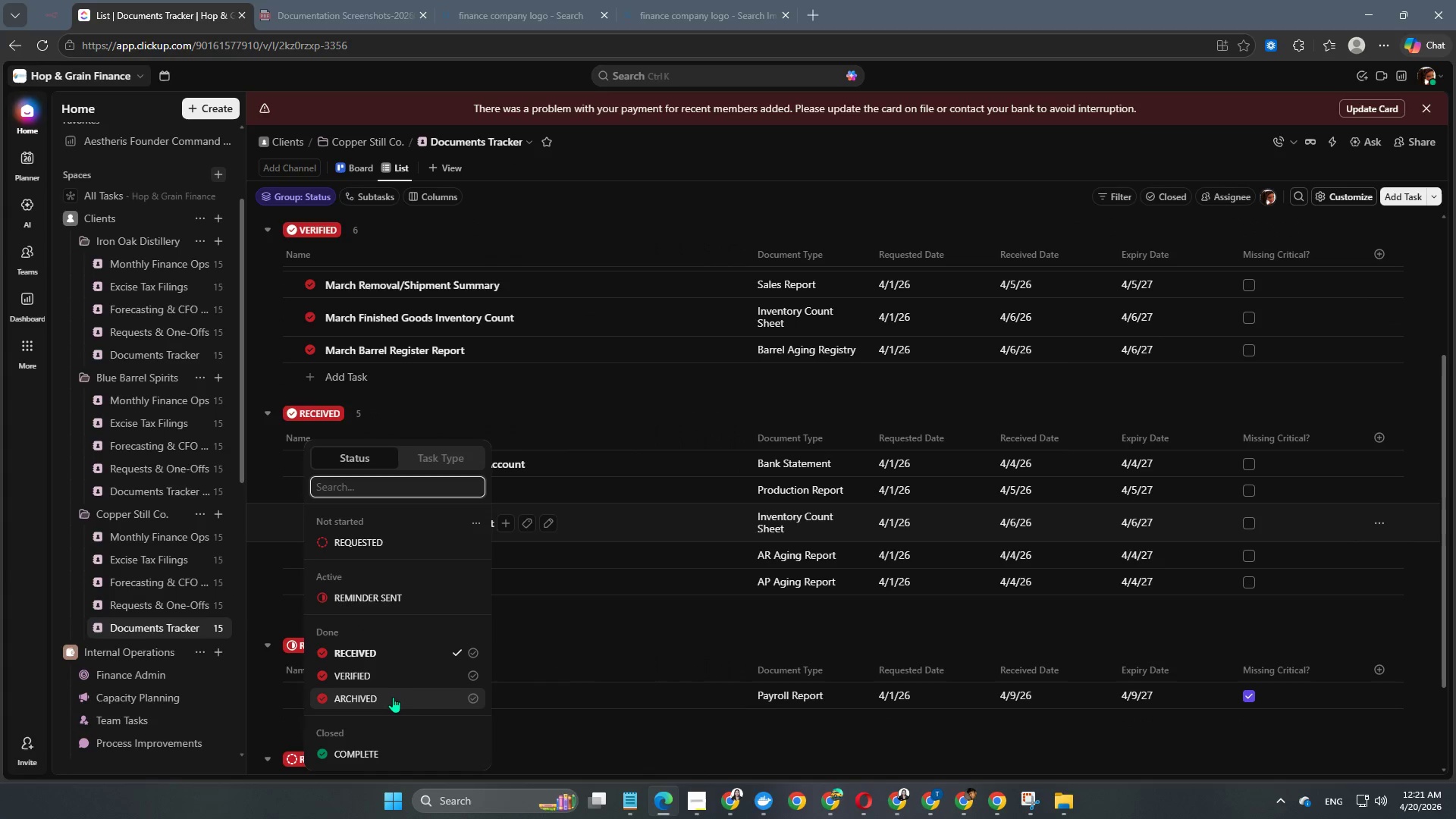 
left_click([392, 699])
 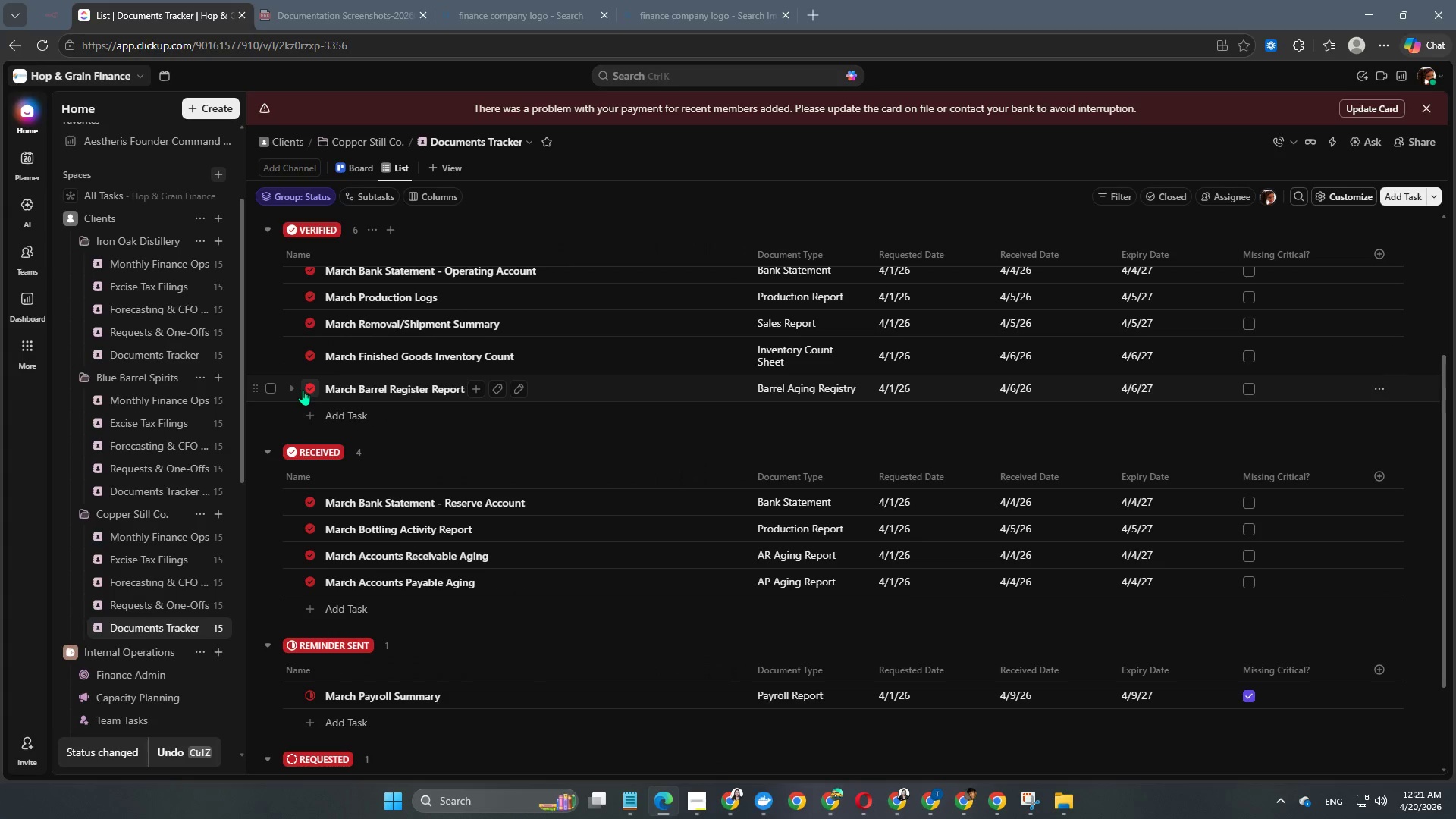 
left_click([309, 389])
 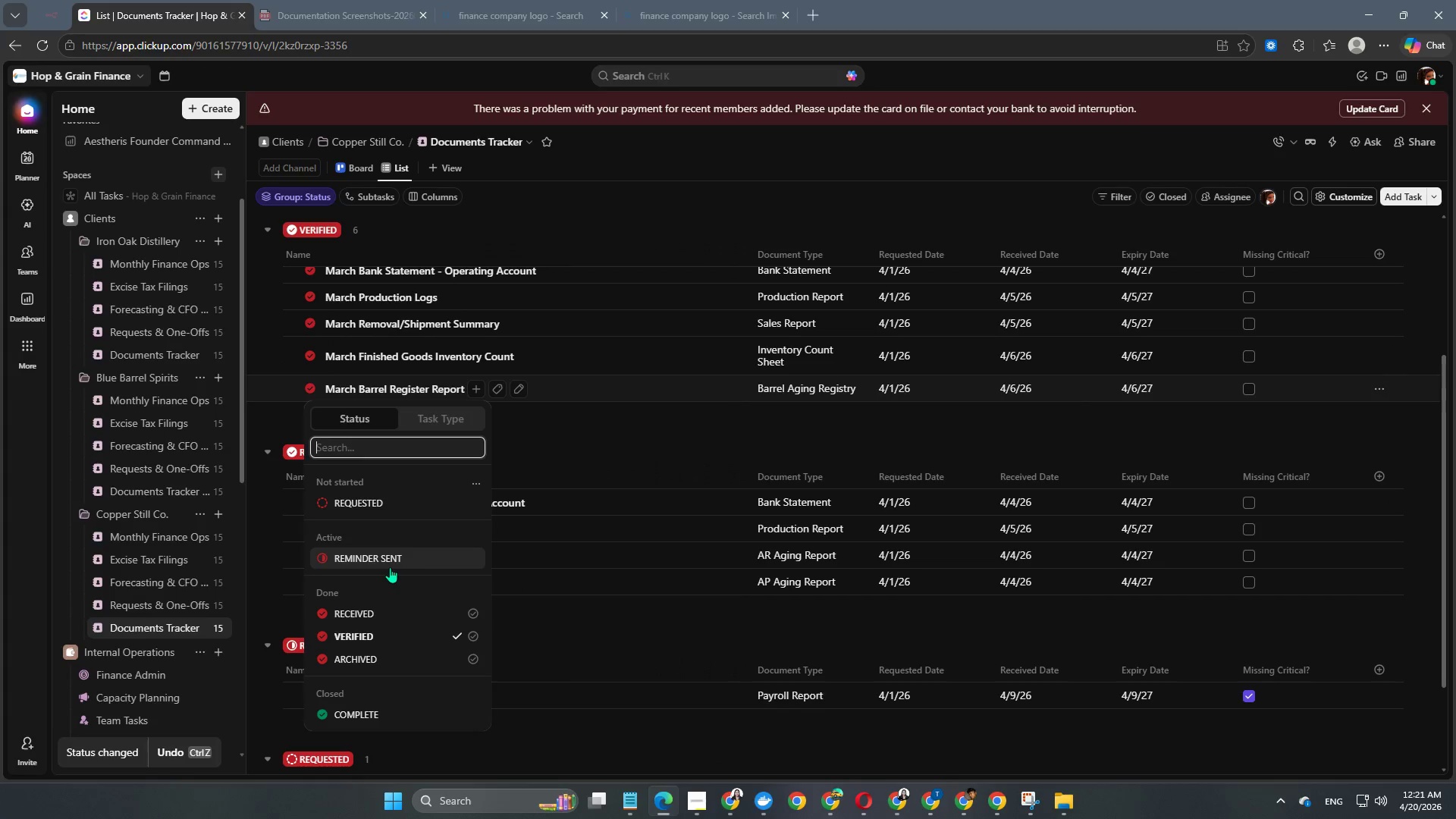 
left_click([390, 567])
 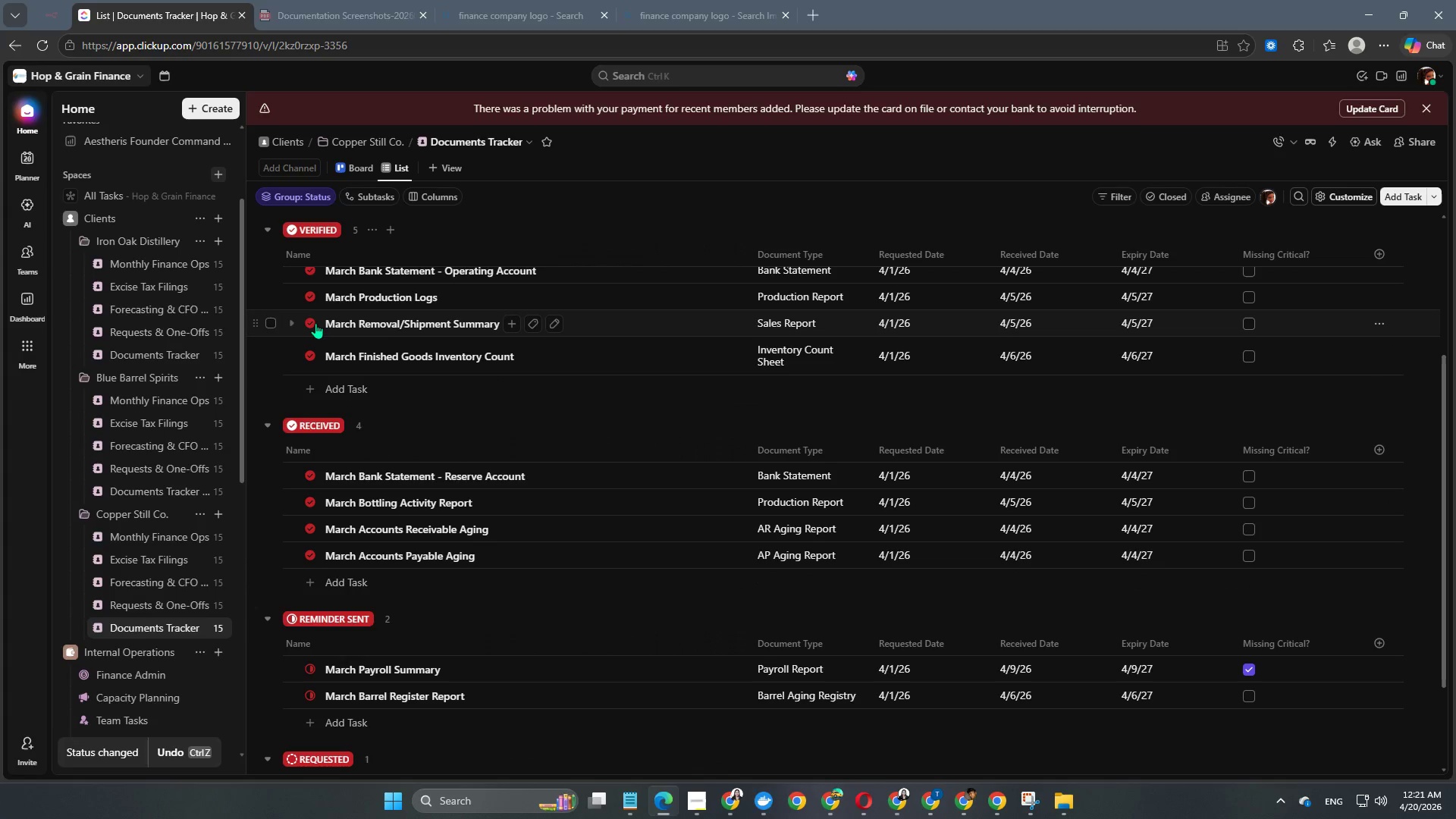 
left_click([307, 319])
 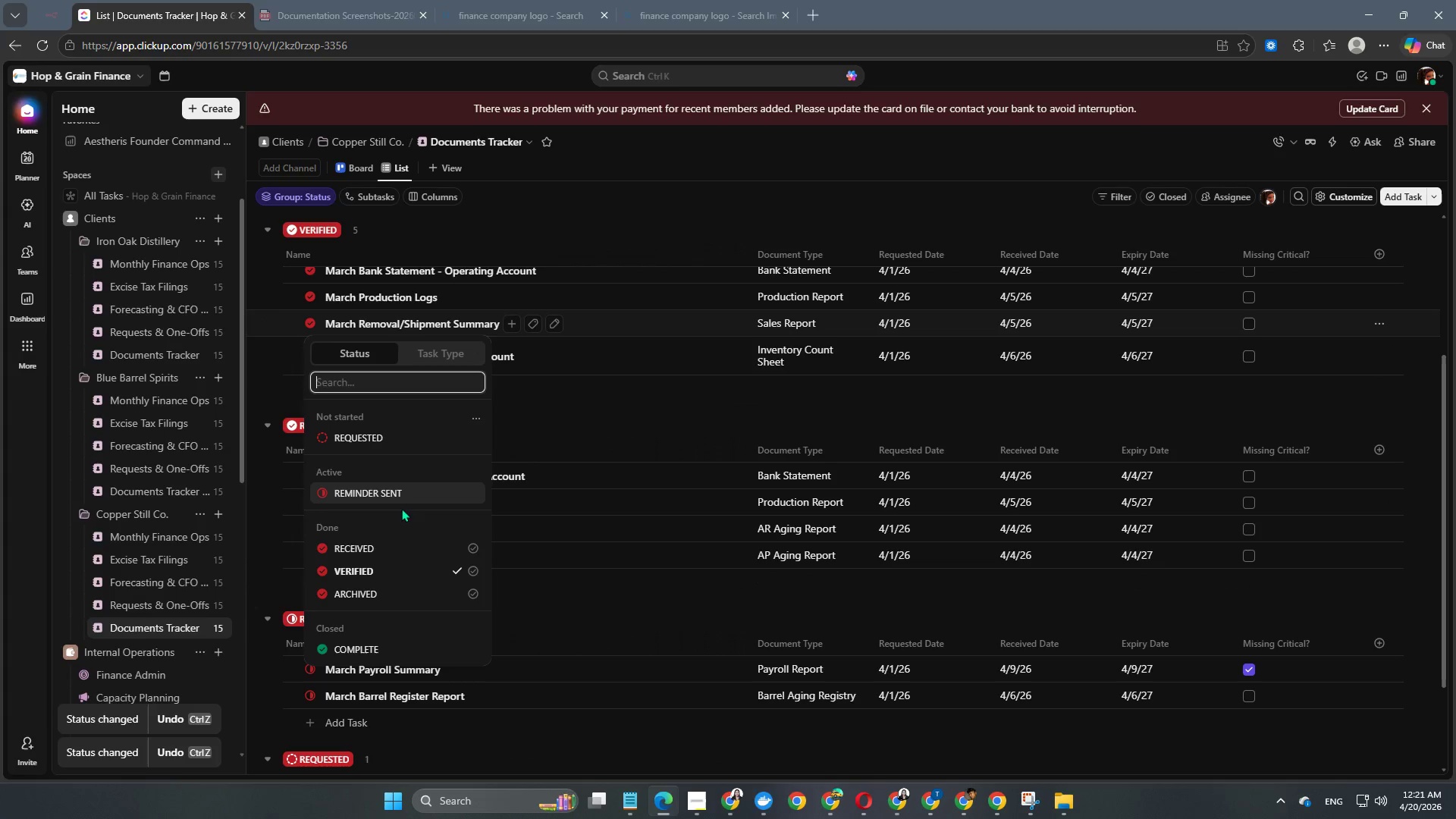 
left_click([401, 491])
 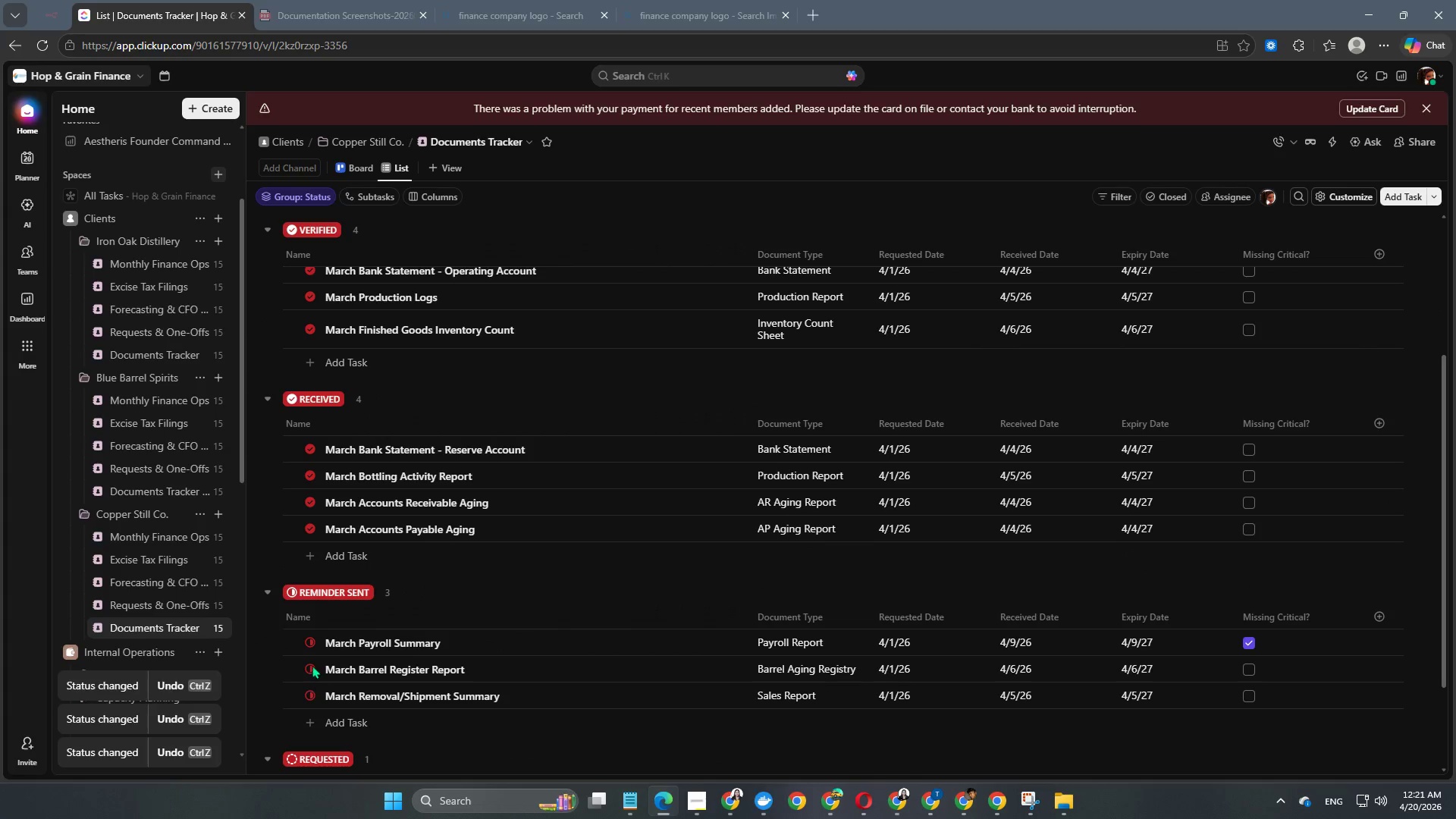 
scroll: coordinate [410, 585], scroll_direction: down, amount: 3.0
 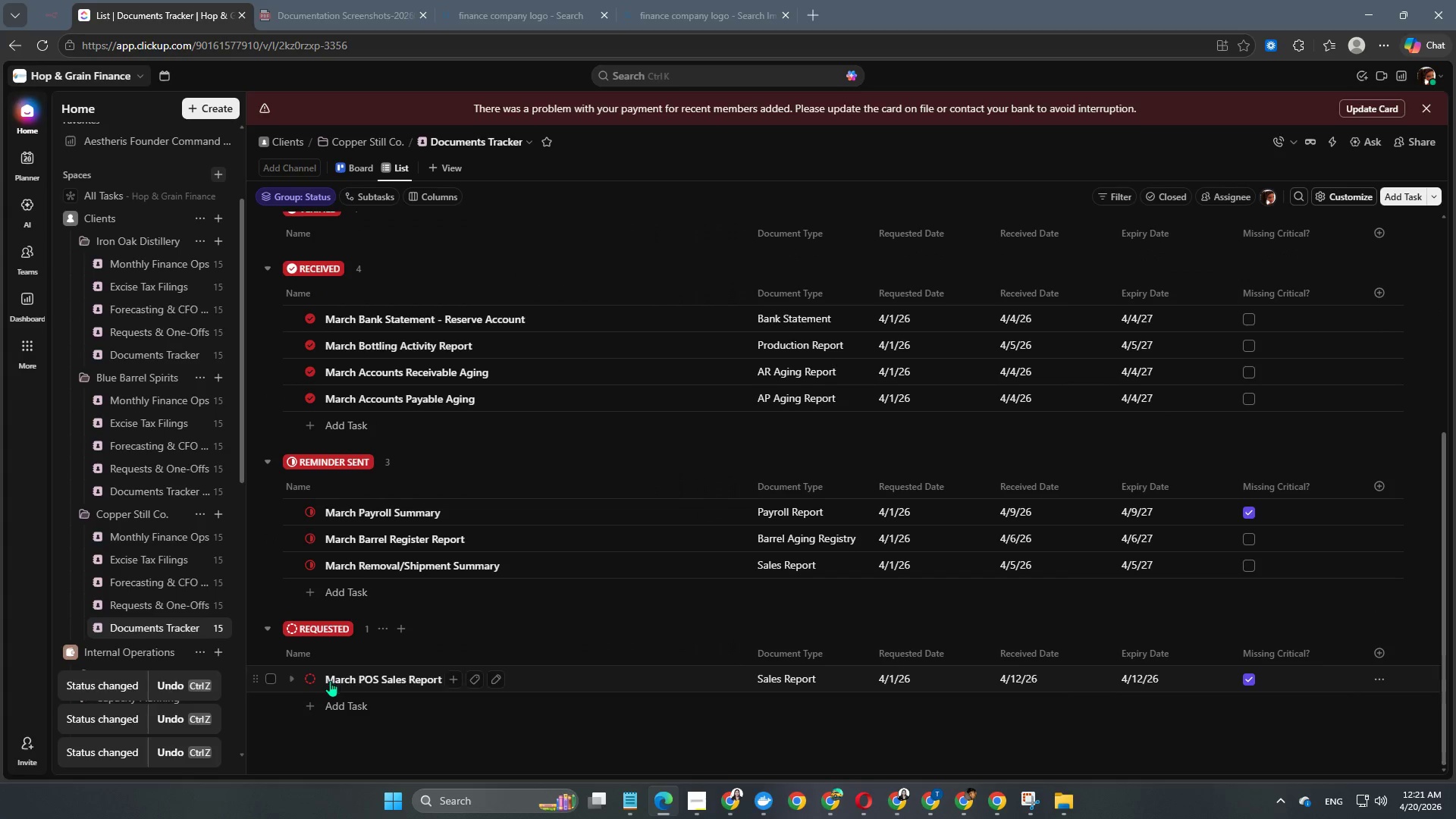 
scroll: coordinate [384, 529], scroll_direction: up, amount: 6.0
 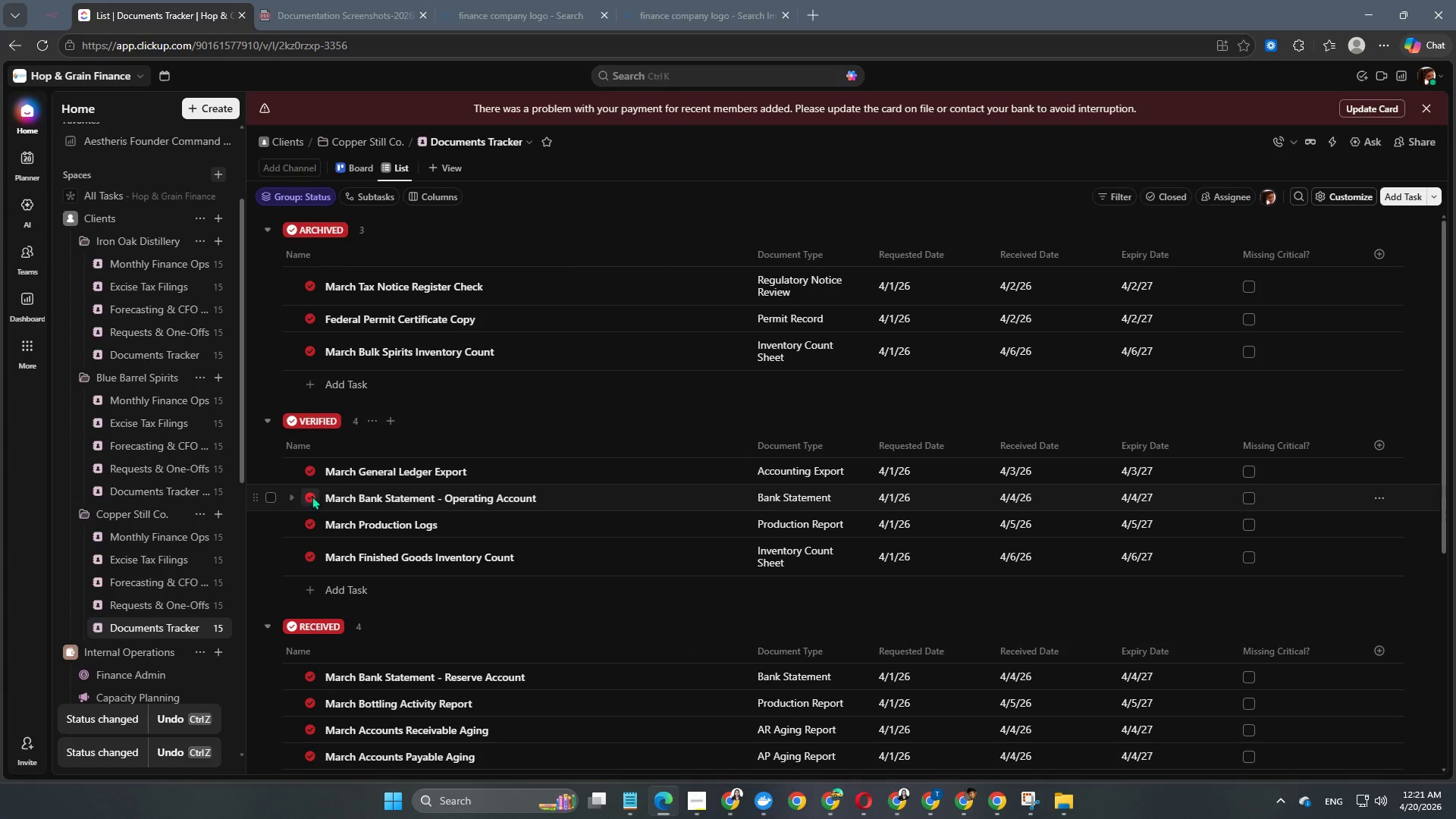 
left_click([372, 542])
 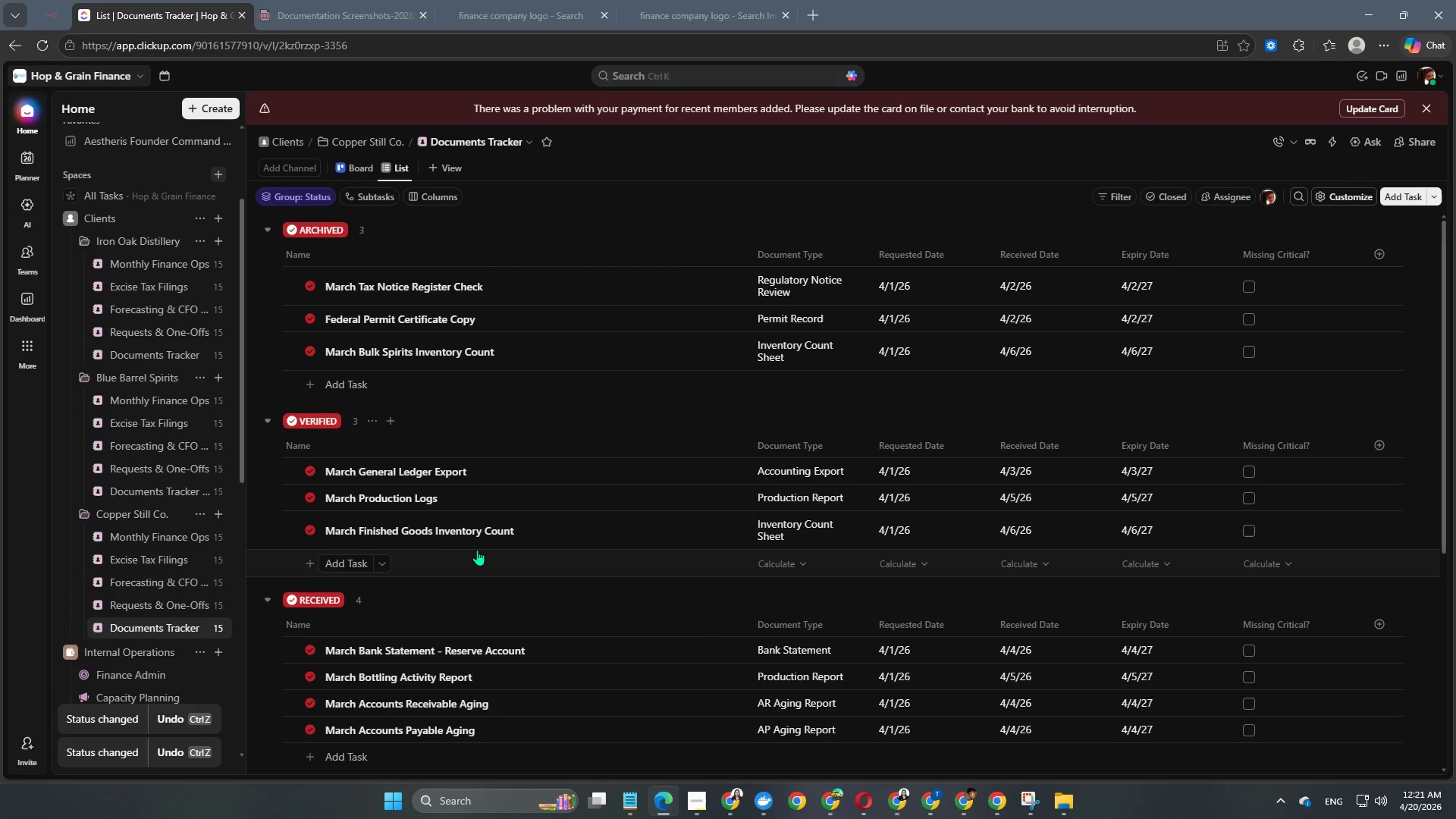 
scroll: coordinate [169, 576], scroll_direction: down, amount: 6.0
 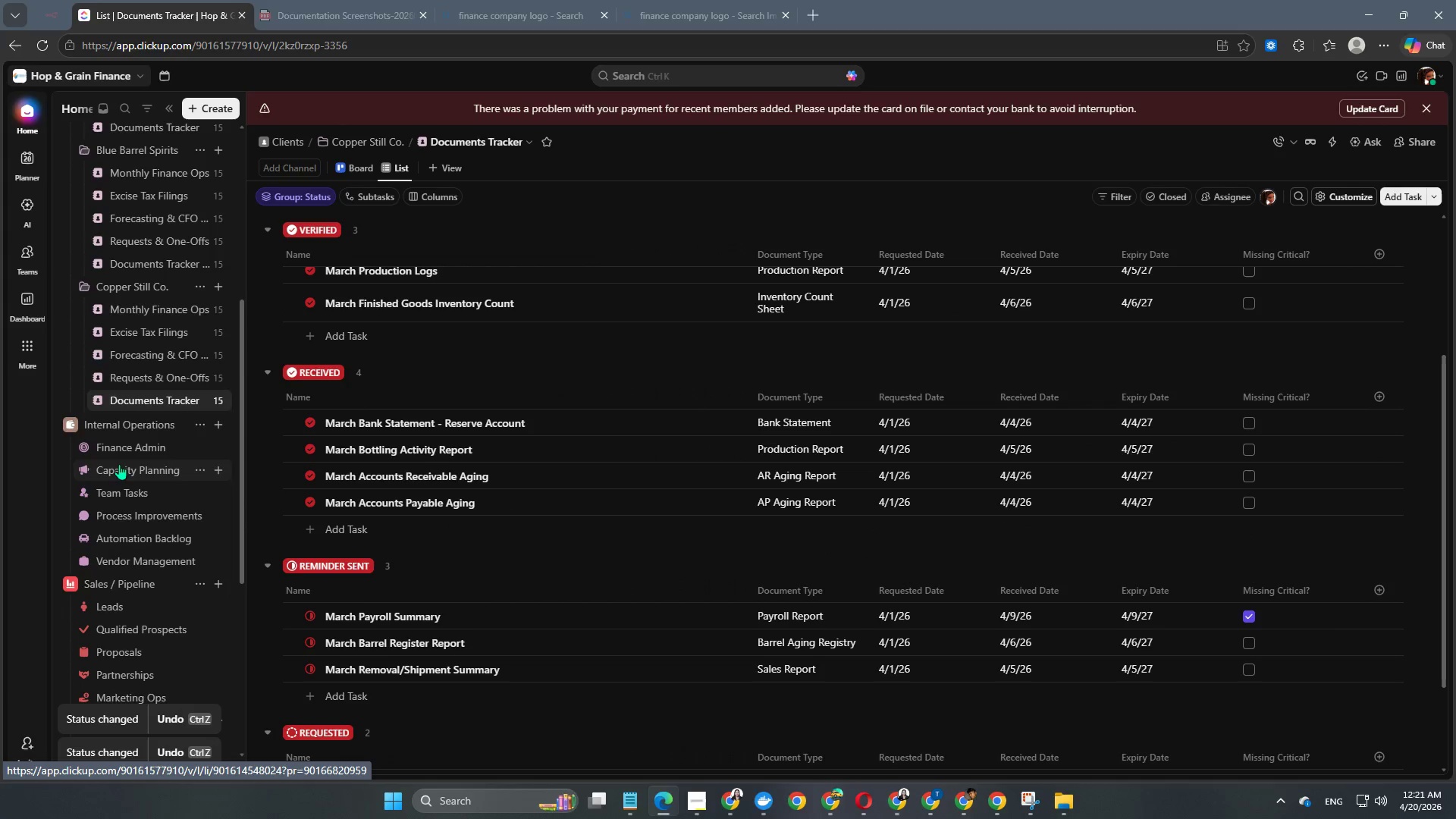 
left_click([120, 454])
 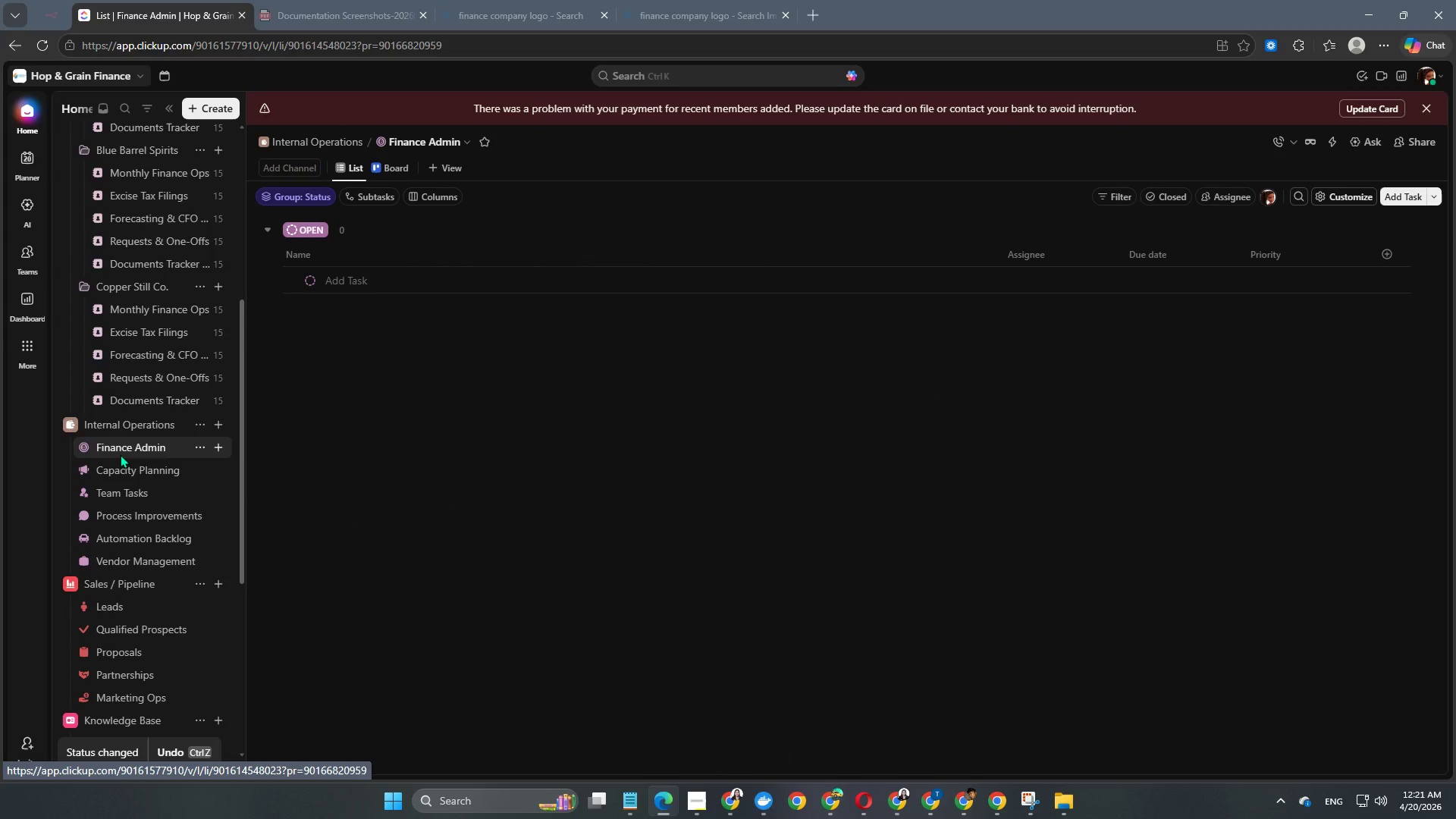 
scroll: coordinate [113, 481], scroll_direction: up, amount: 5.0
 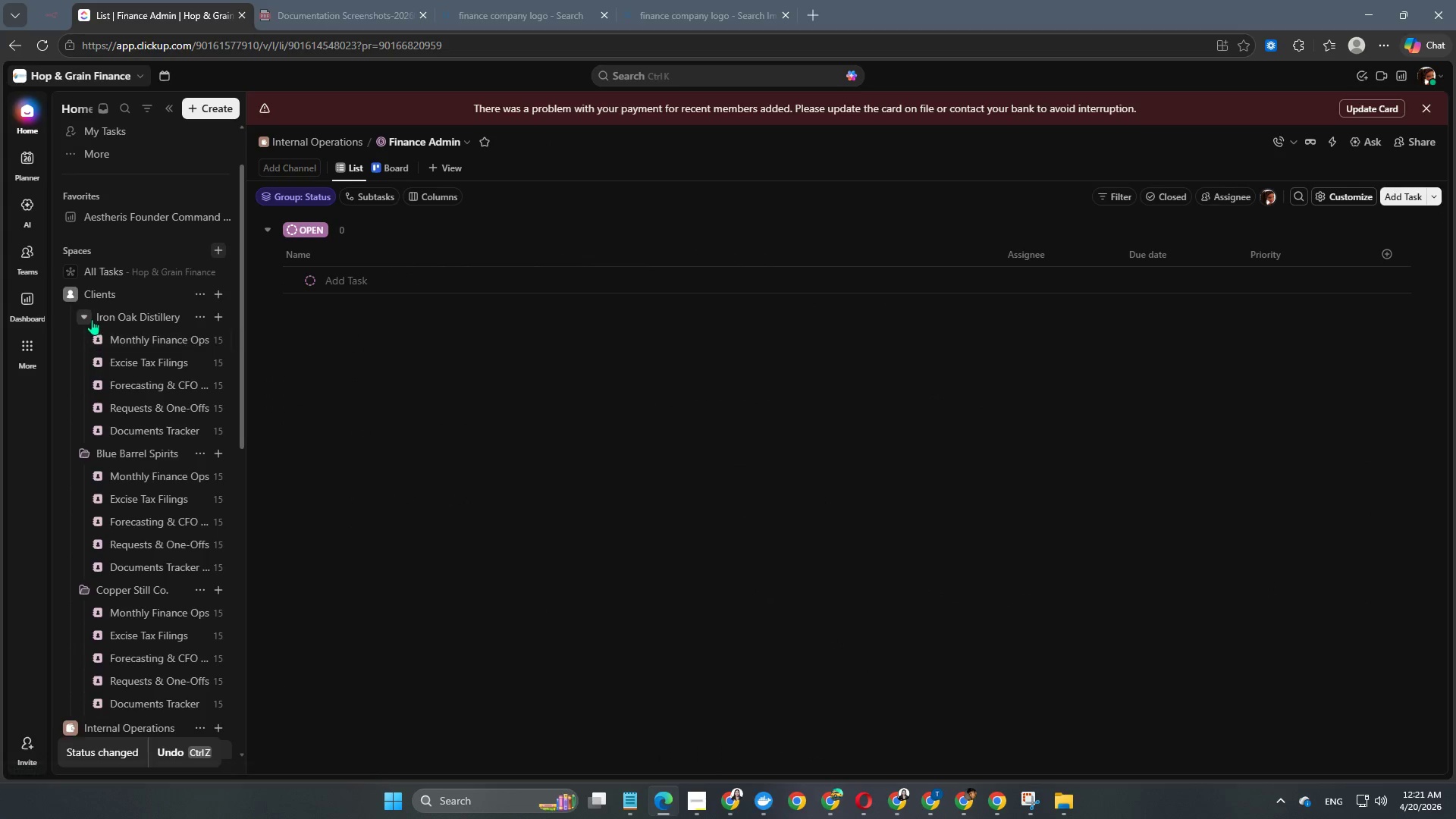 
left_click([89, 318])
 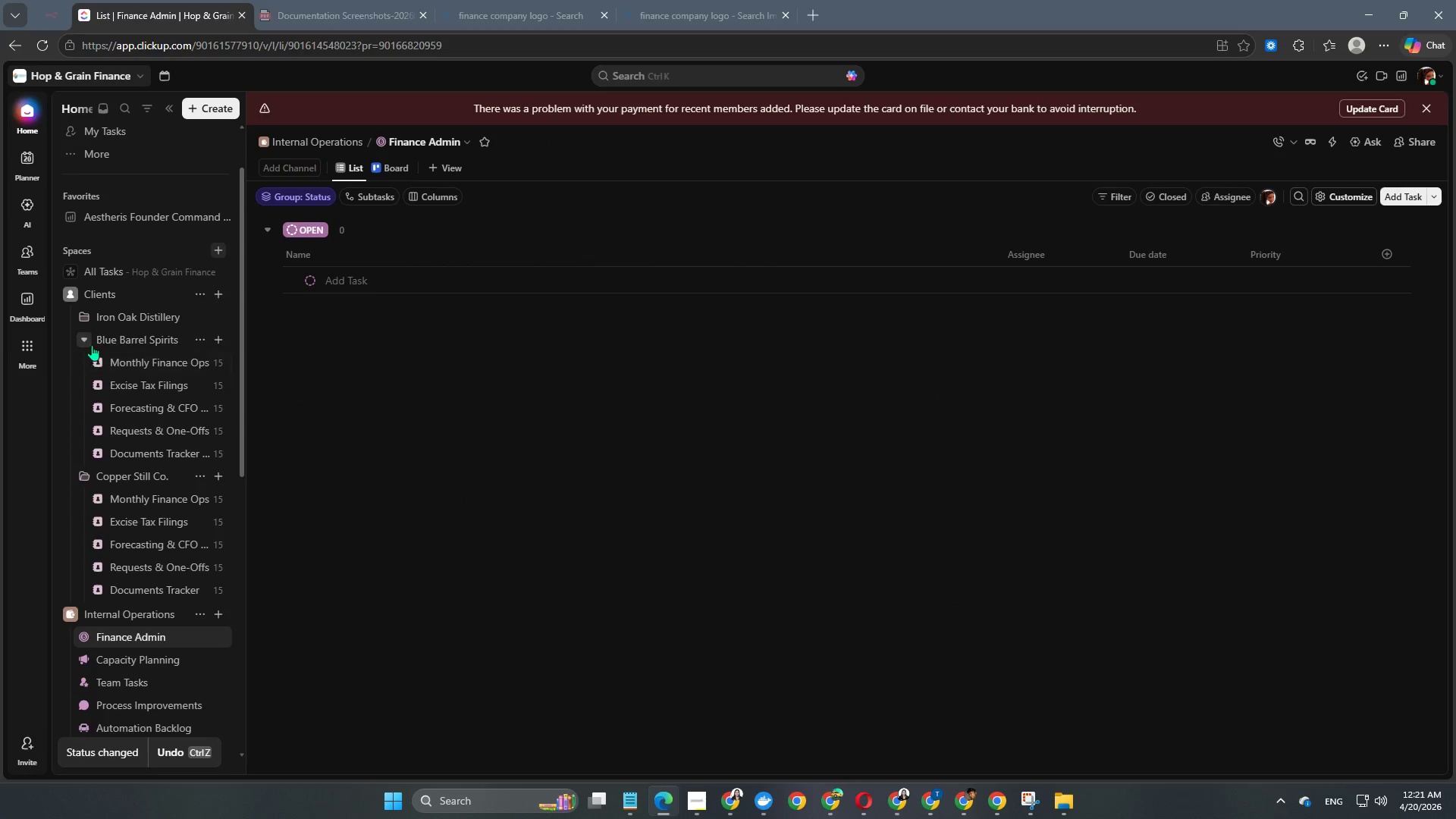 
left_click([90, 341])
 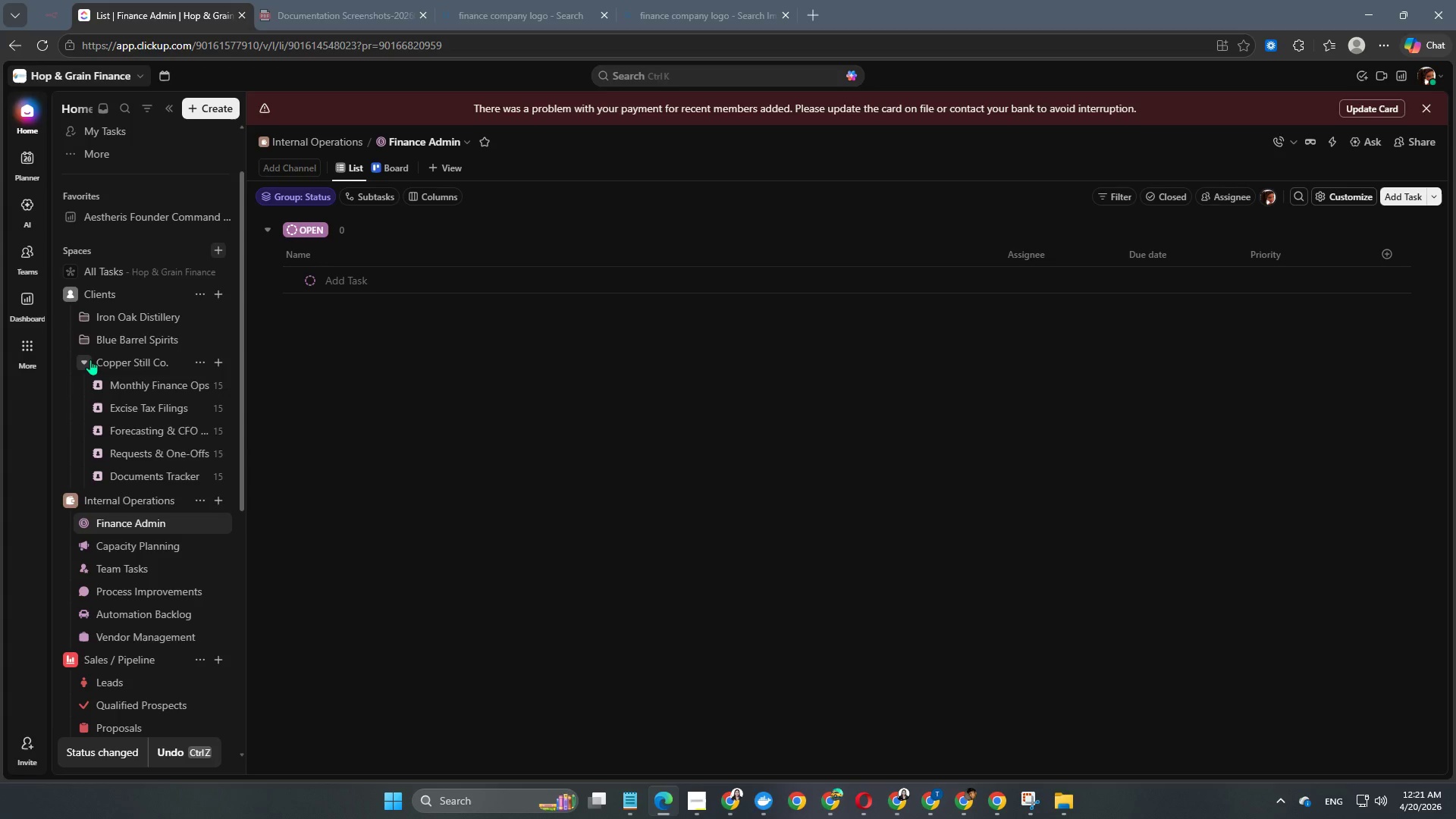 
left_click([89, 359])
 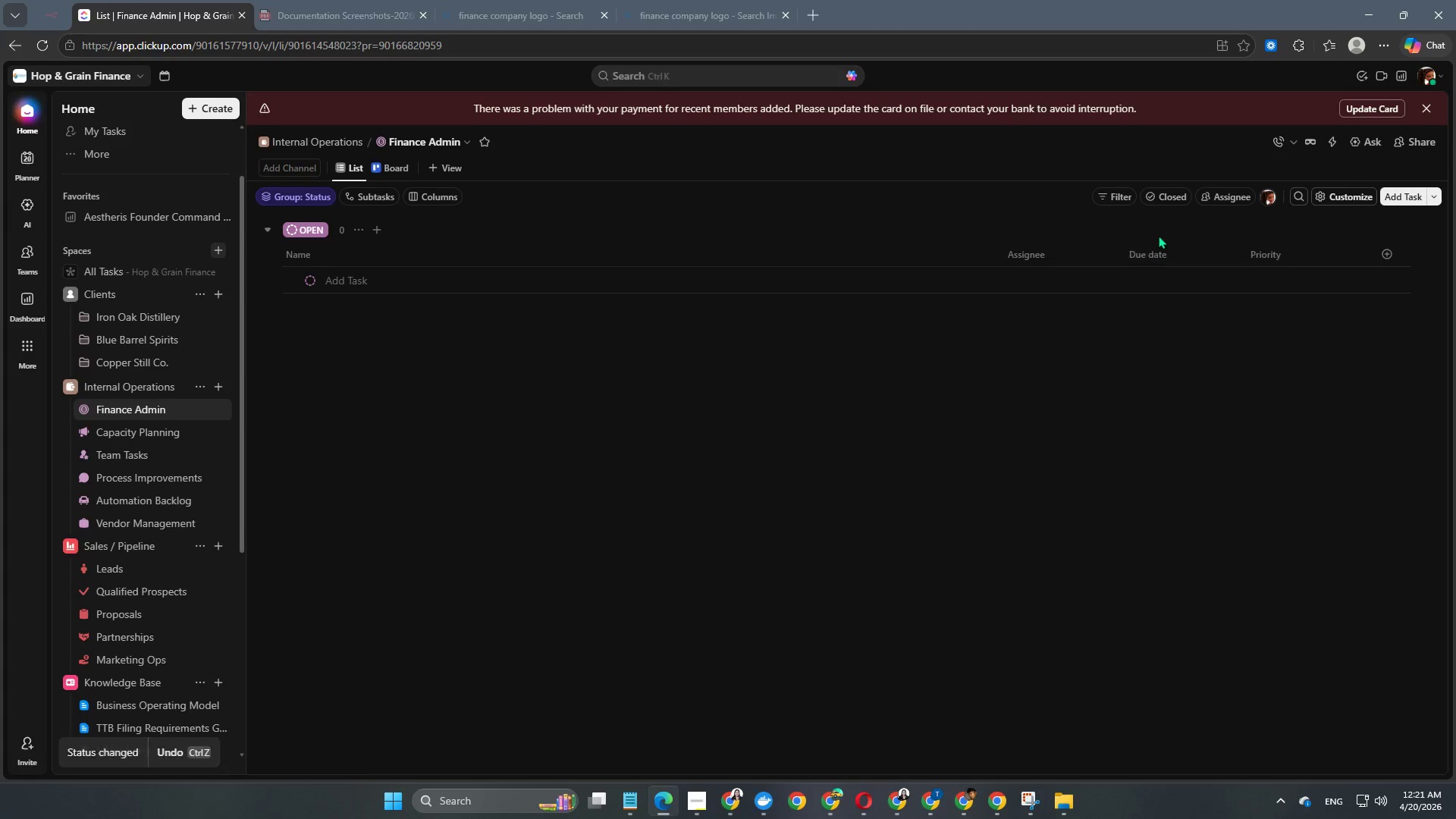 
left_click([1354, 199])
 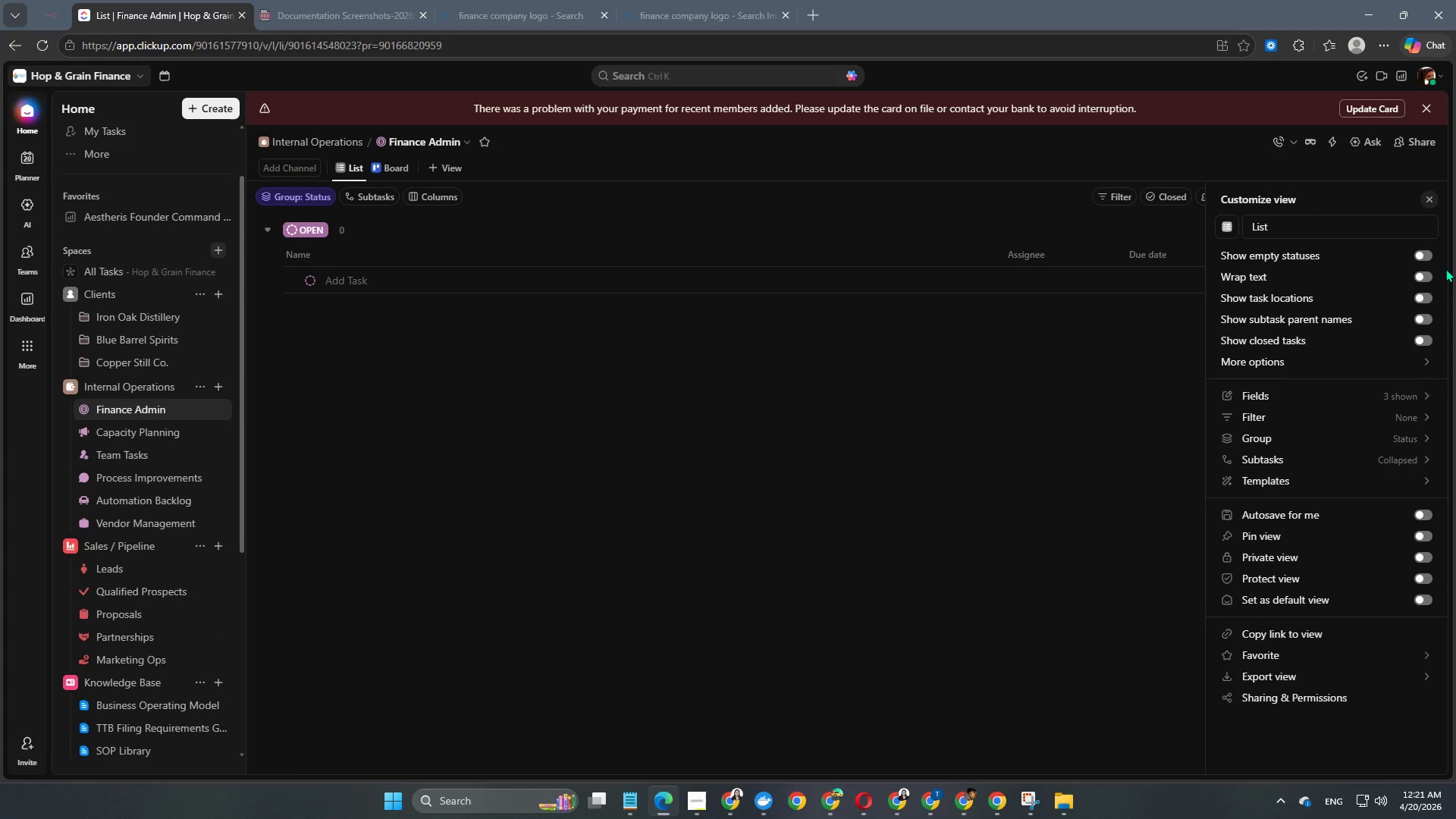 
left_click([1420, 275])
 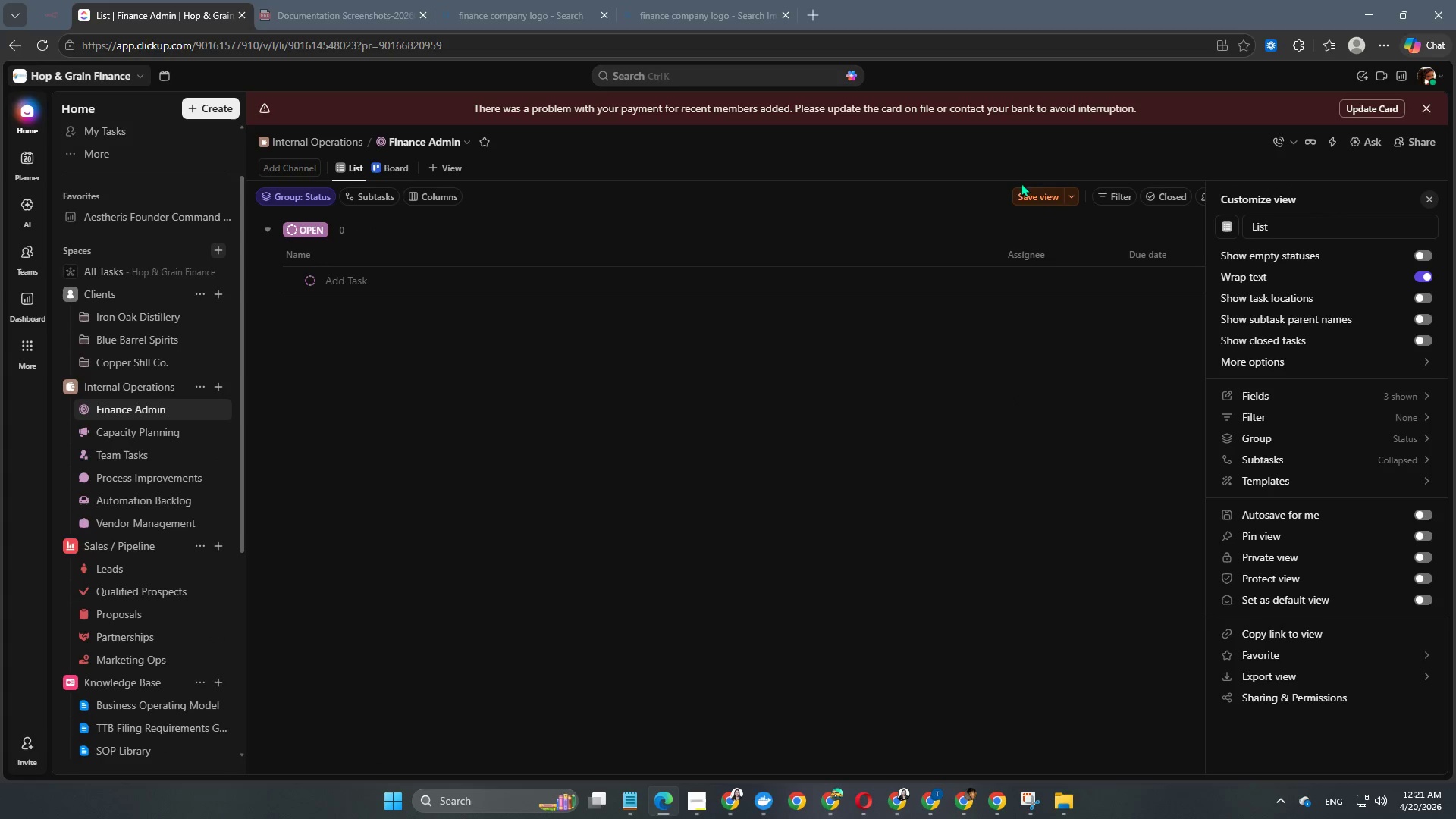 
left_click([1037, 199])
 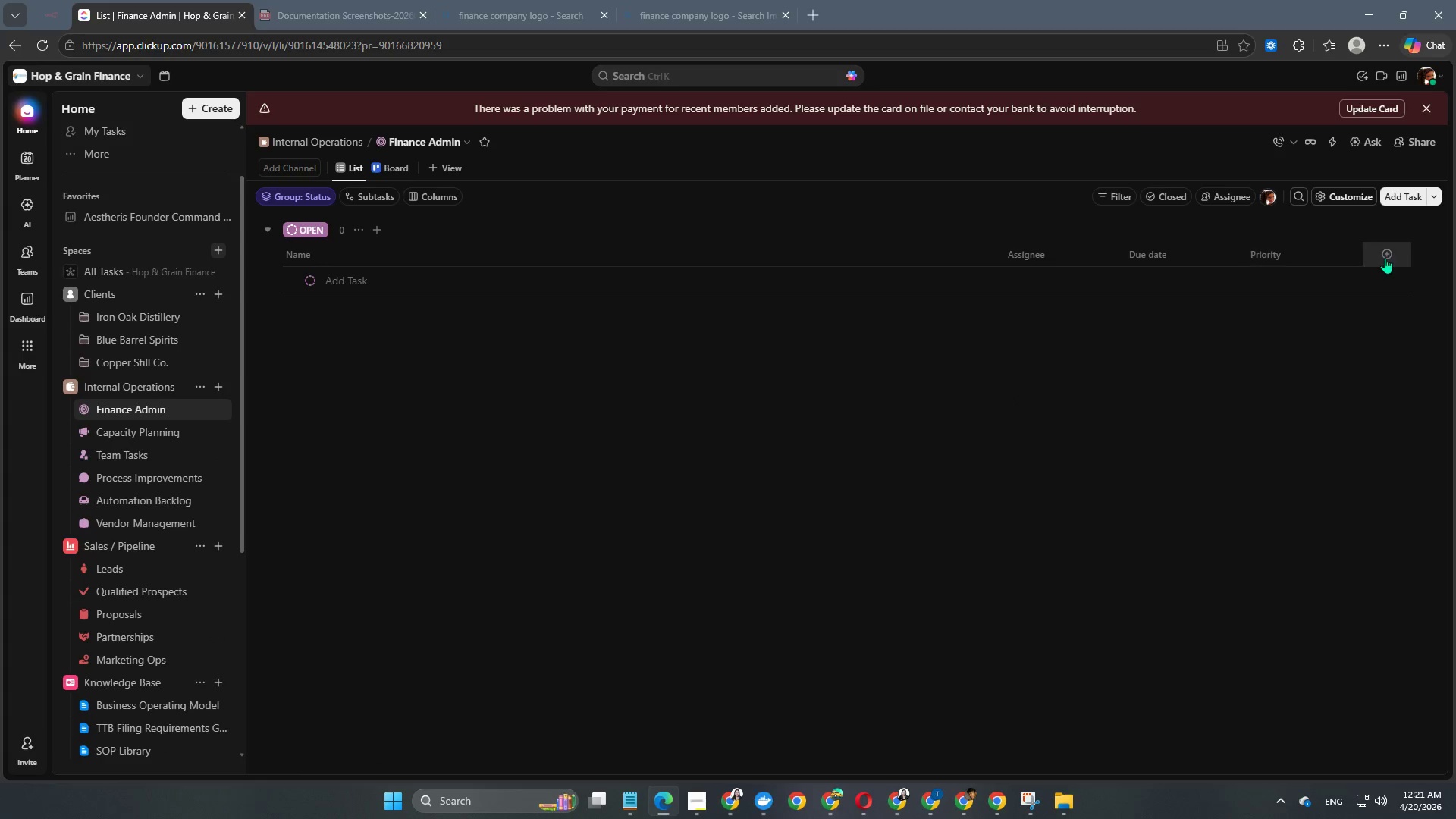 
left_click([1385, 257])
 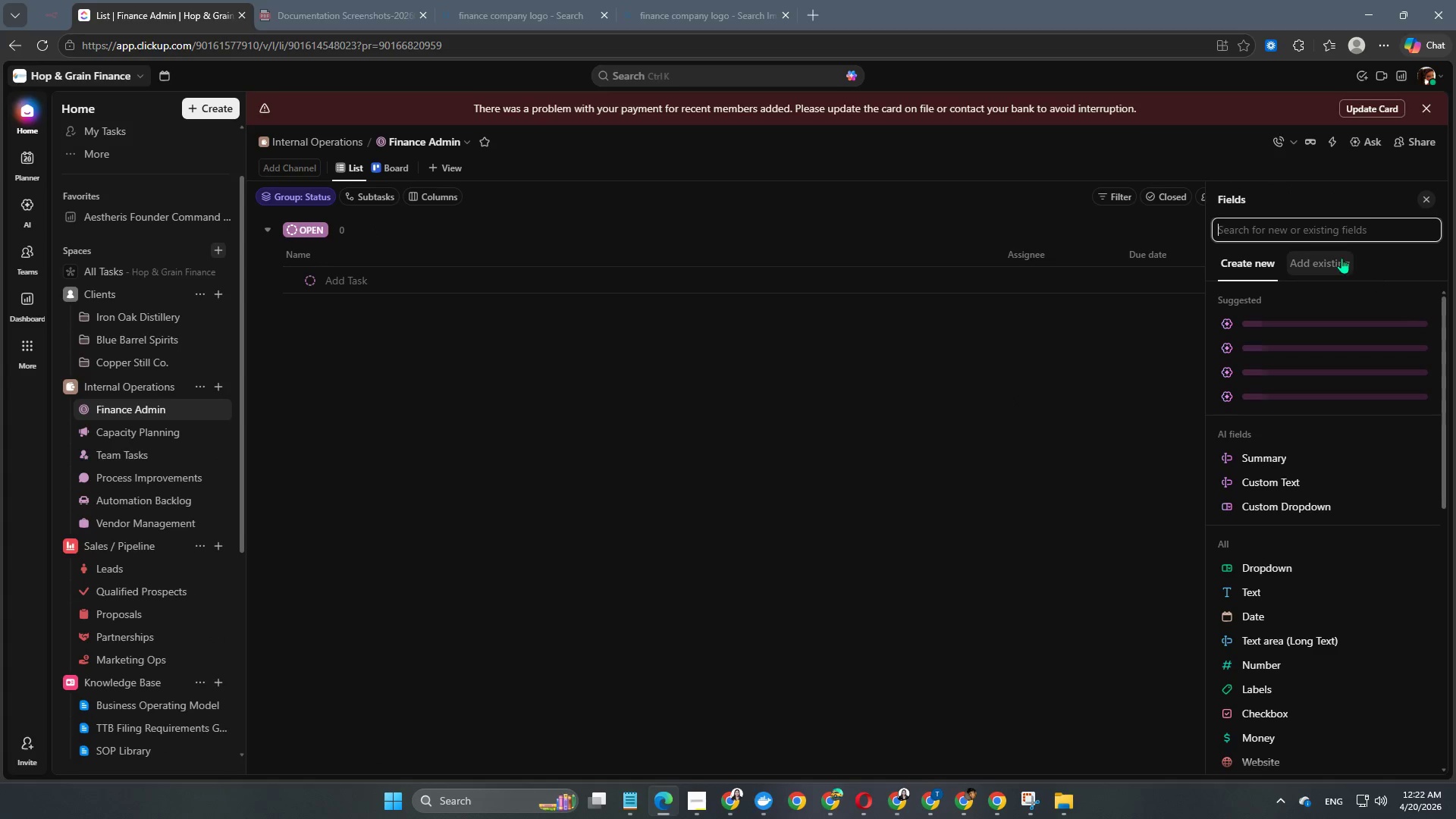 
left_click([1335, 262])
 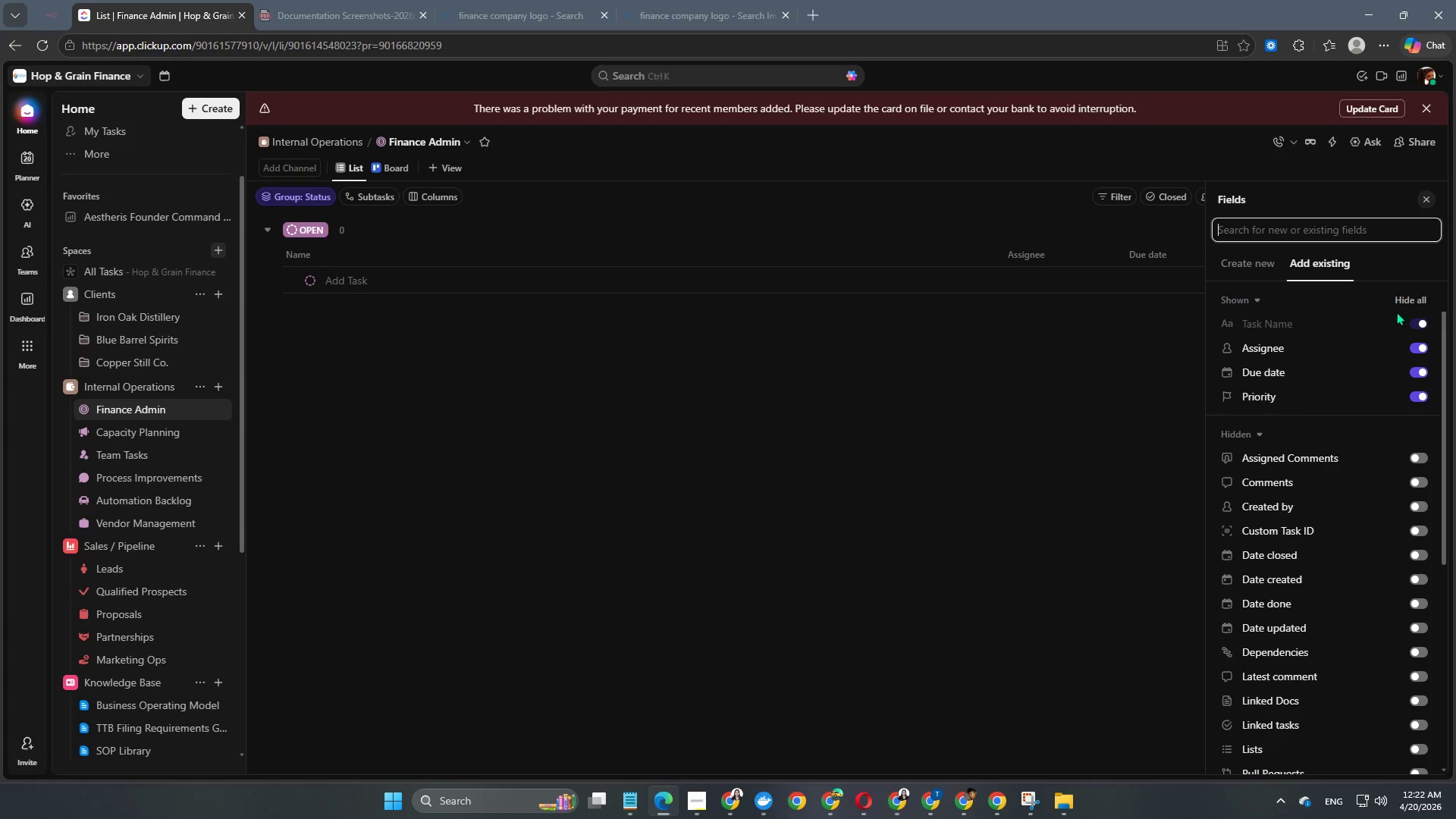 
left_click([1408, 296])
 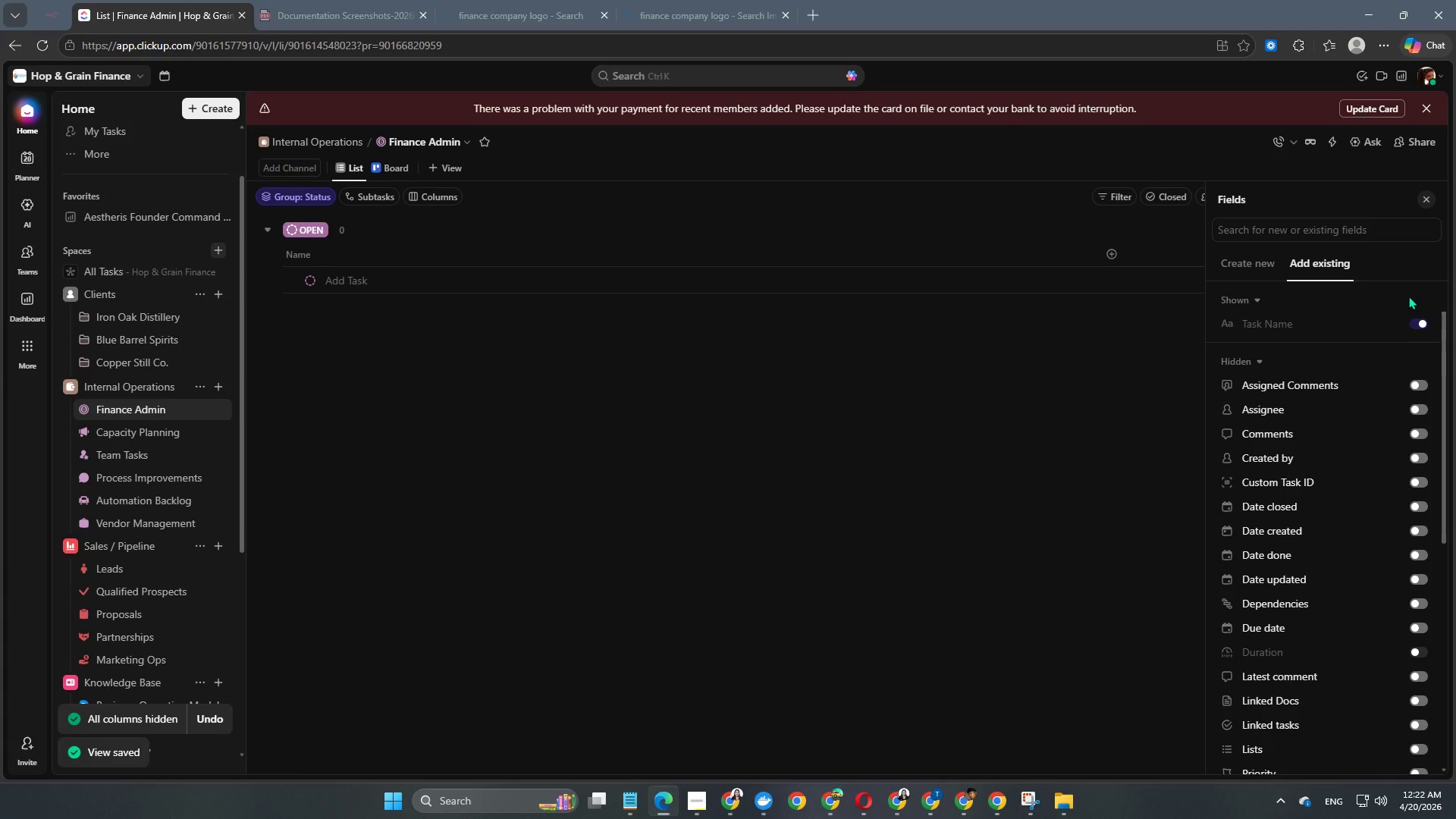 
scroll: coordinate [1316, 575], scroll_direction: down, amount: 10.0
 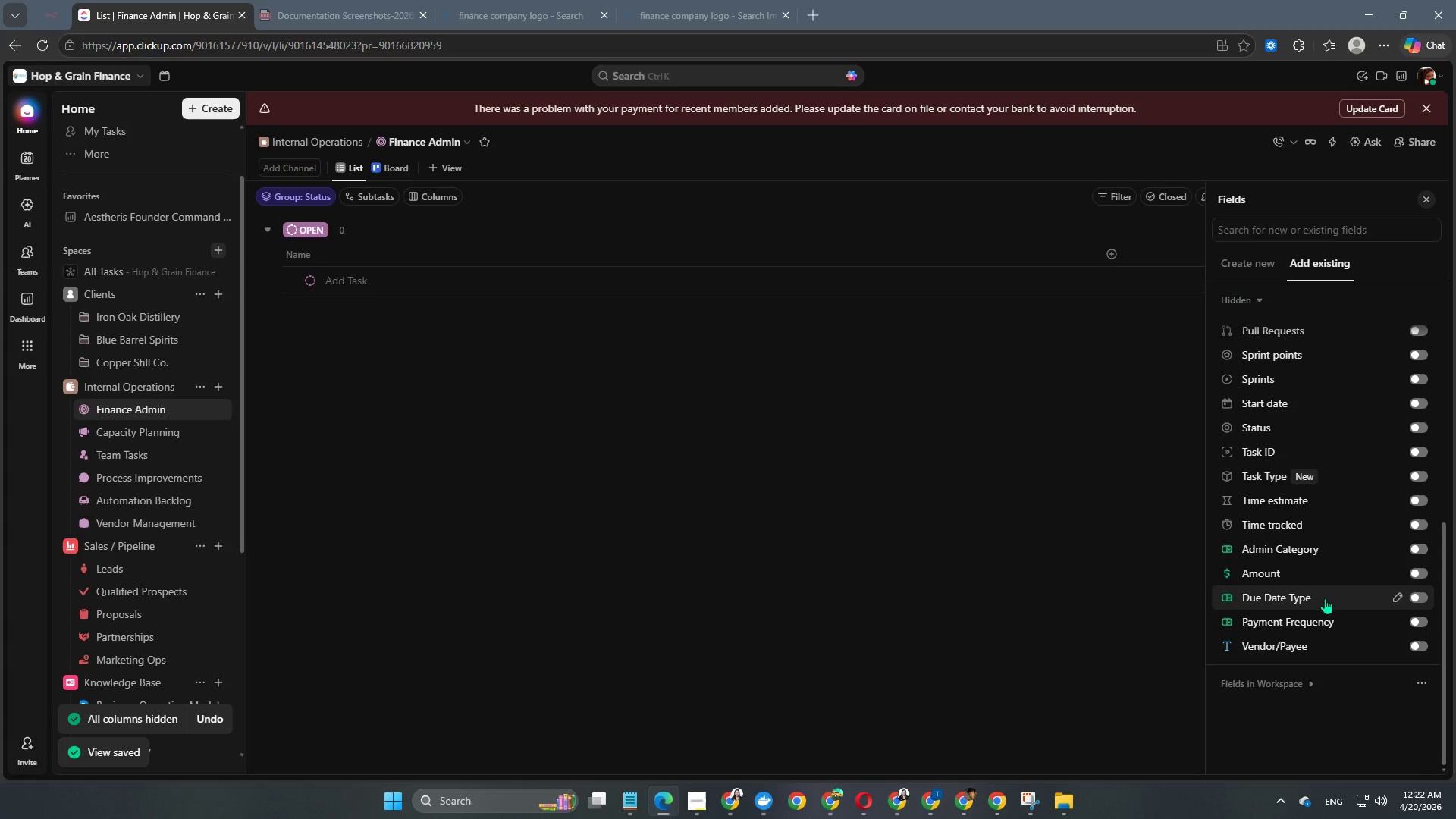 
mouse_move([1345, 607])
 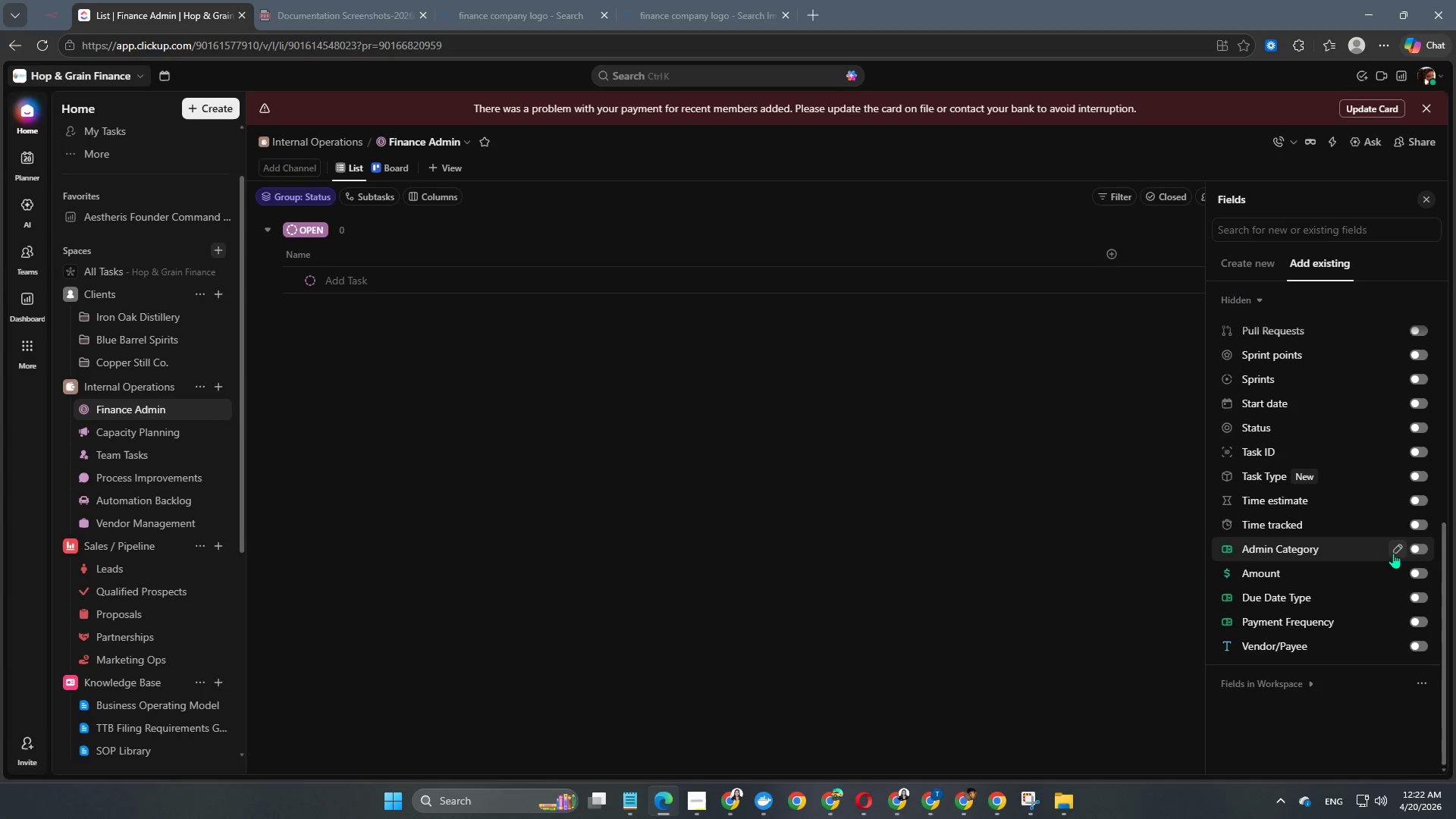 
left_click([1416, 548])
 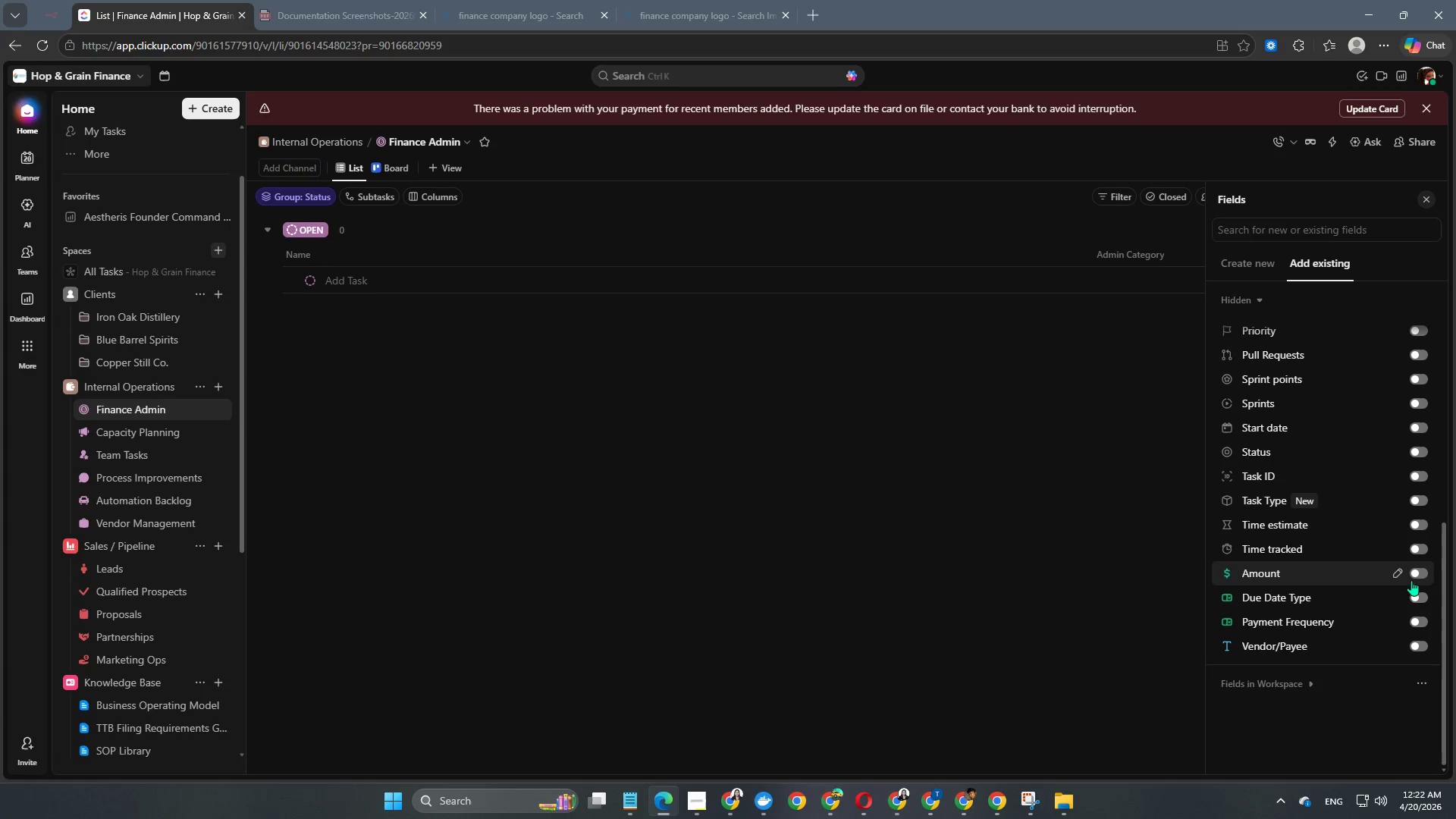 
left_click([1414, 574])
 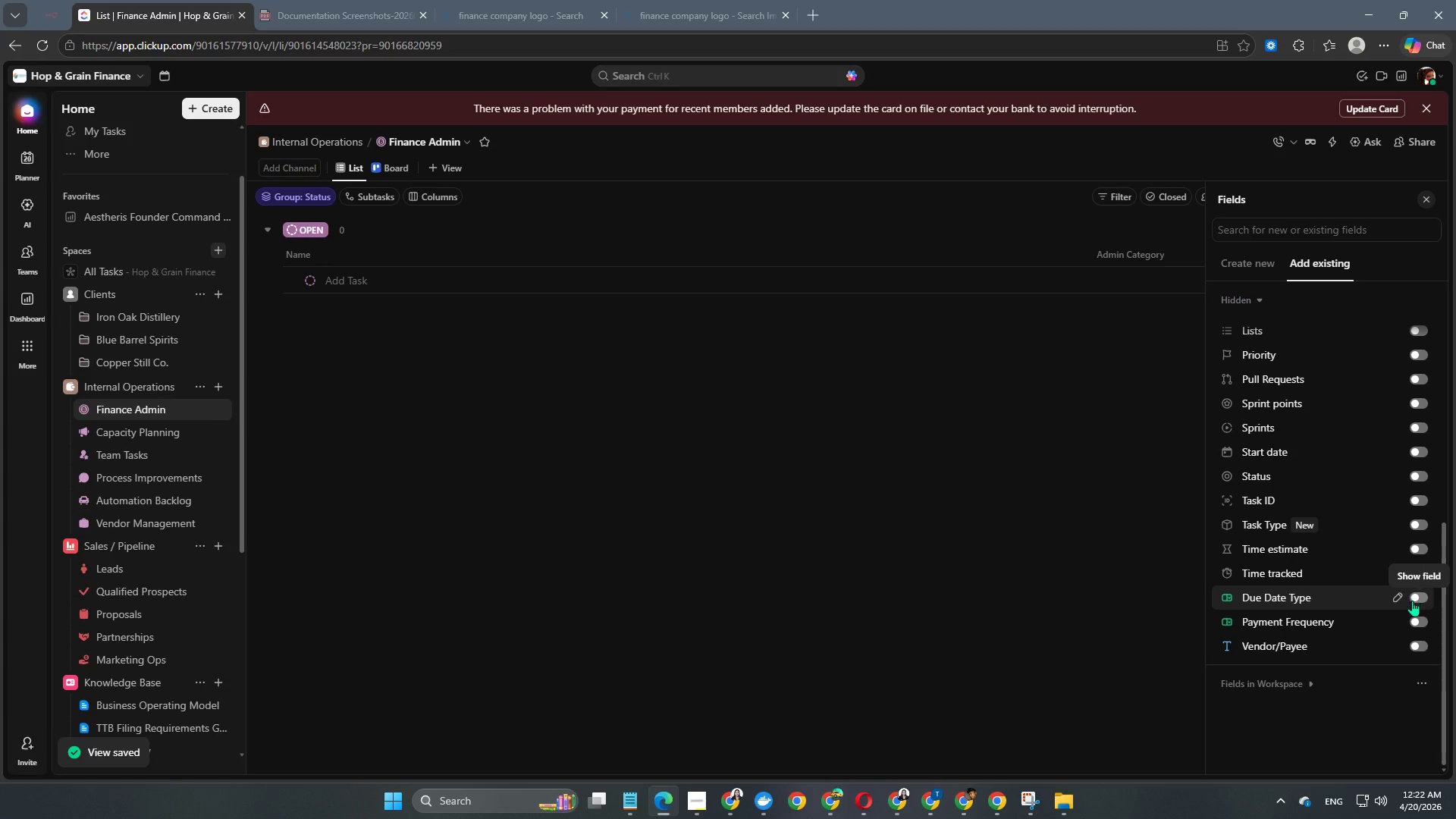 
left_click([1412, 601])
 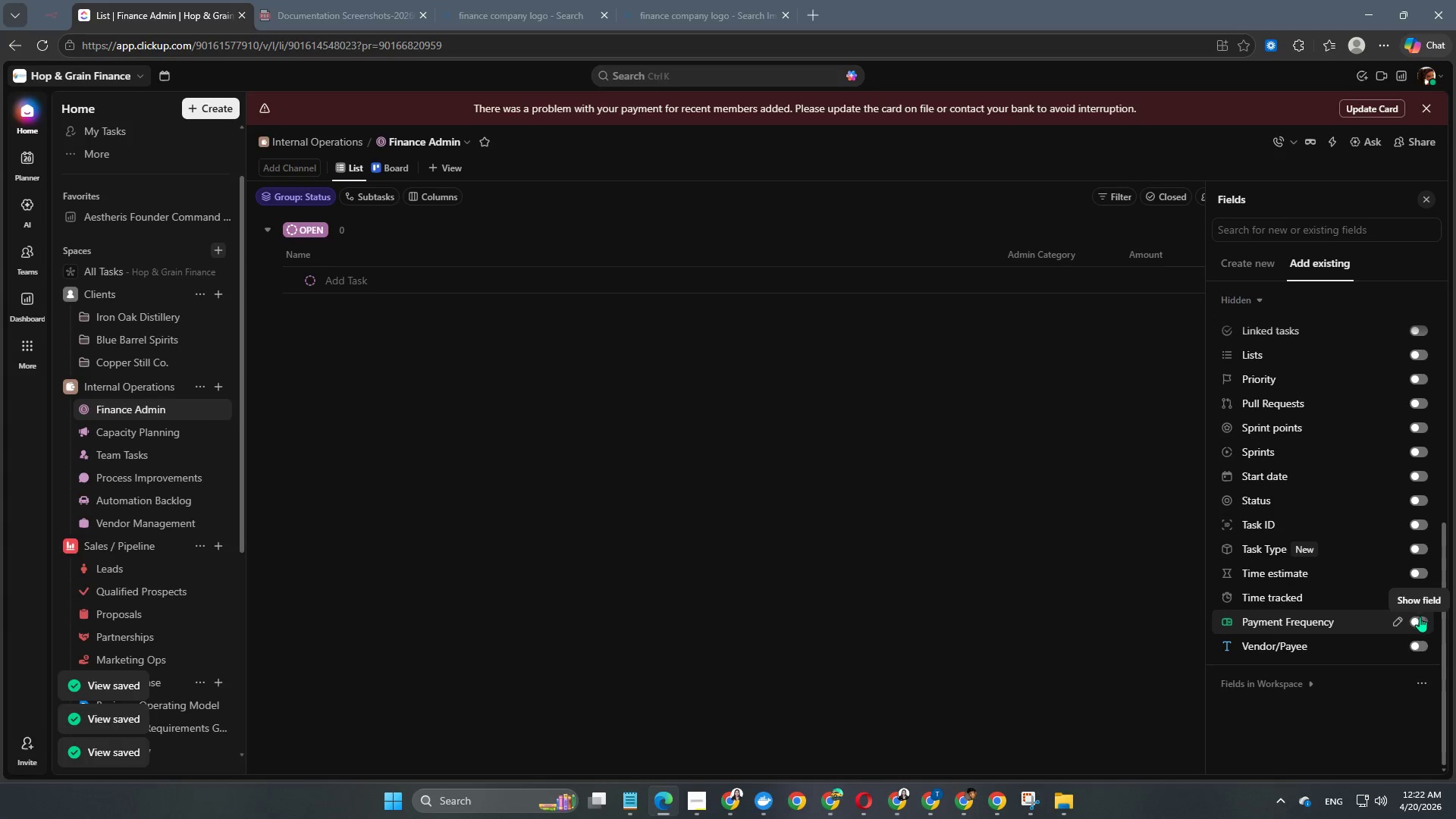 
left_click([1417, 643])
 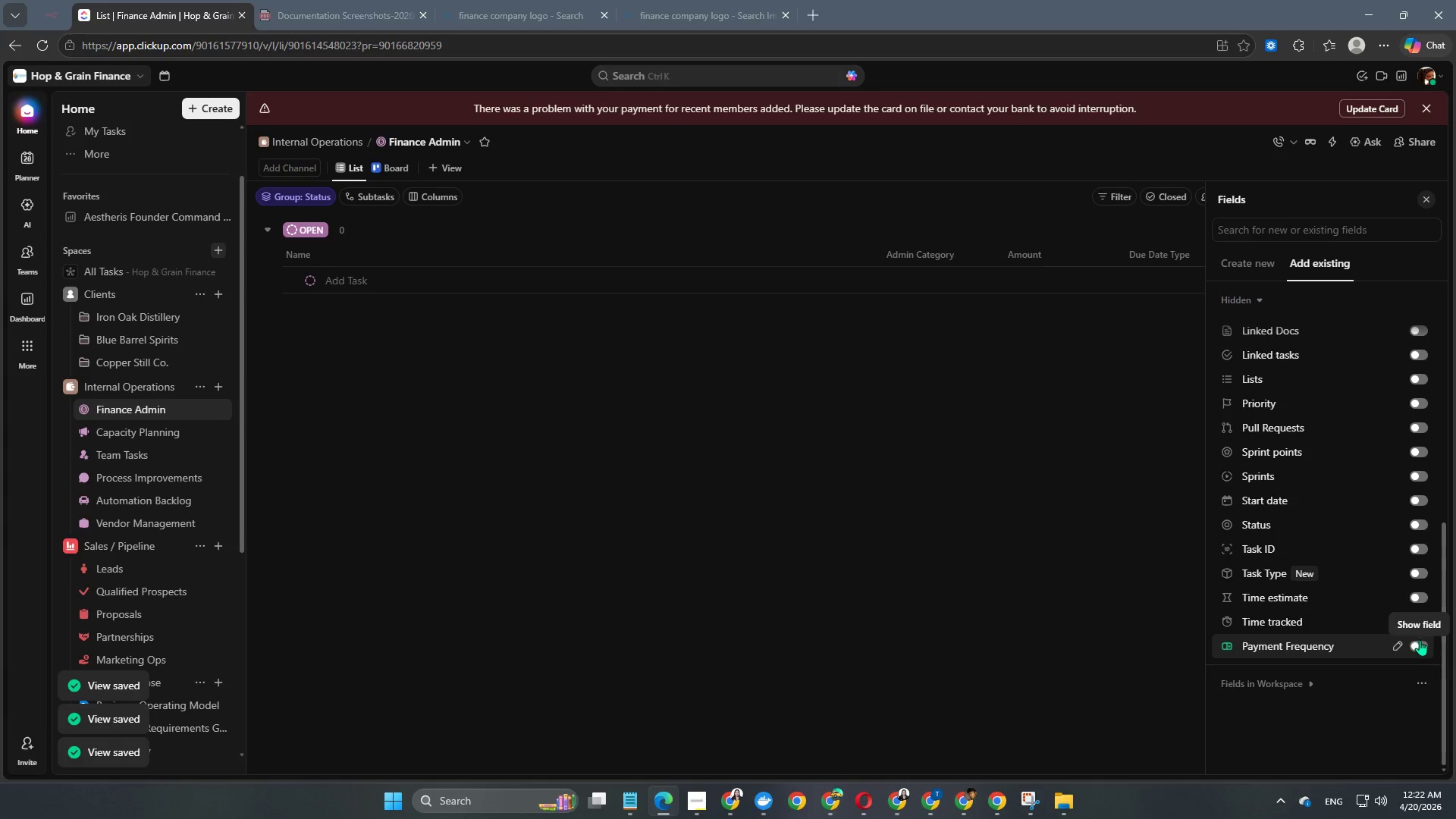 
left_click([1420, 640])
 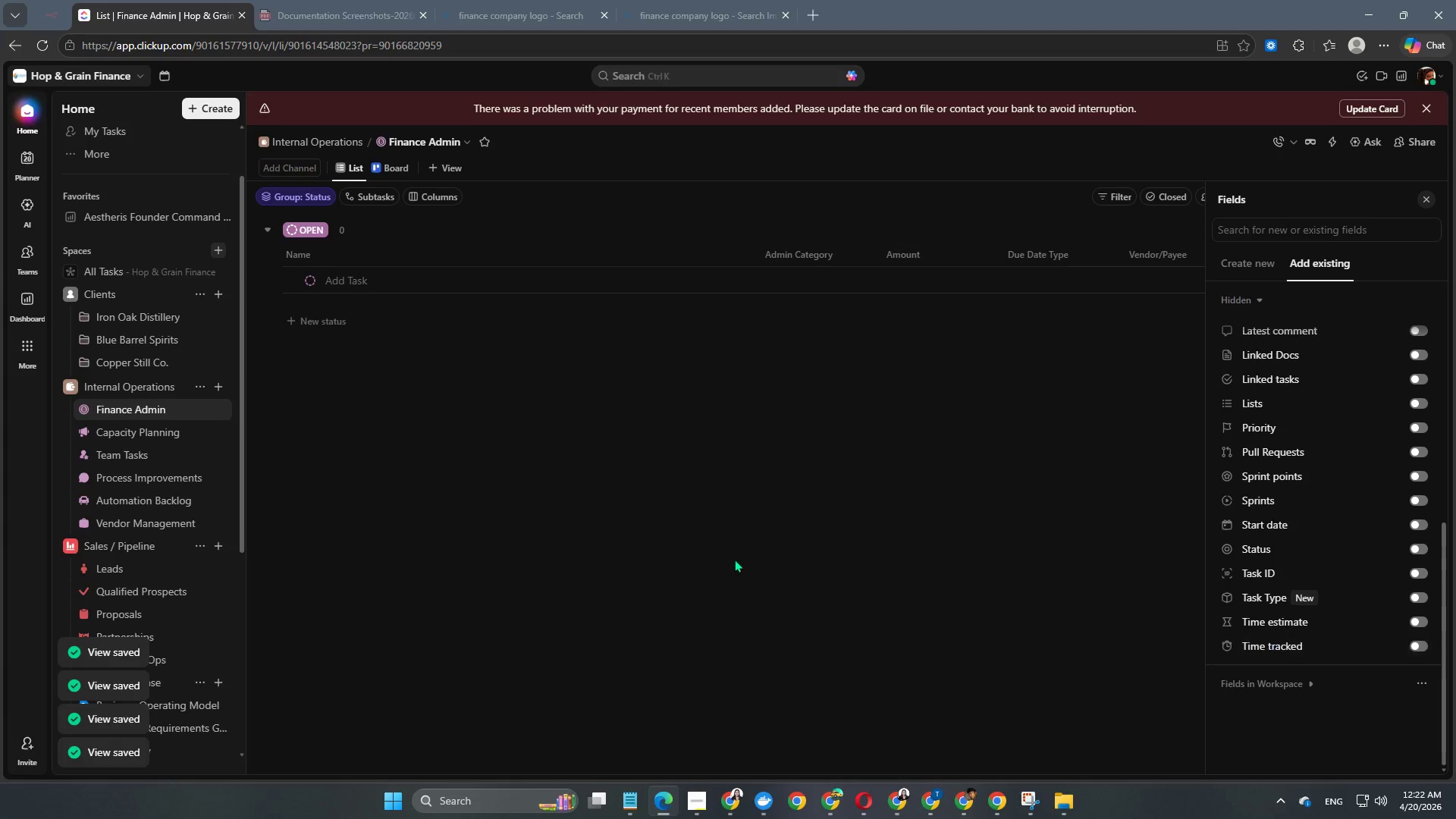 
left_click([624, 538])
 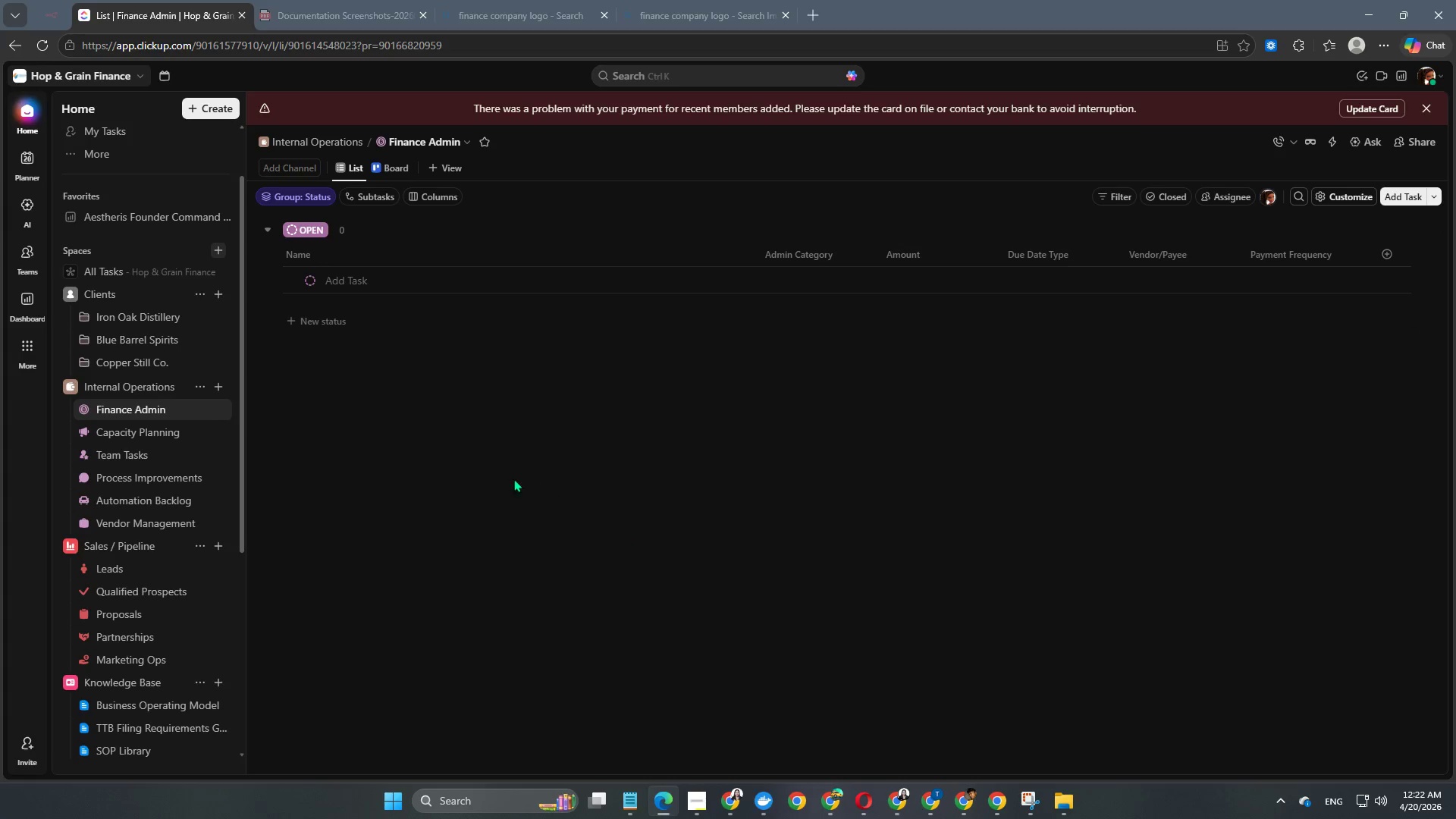 
left_click([346, 283])
 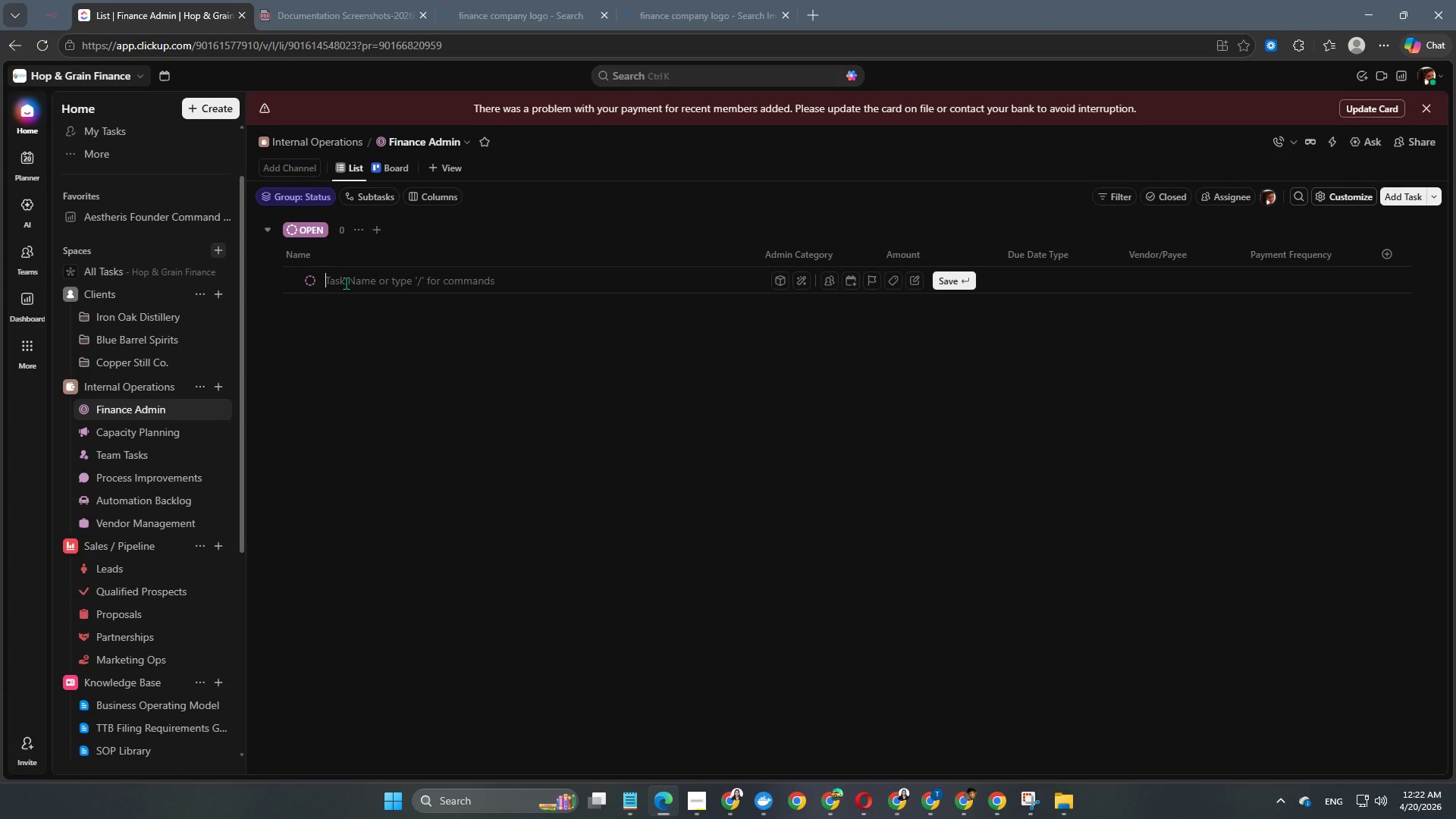 
type(z)
key(Backspace)
type(Pay c)
 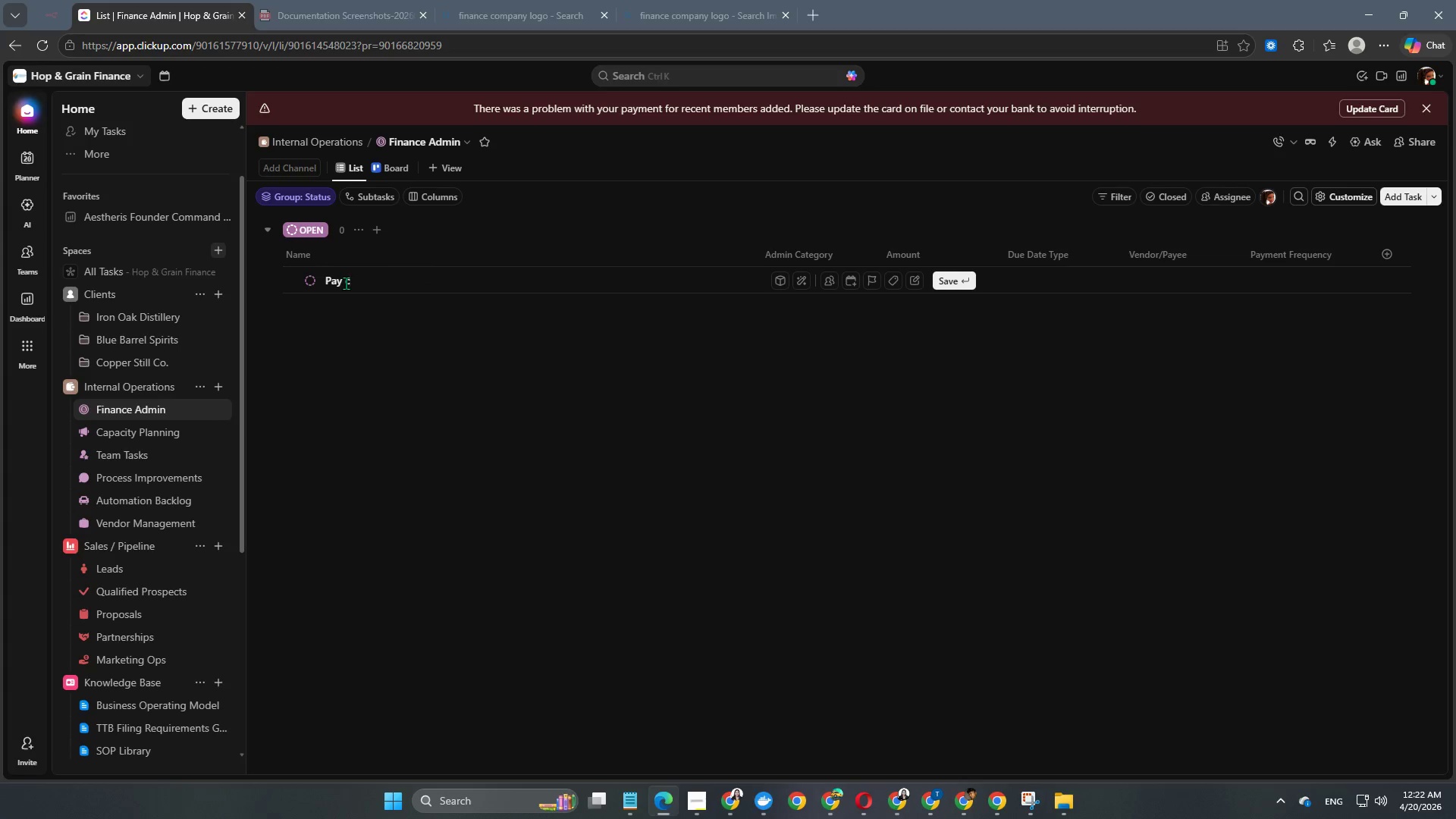 
key(Backspace)
type(ClickUp Workspace Subscription)
 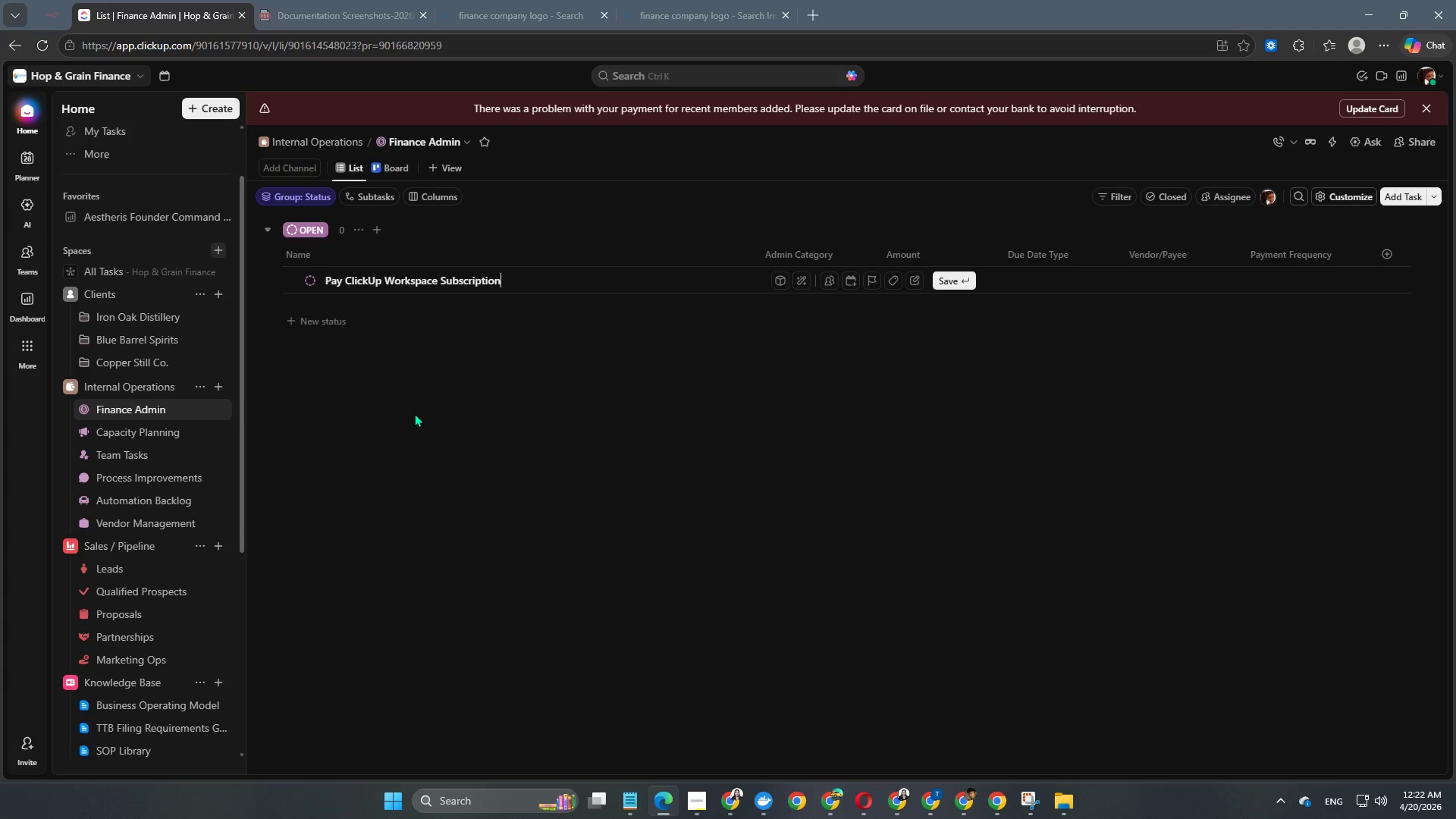 
key(Enter)
 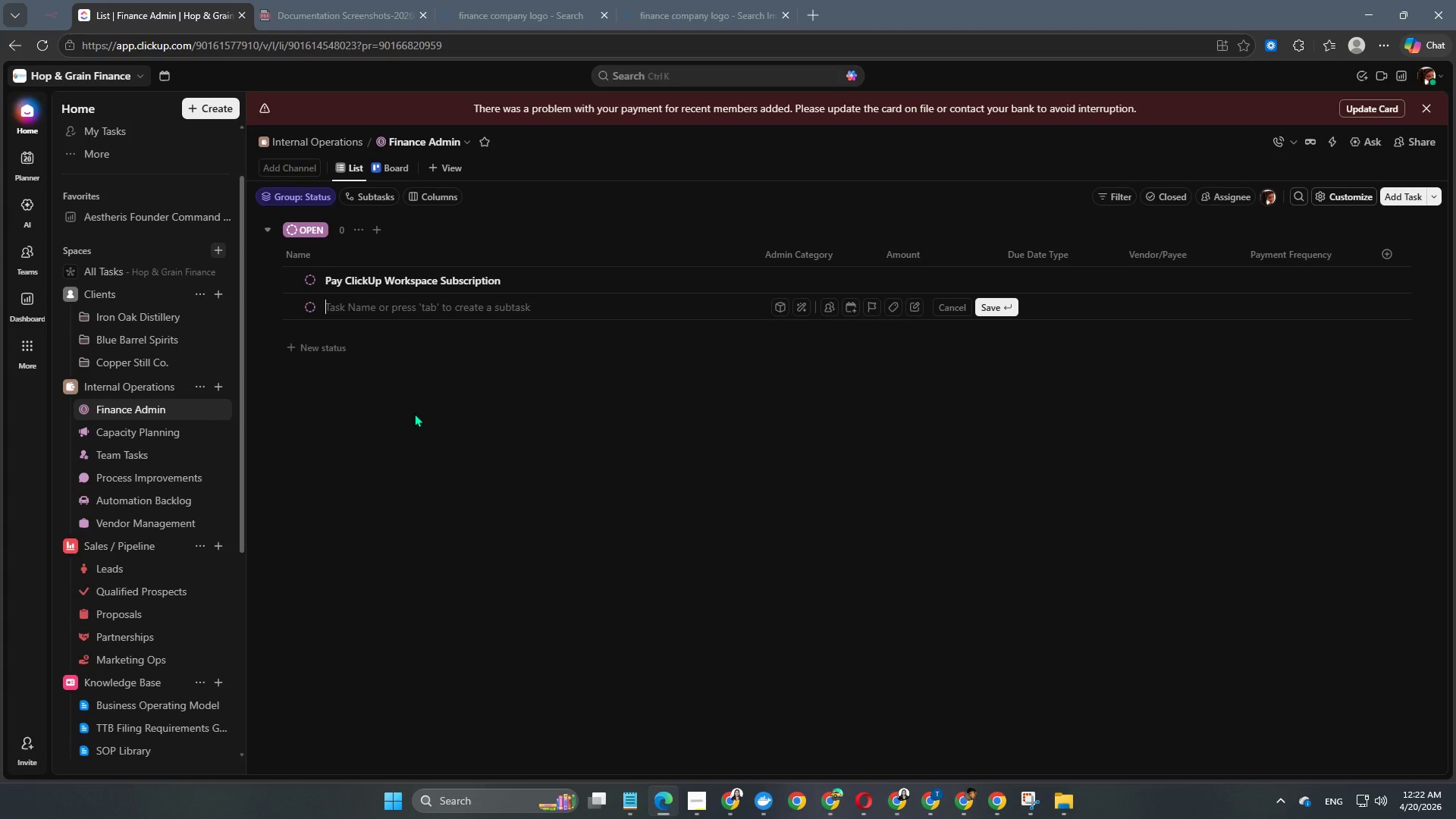 
scroll: coordinate [414, 413], scroll_direction: up, amount: 1.0
 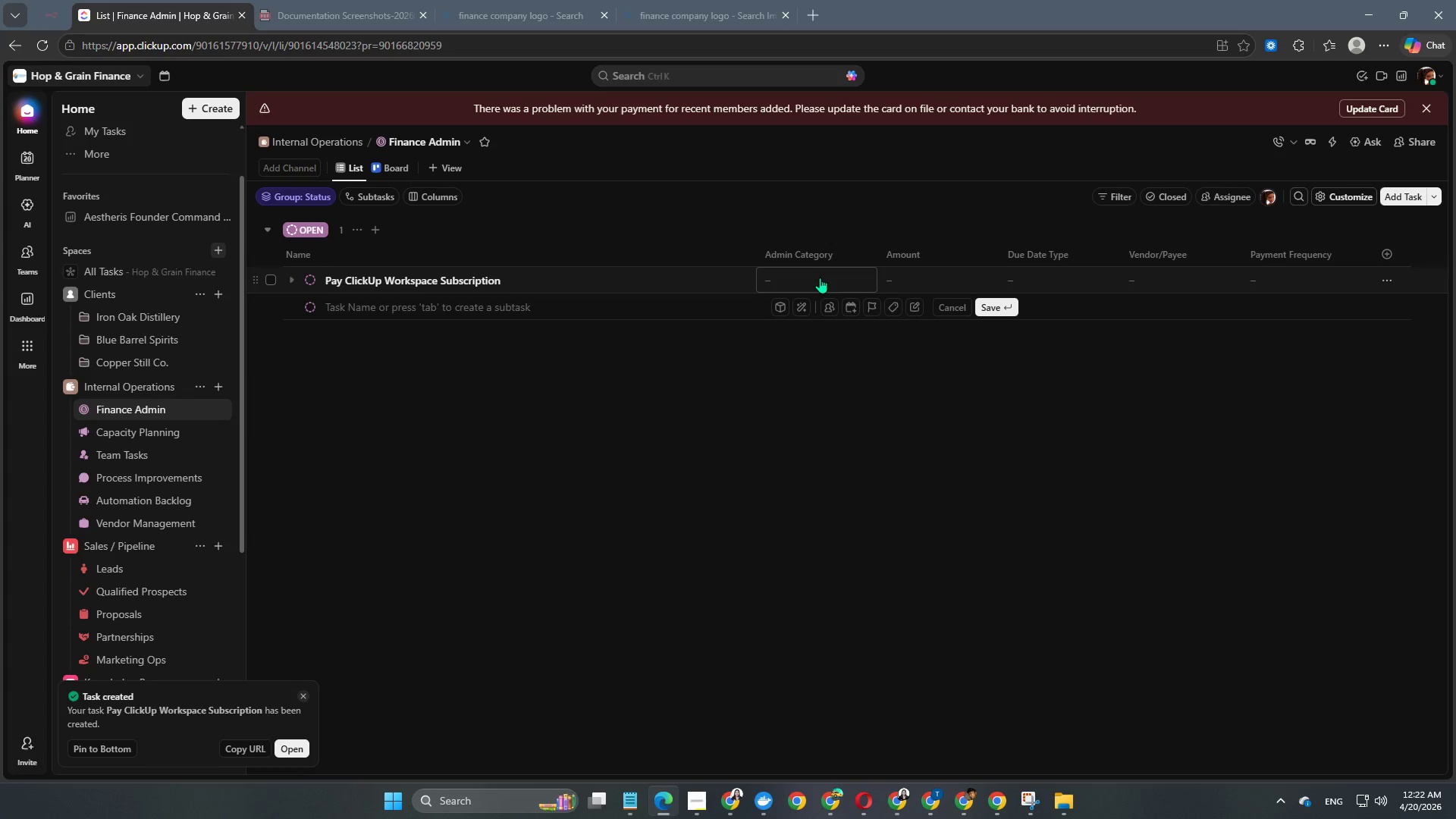 
left_click([820, 278])
 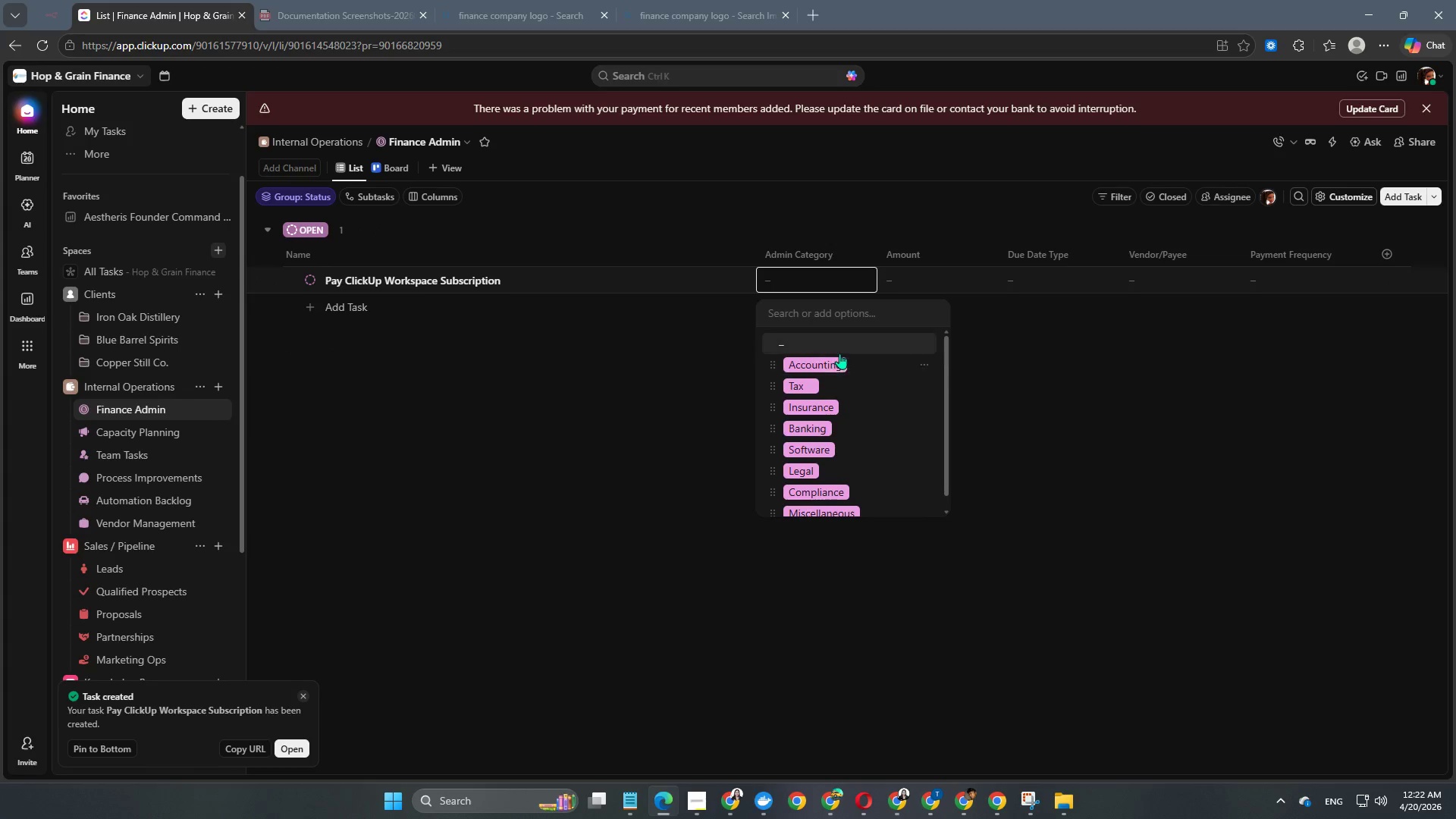 
scroll: coordinate [852, 446], scroll_direction: down, amount: 2.0
 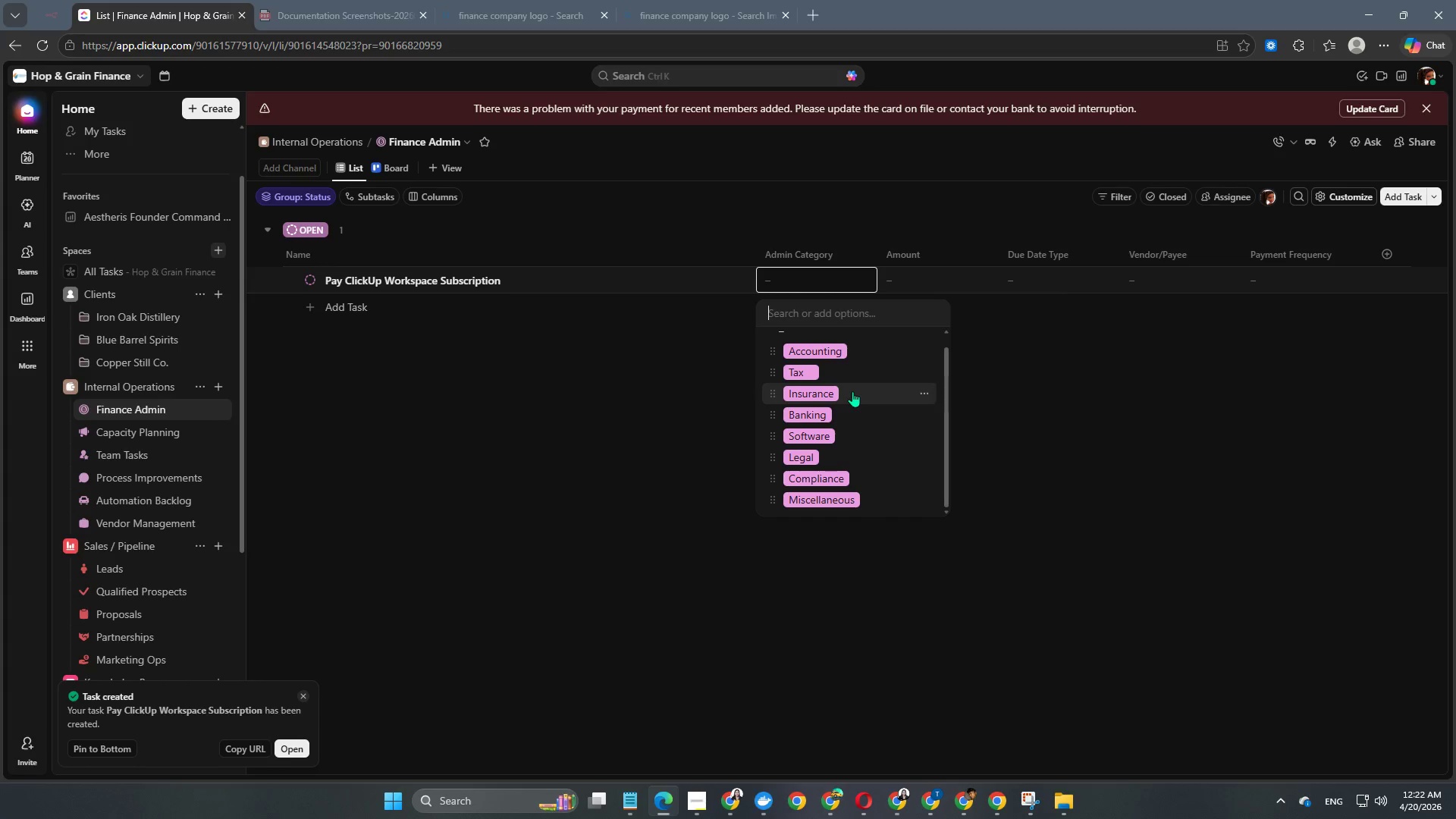 
left_click([843, 429])
 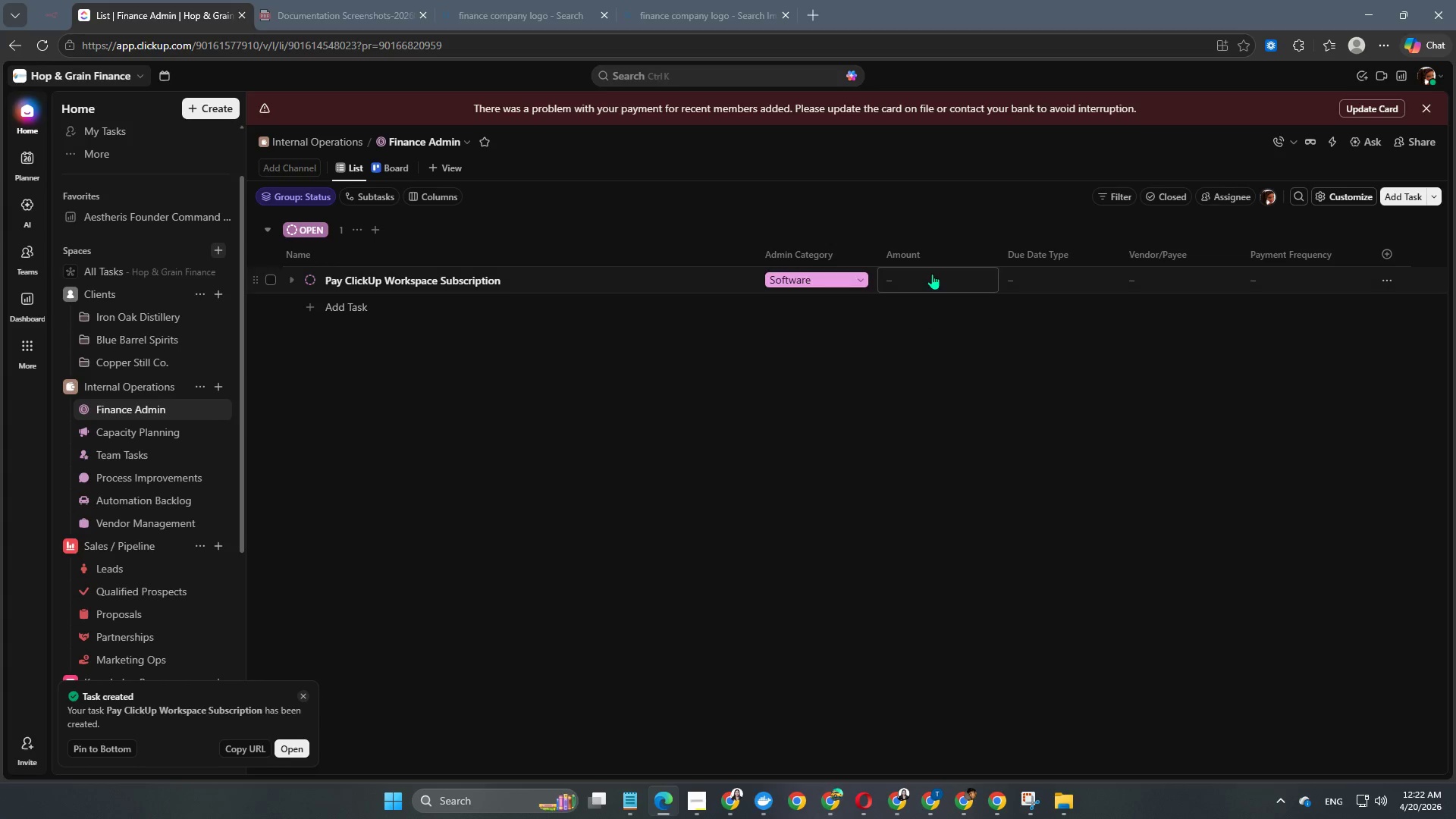 
left_click([932, 274])
 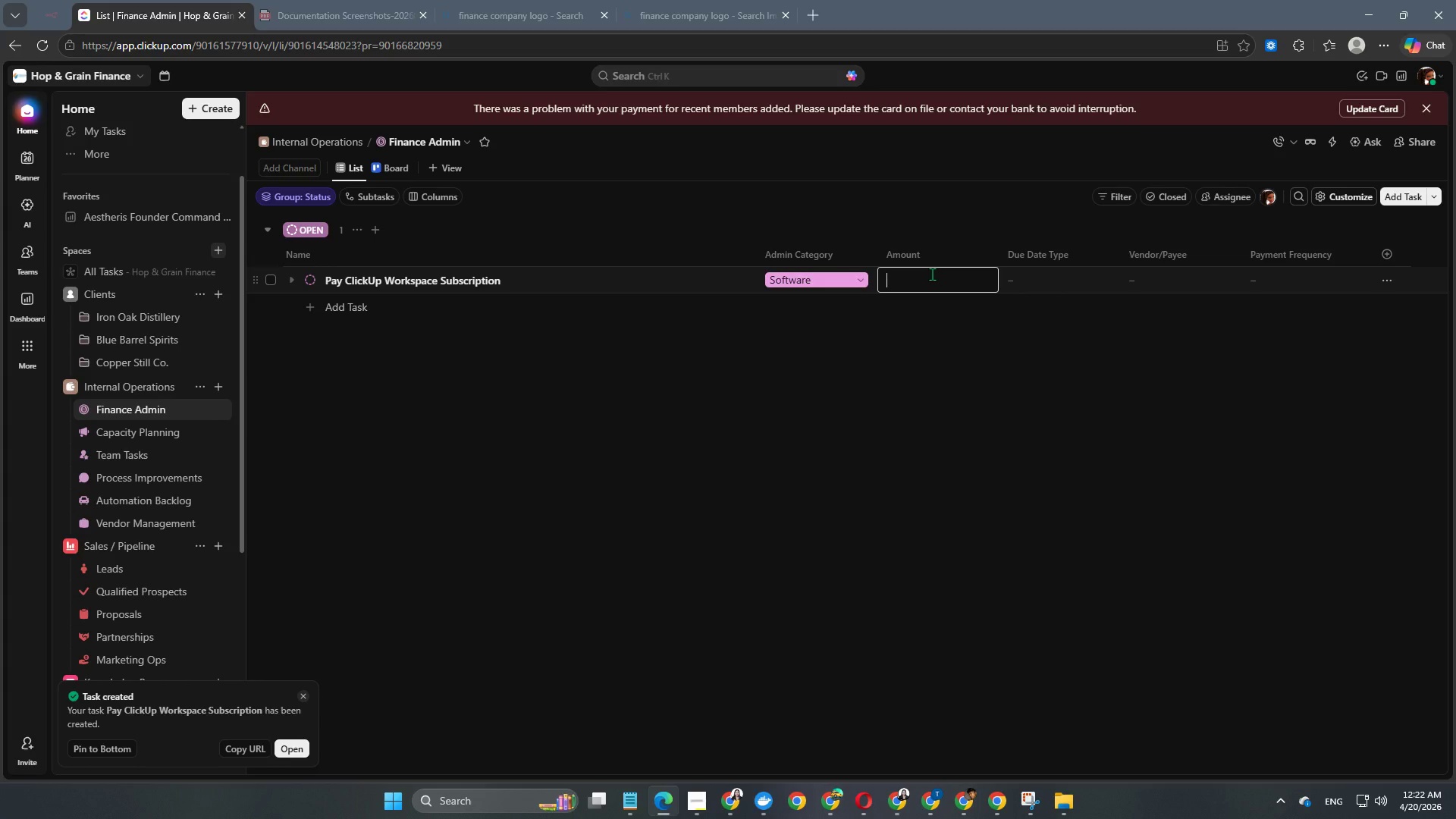 
key(Numpad2)
 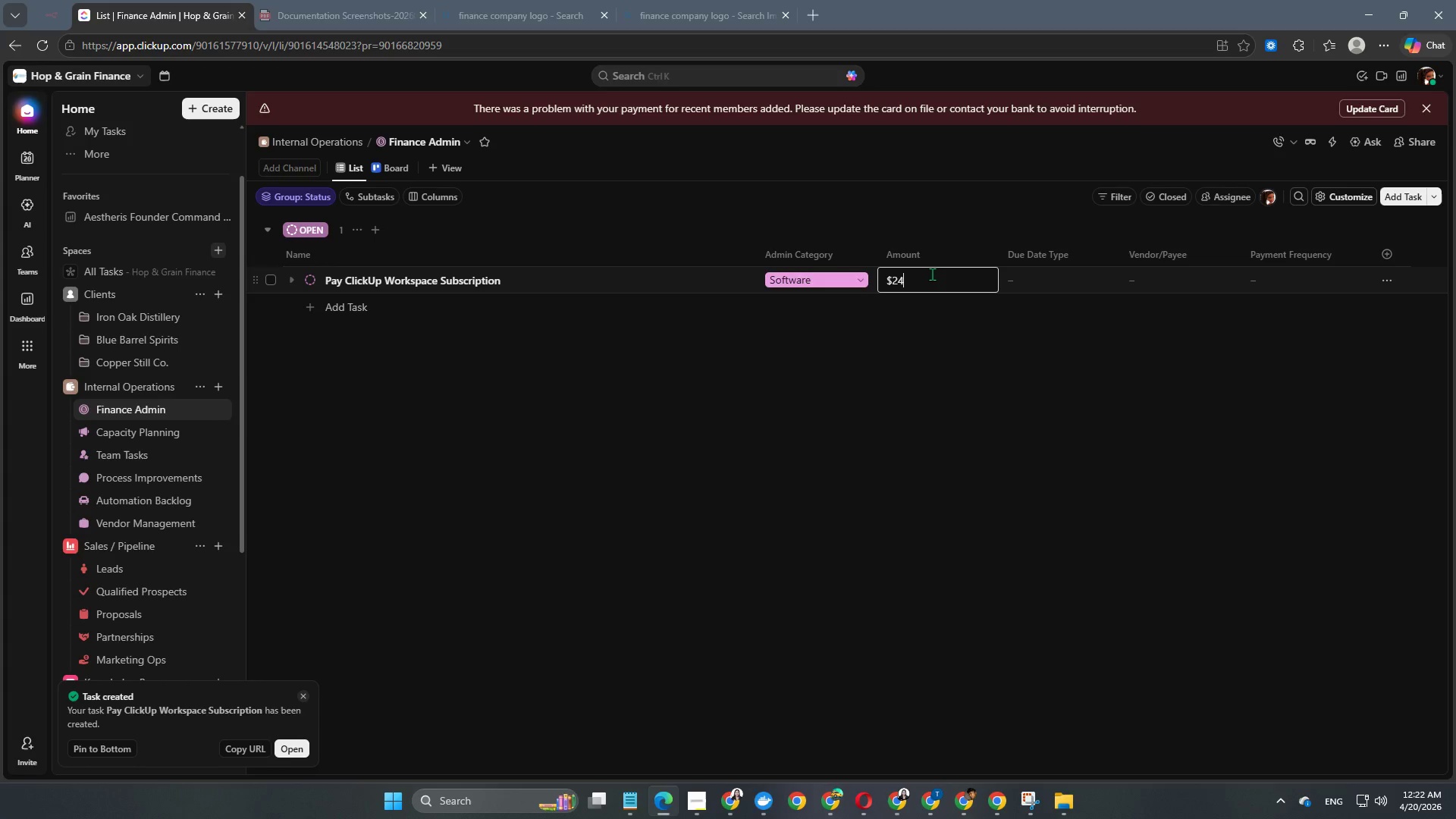 
key(Numpad4)
 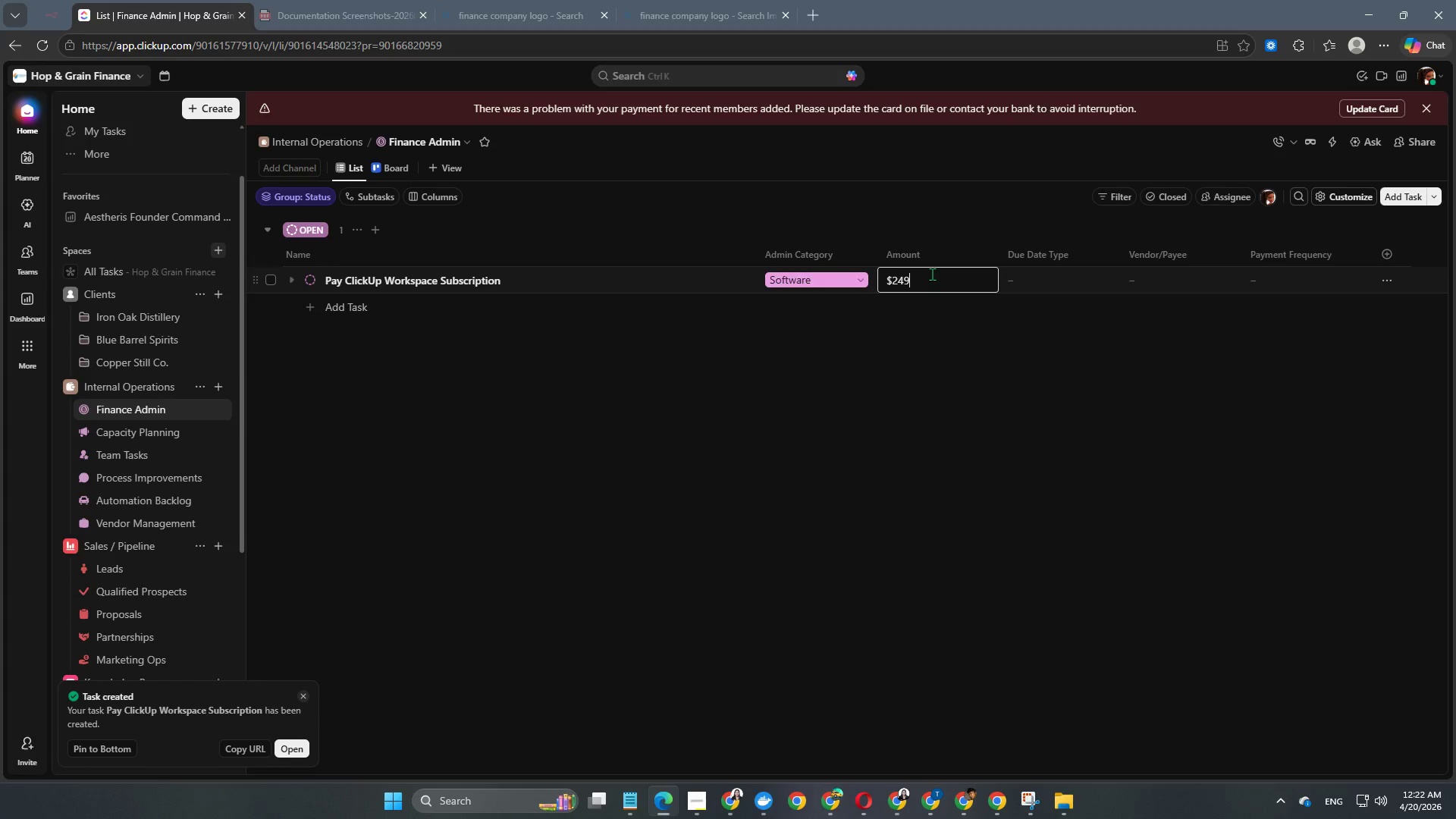 
key(Numpad9)
 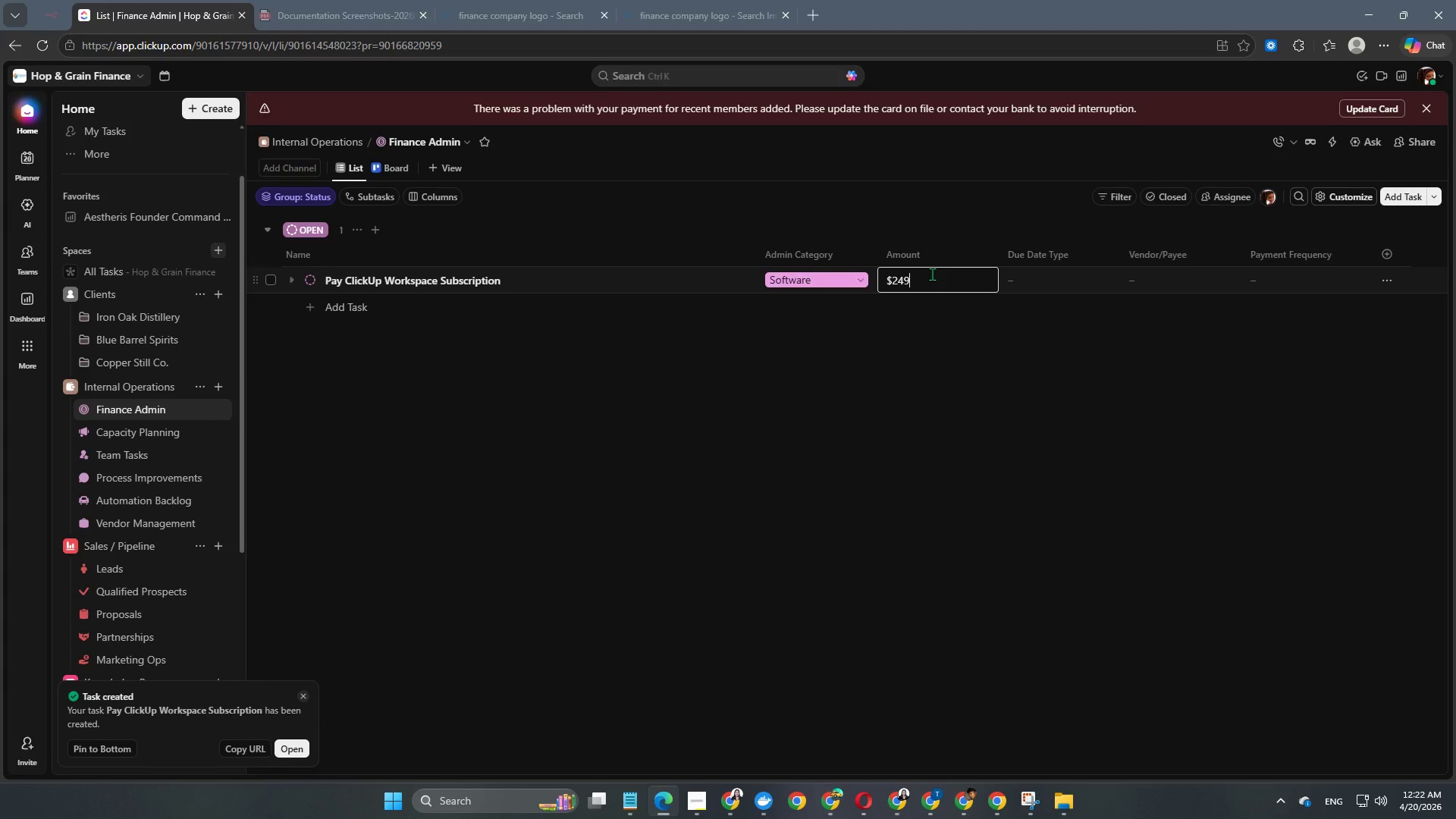 
key(NumpadEnter)
 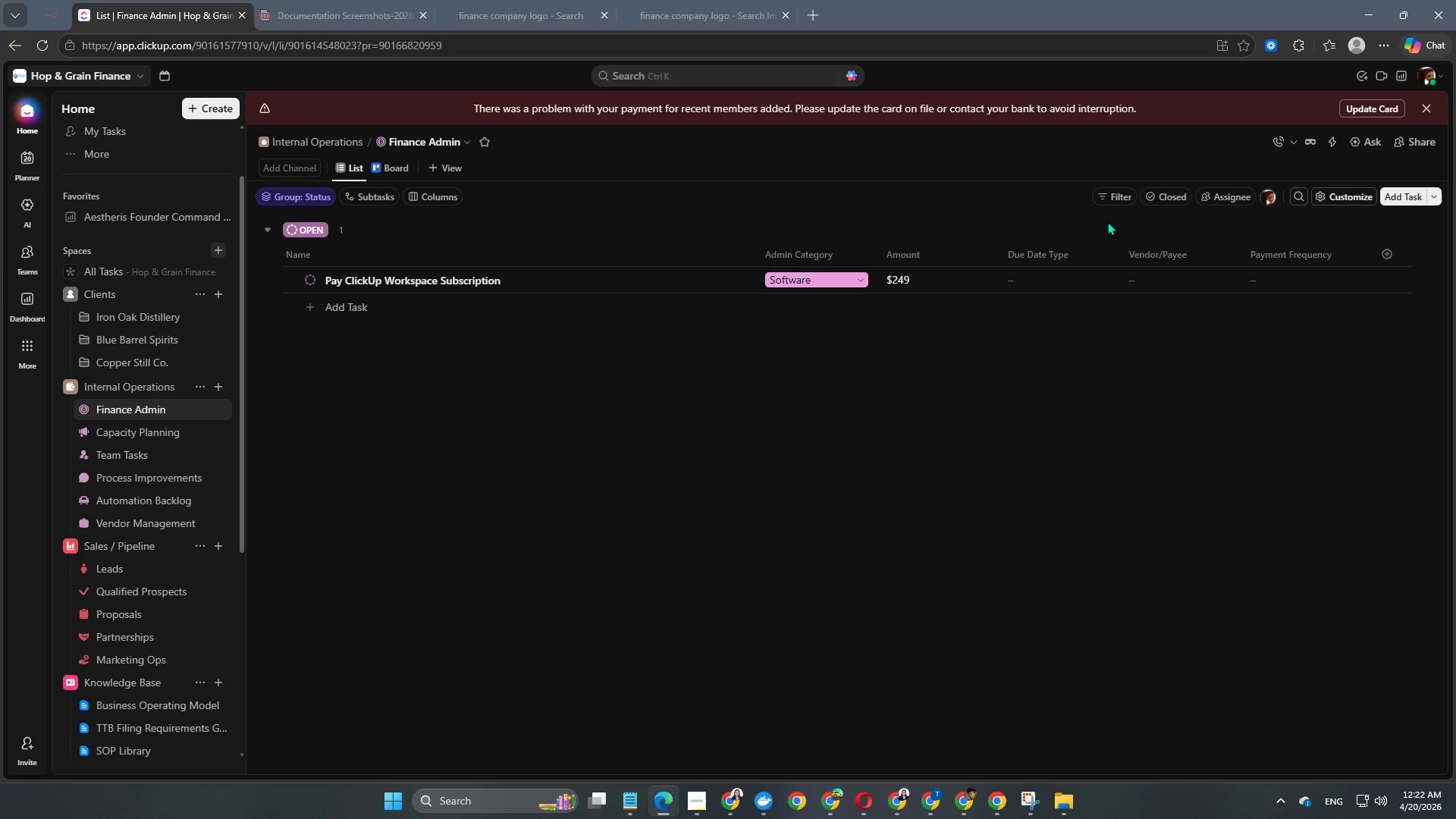 
left_click([1080, 292])
 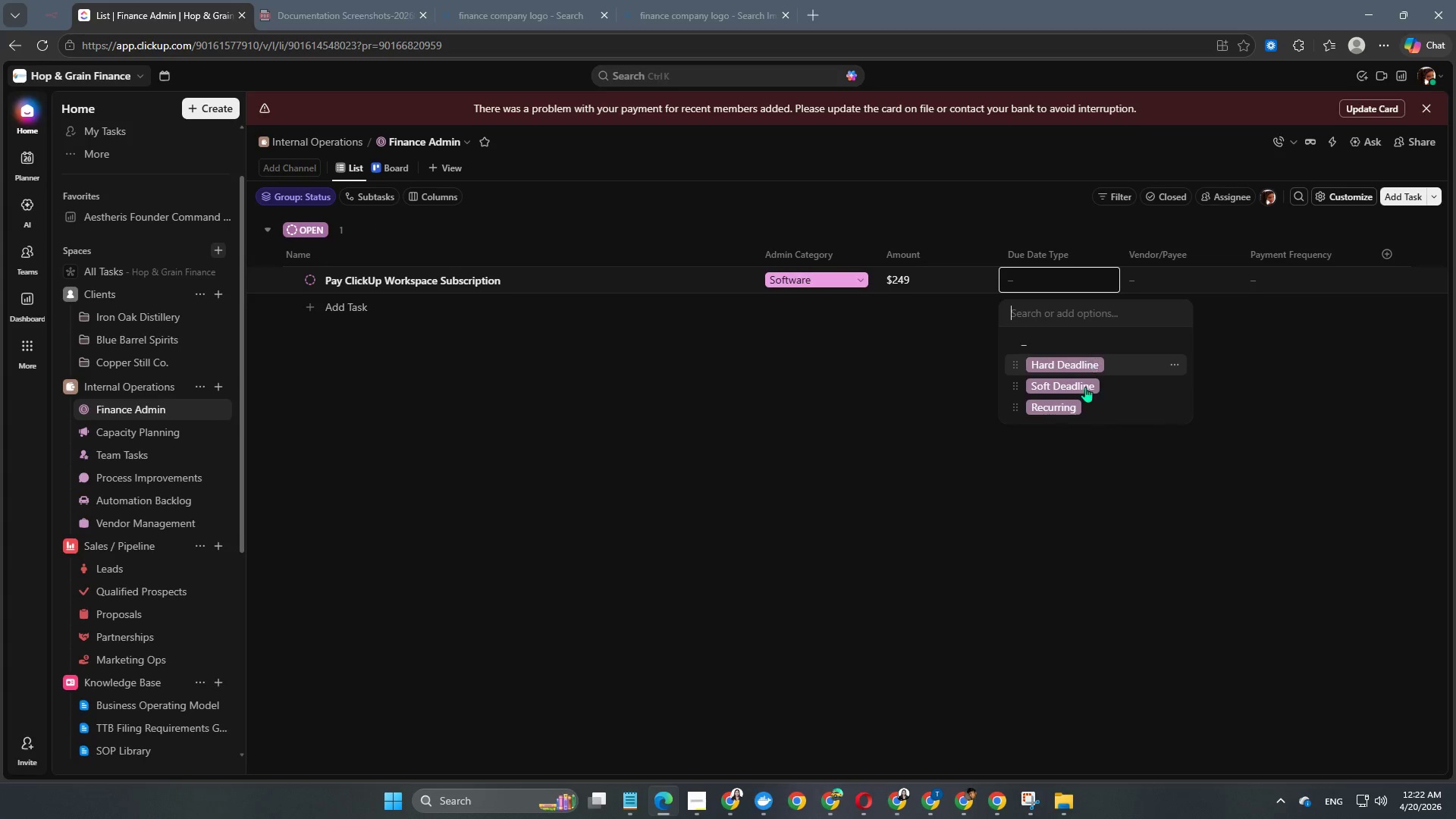 
left_click([1185, 271])
 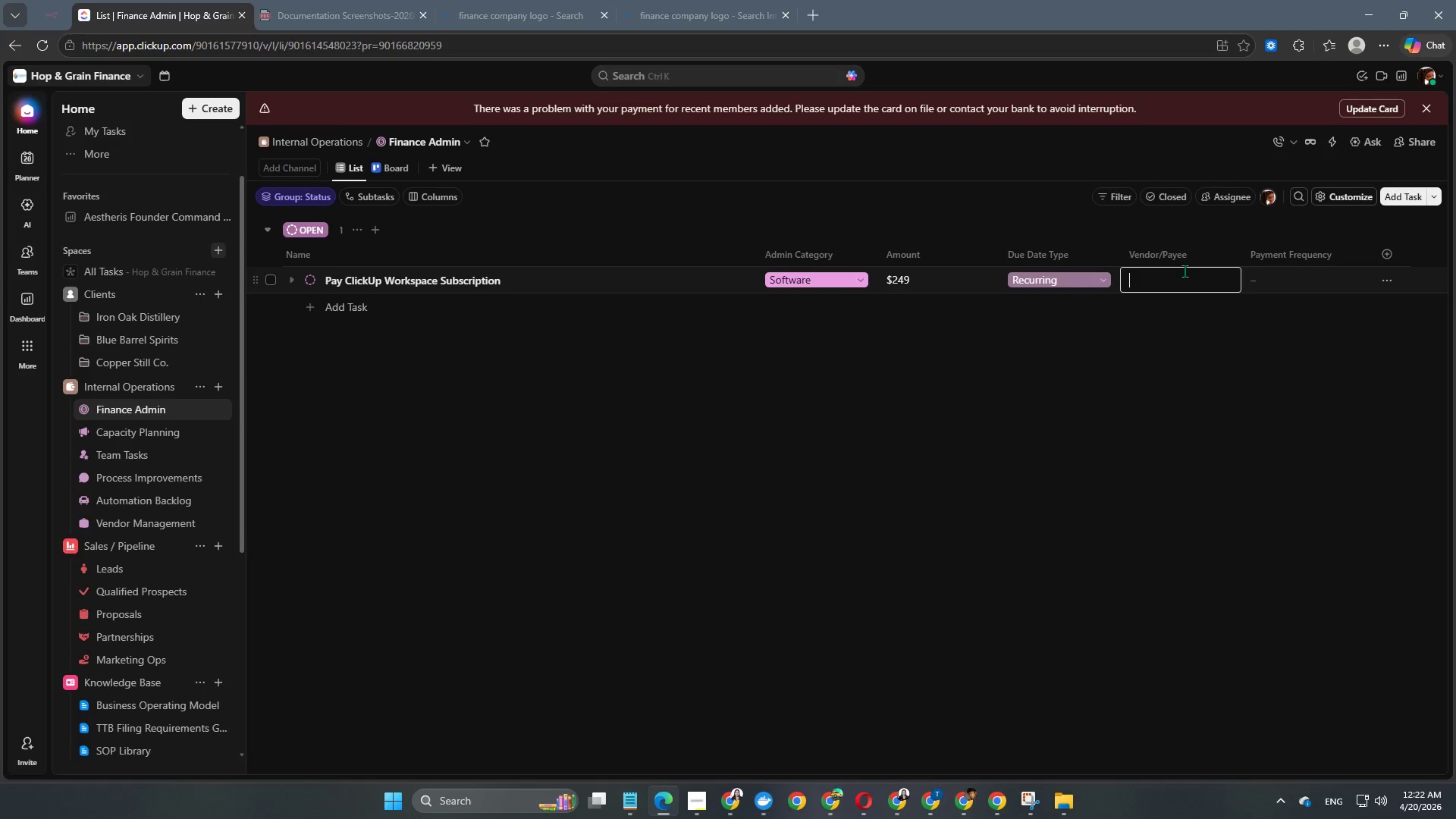 
type(ClickUp)
key(NumpadEnter)
 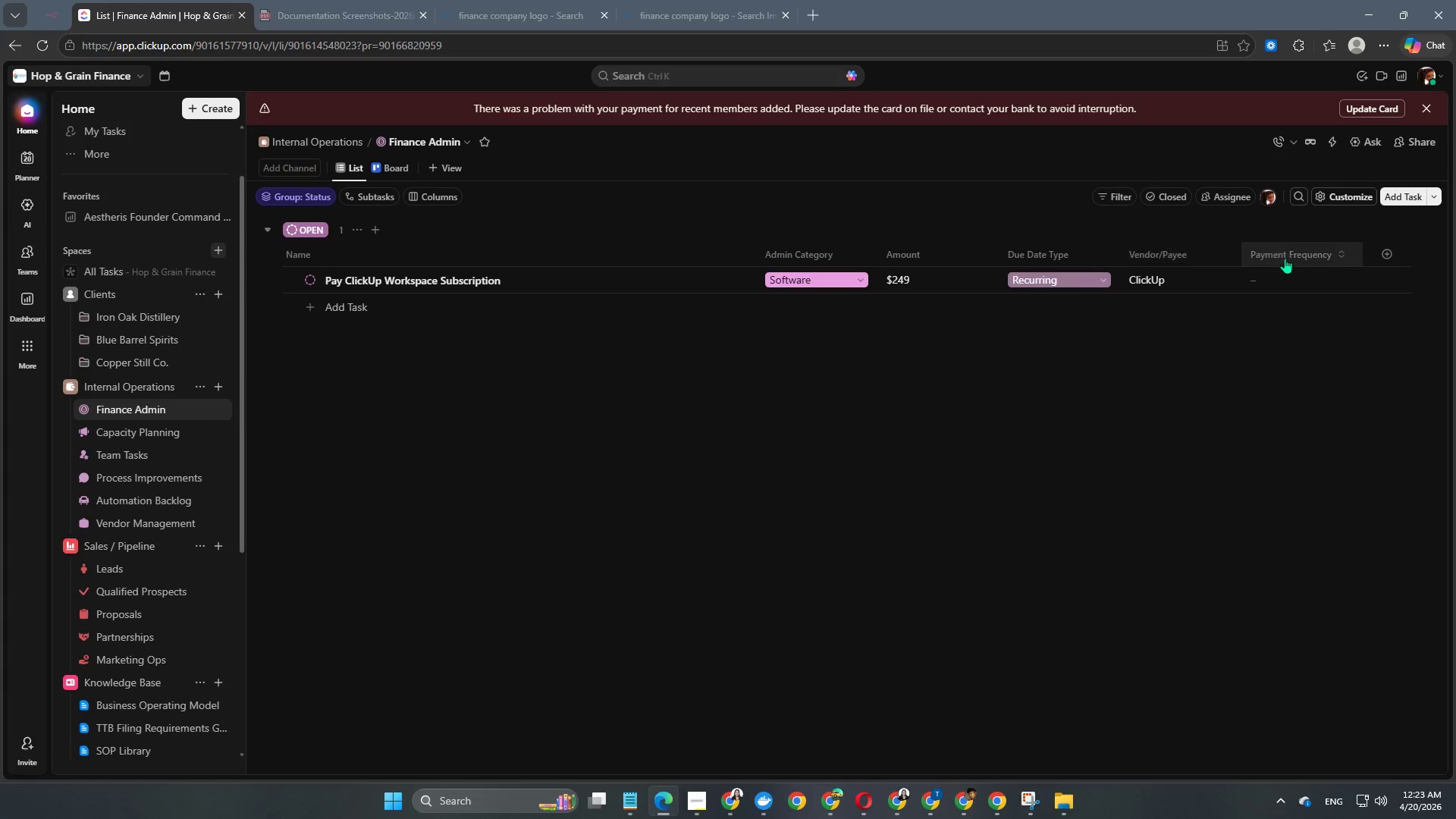 
left_click([1289, 276])
 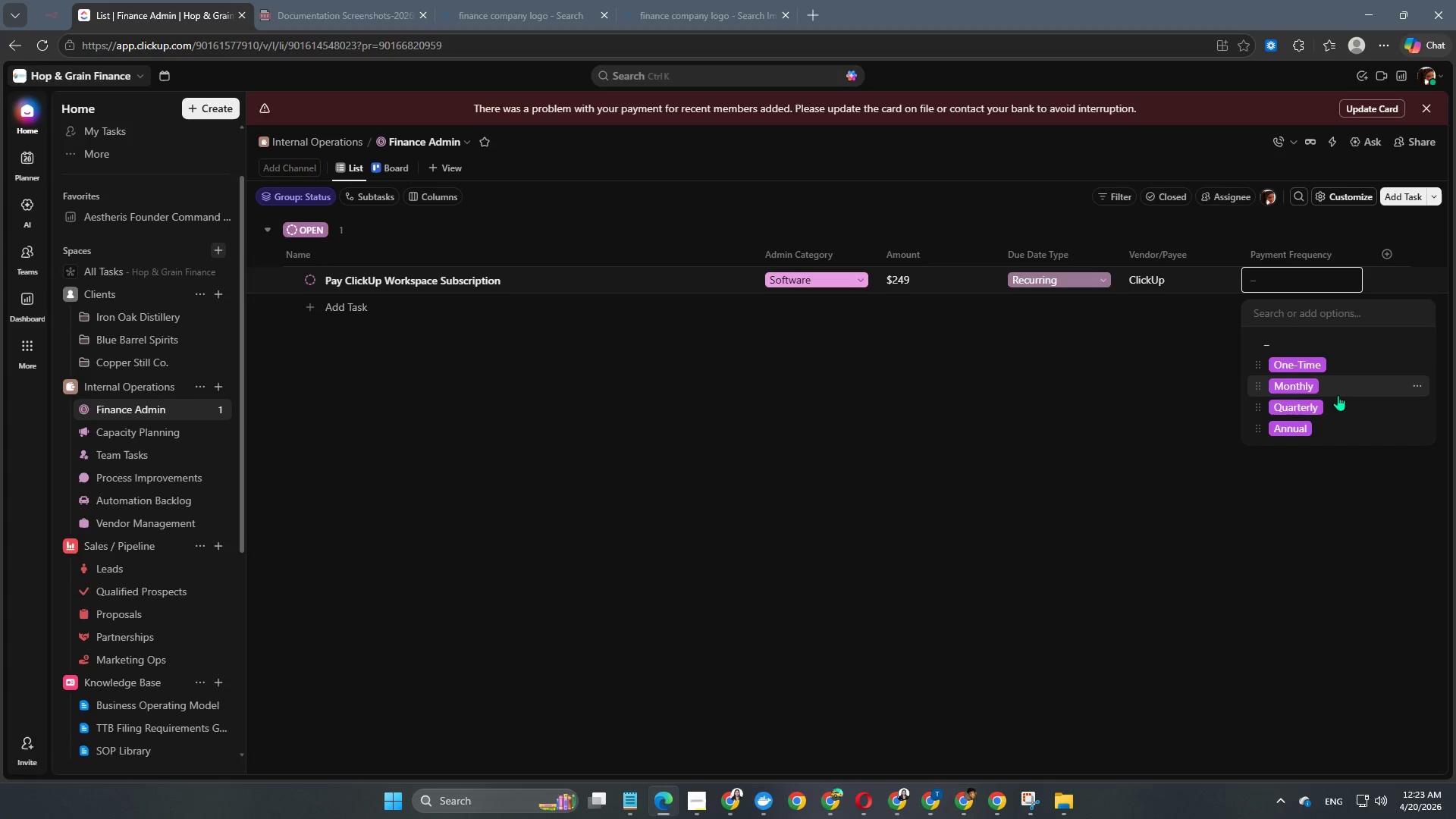 
left_click([1337, 388])
 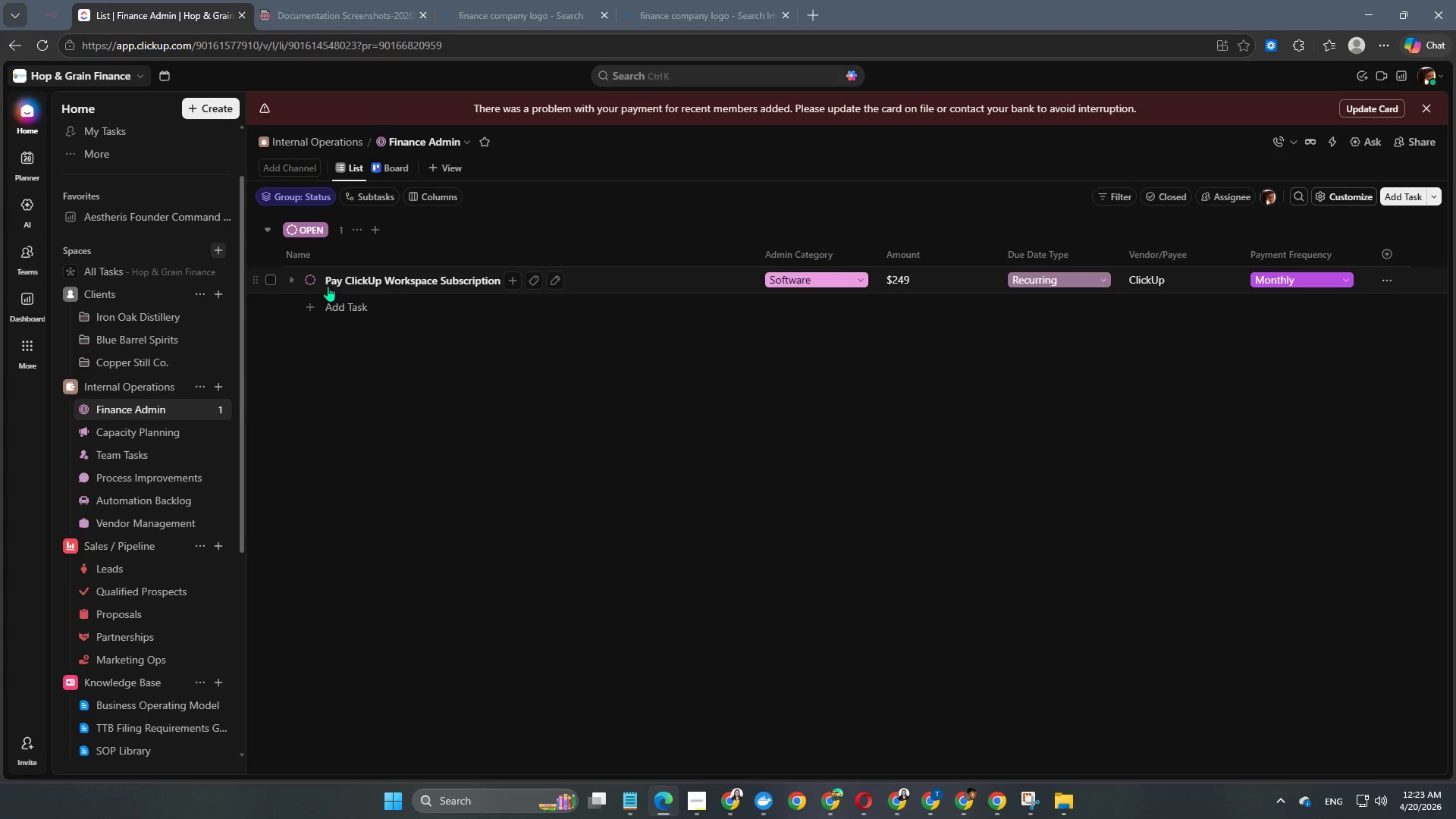 
left_click([312, 281])
 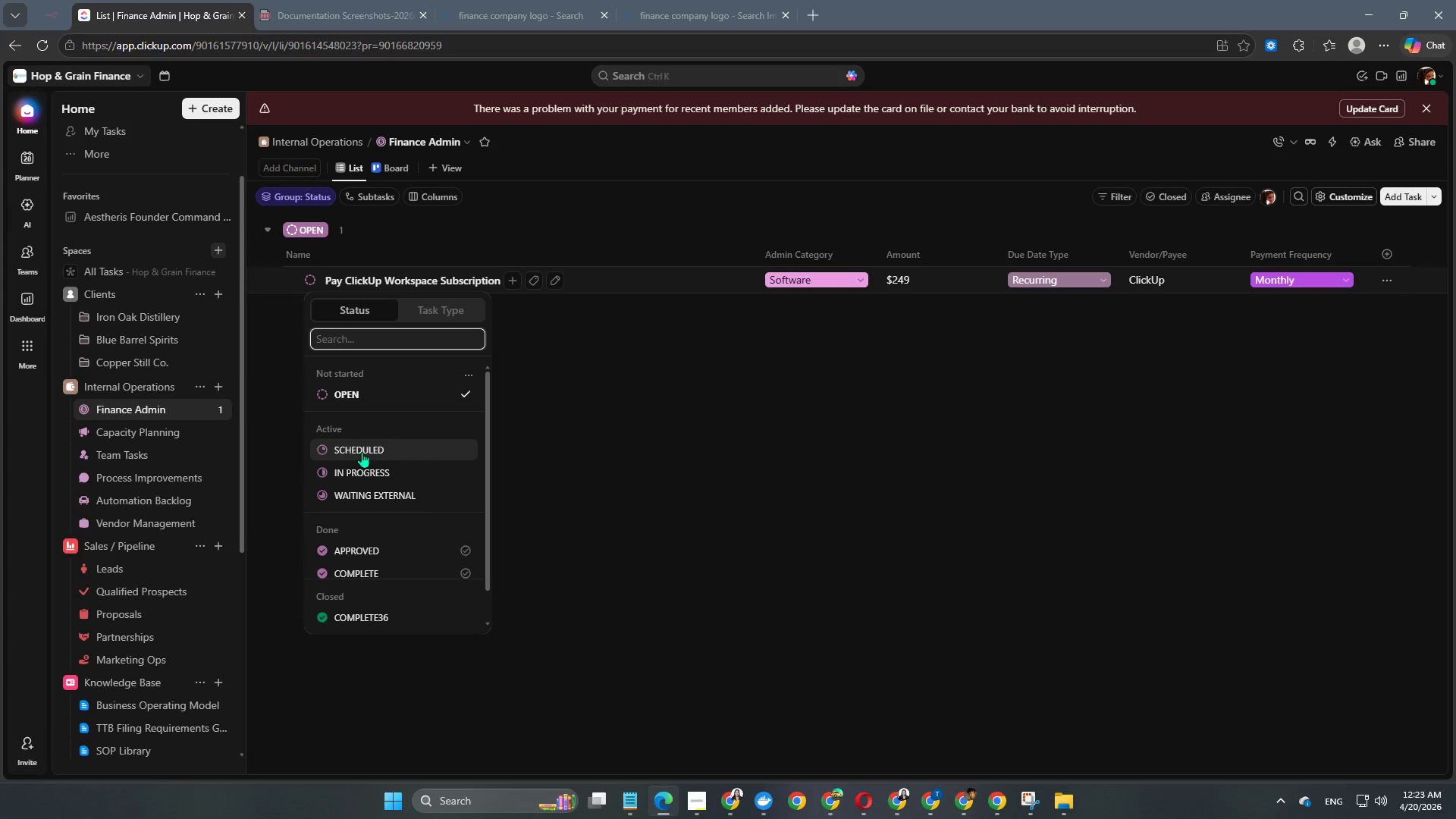 
left_click([362, 452])
 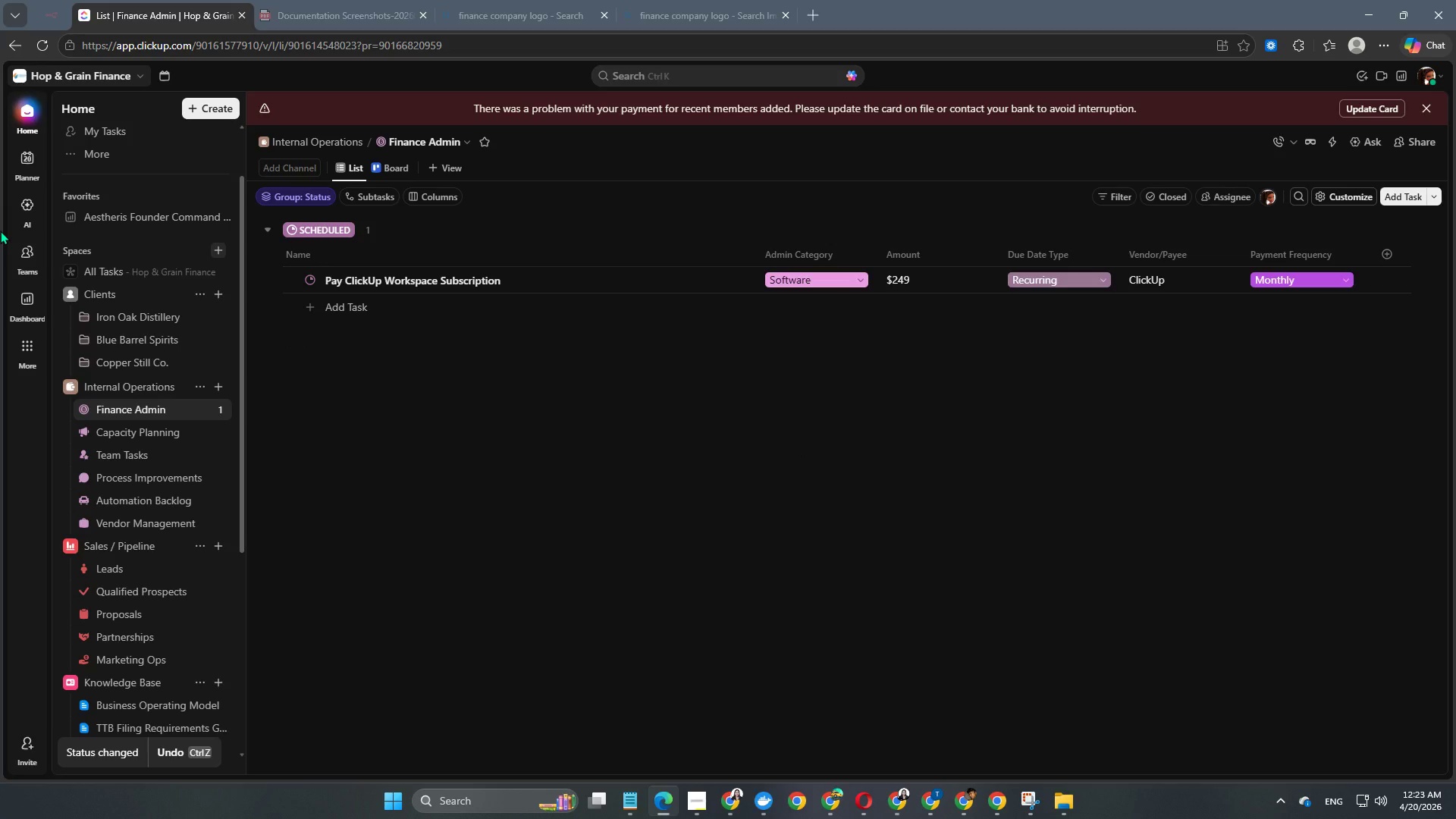 
wait(7.95)
 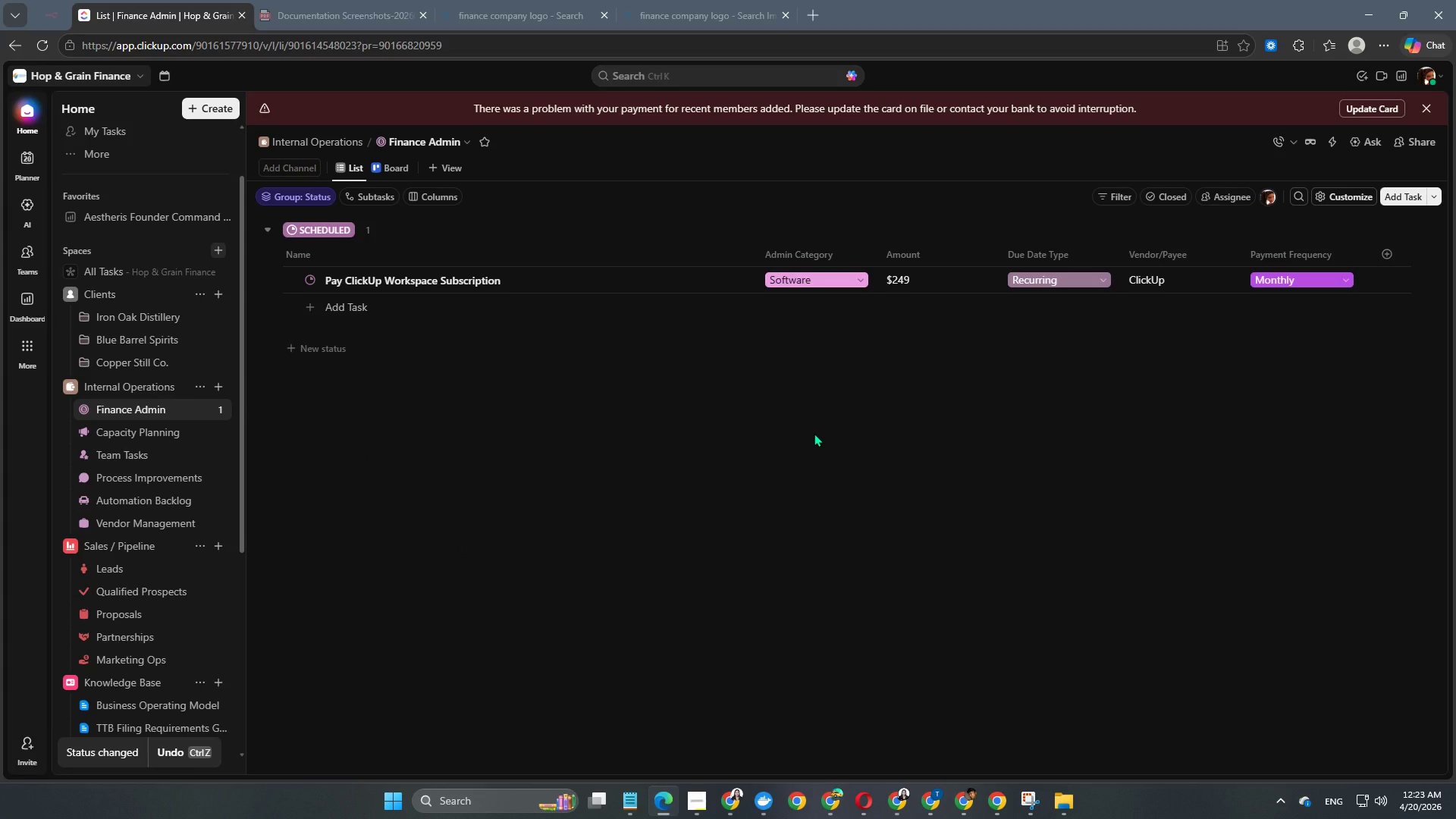 
left_click([341, 307])
 